 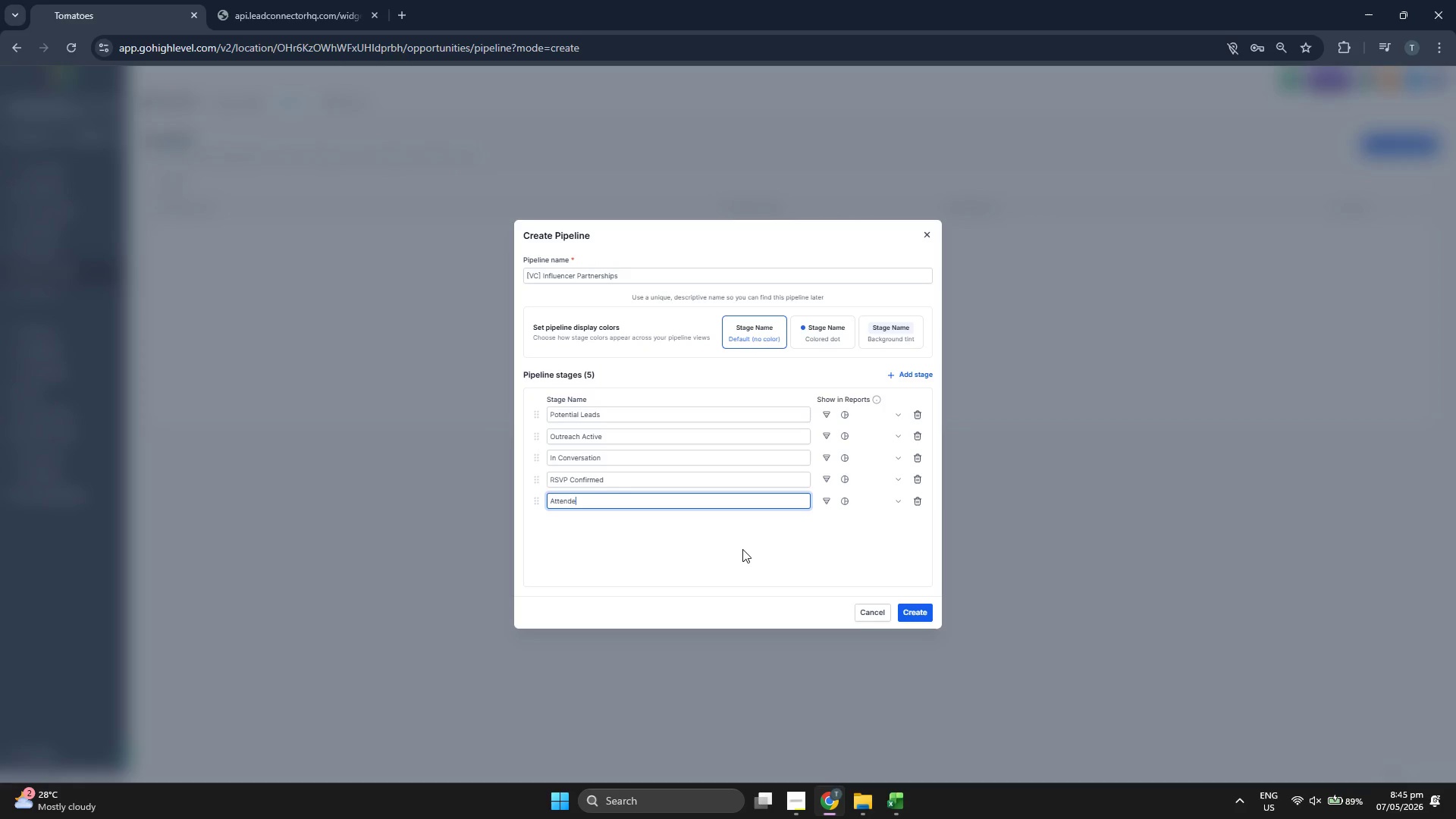 
type( )
key(Backspace)
type(d Tasting)
 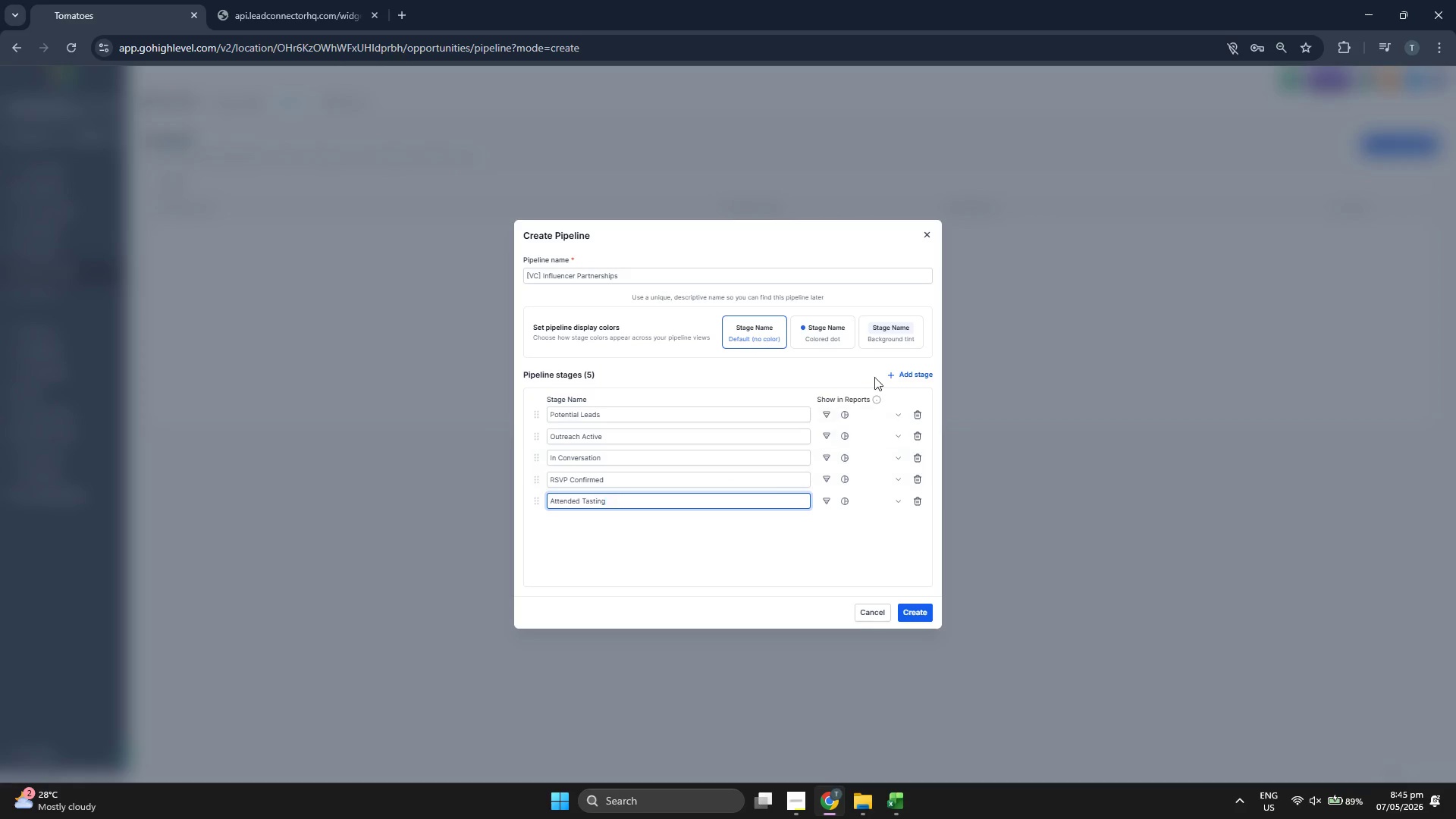 
left_click([907, 372])
 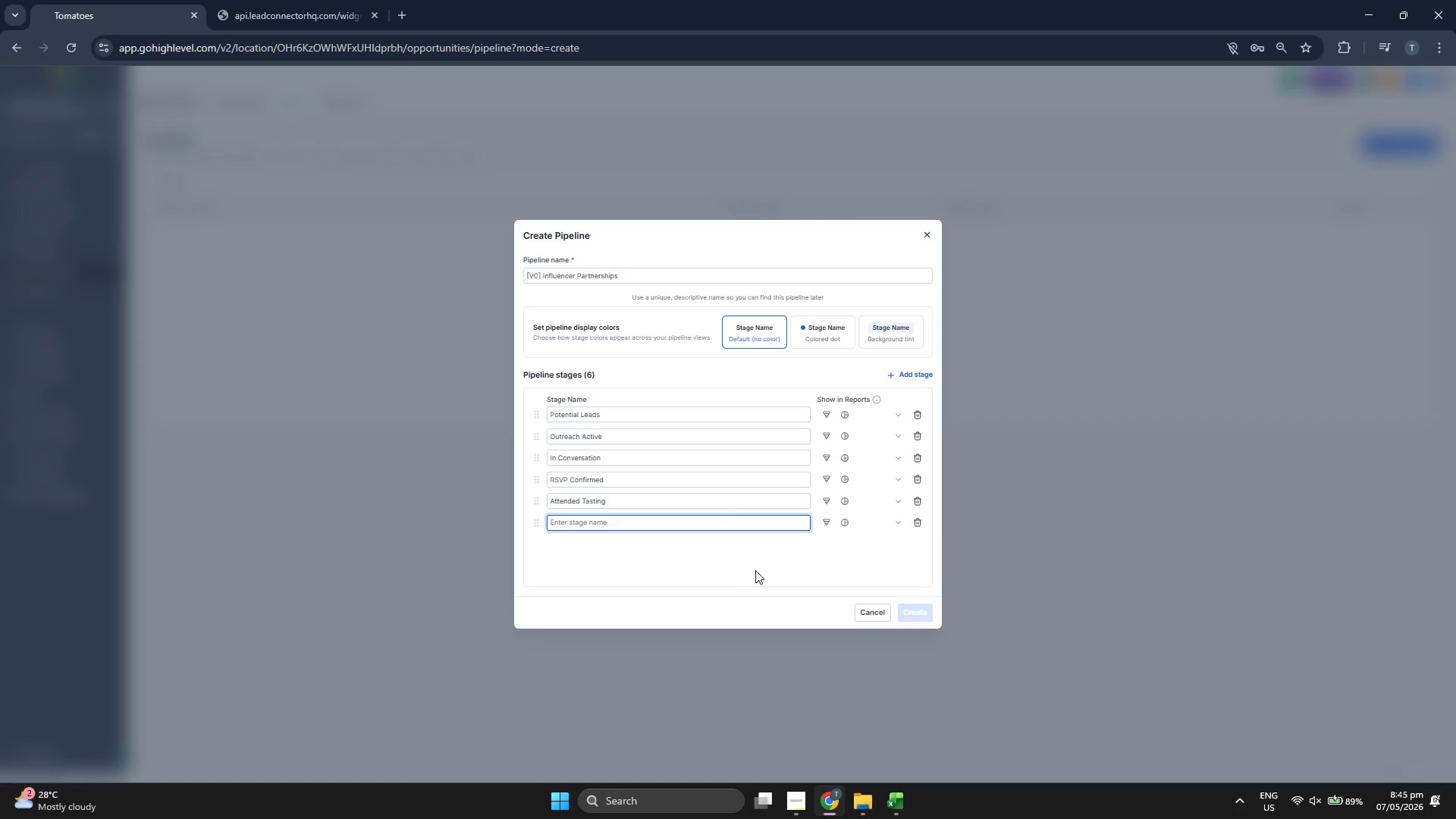 
type(Content Posted)
 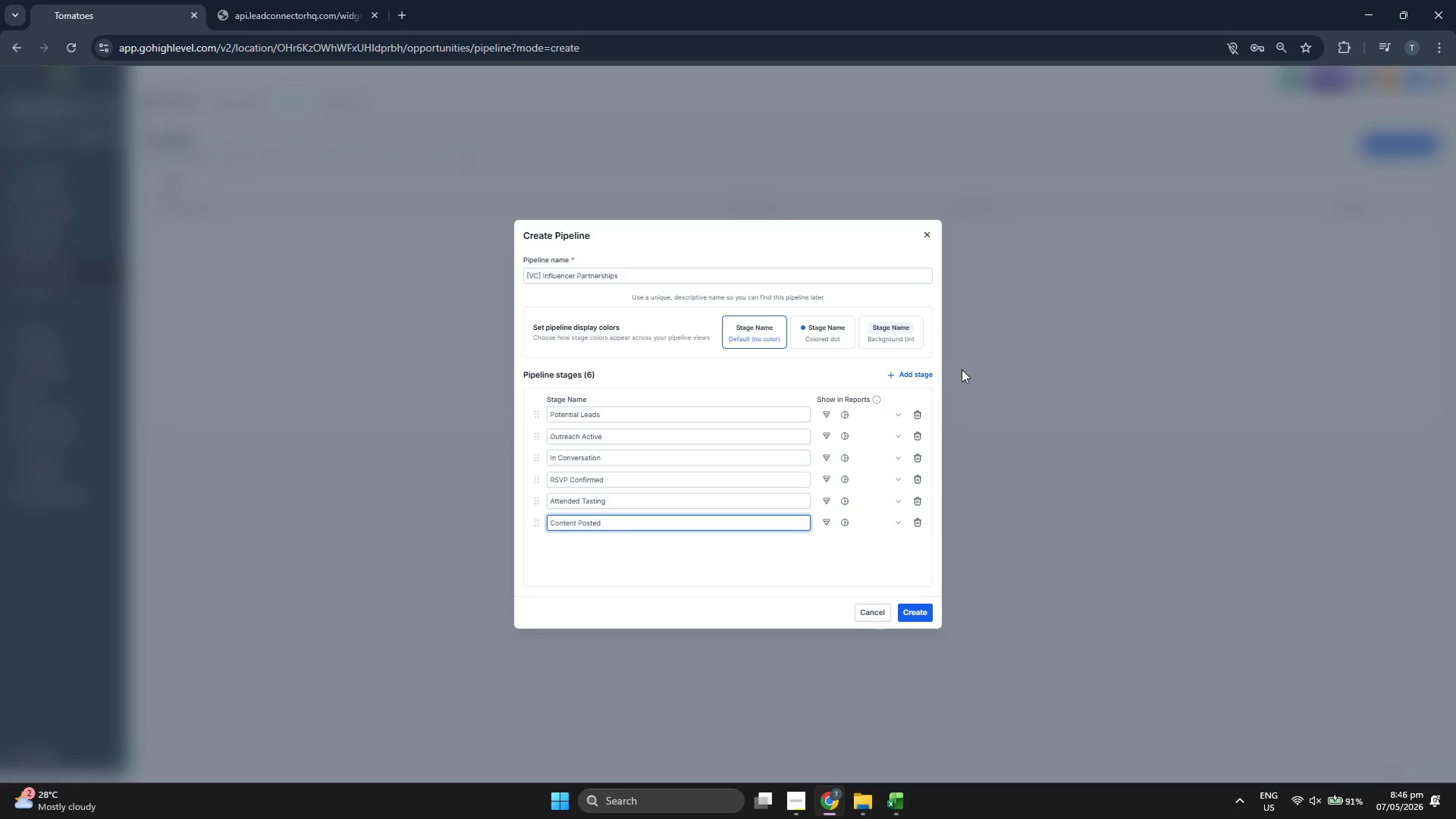 
left_click([926, 372])
 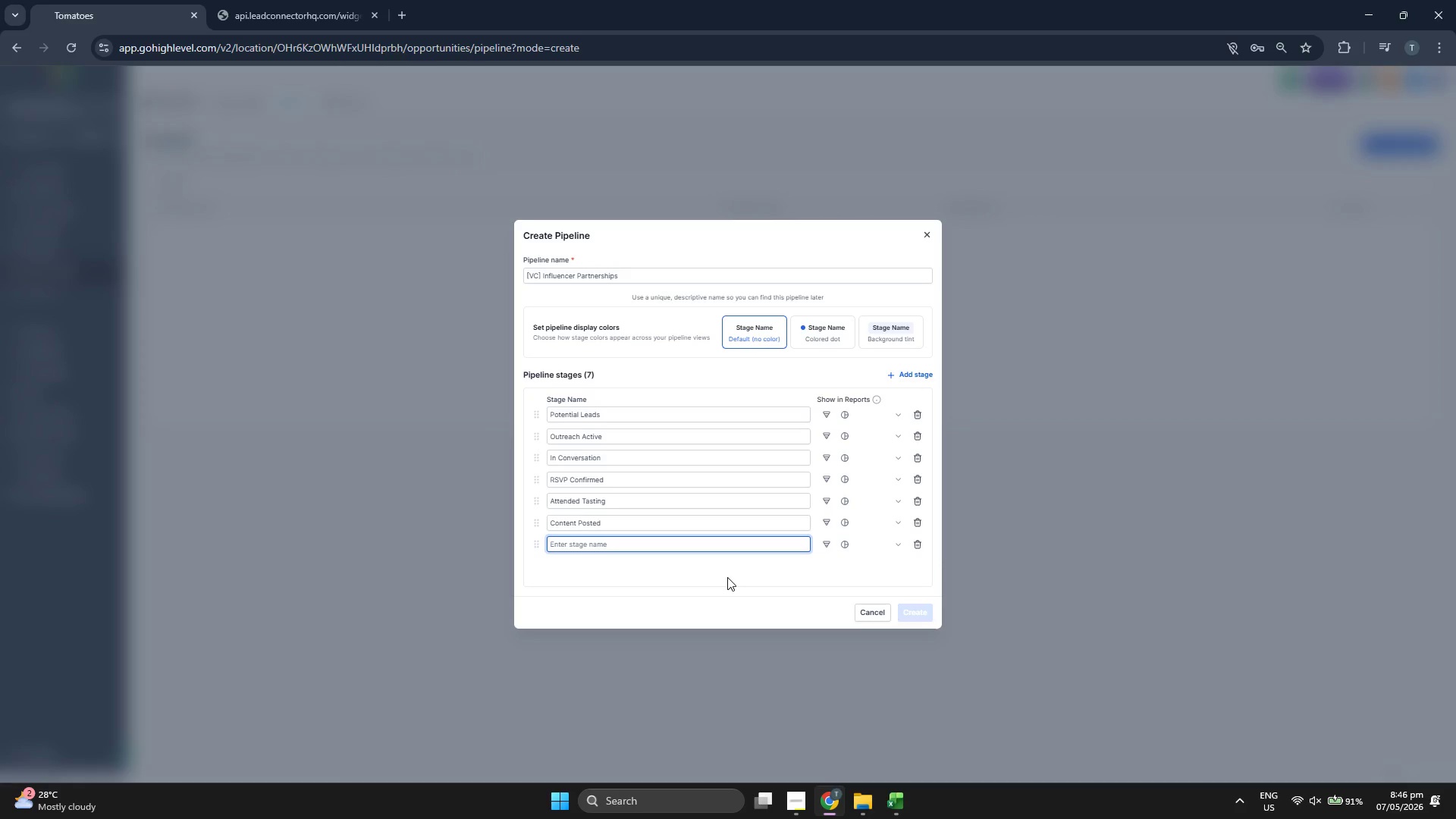 
type(B)
key(Backspace)
type(No Response)
 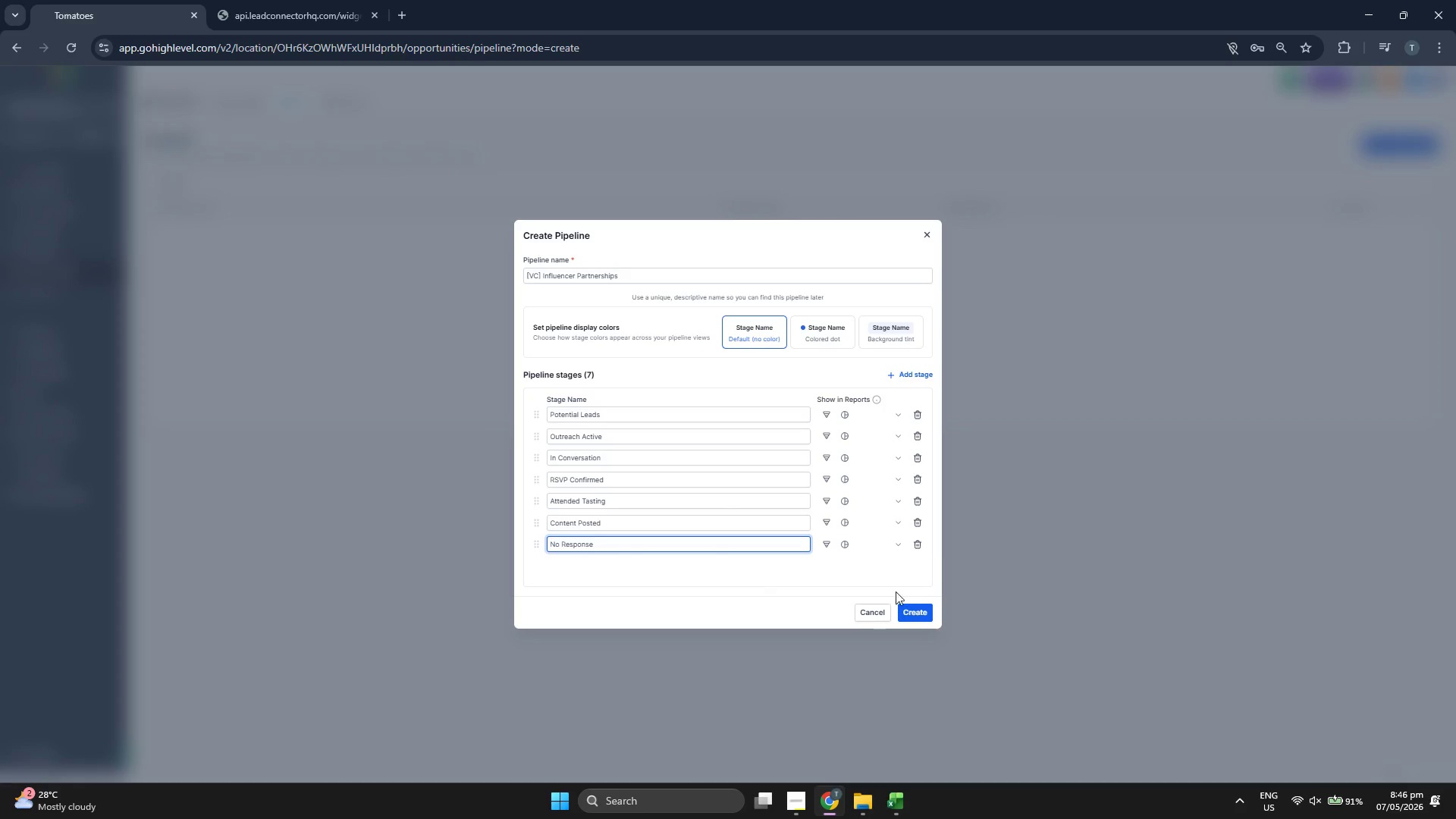 
left_click([924, 607])
 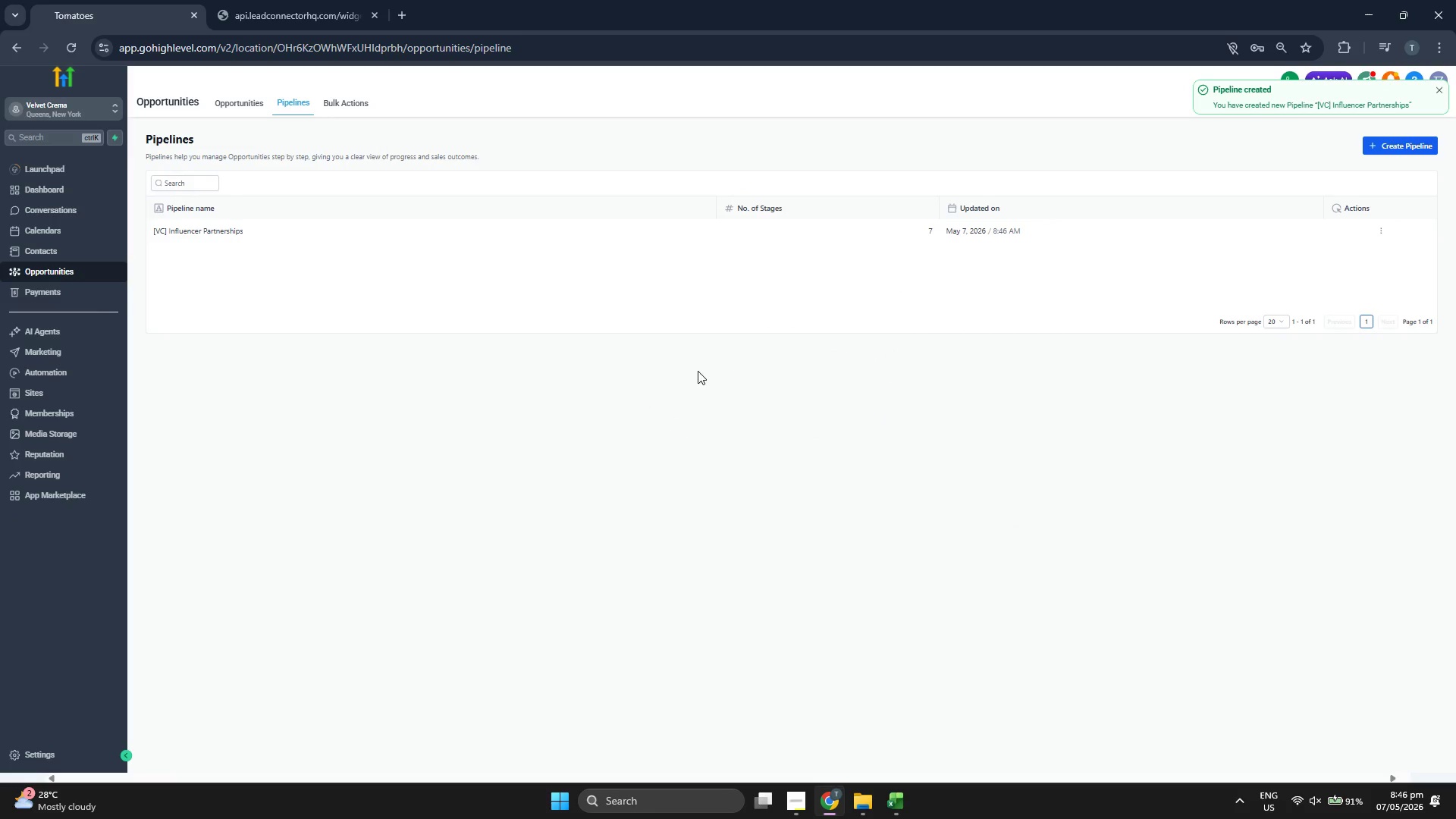 
mouse_move([262, 115])
 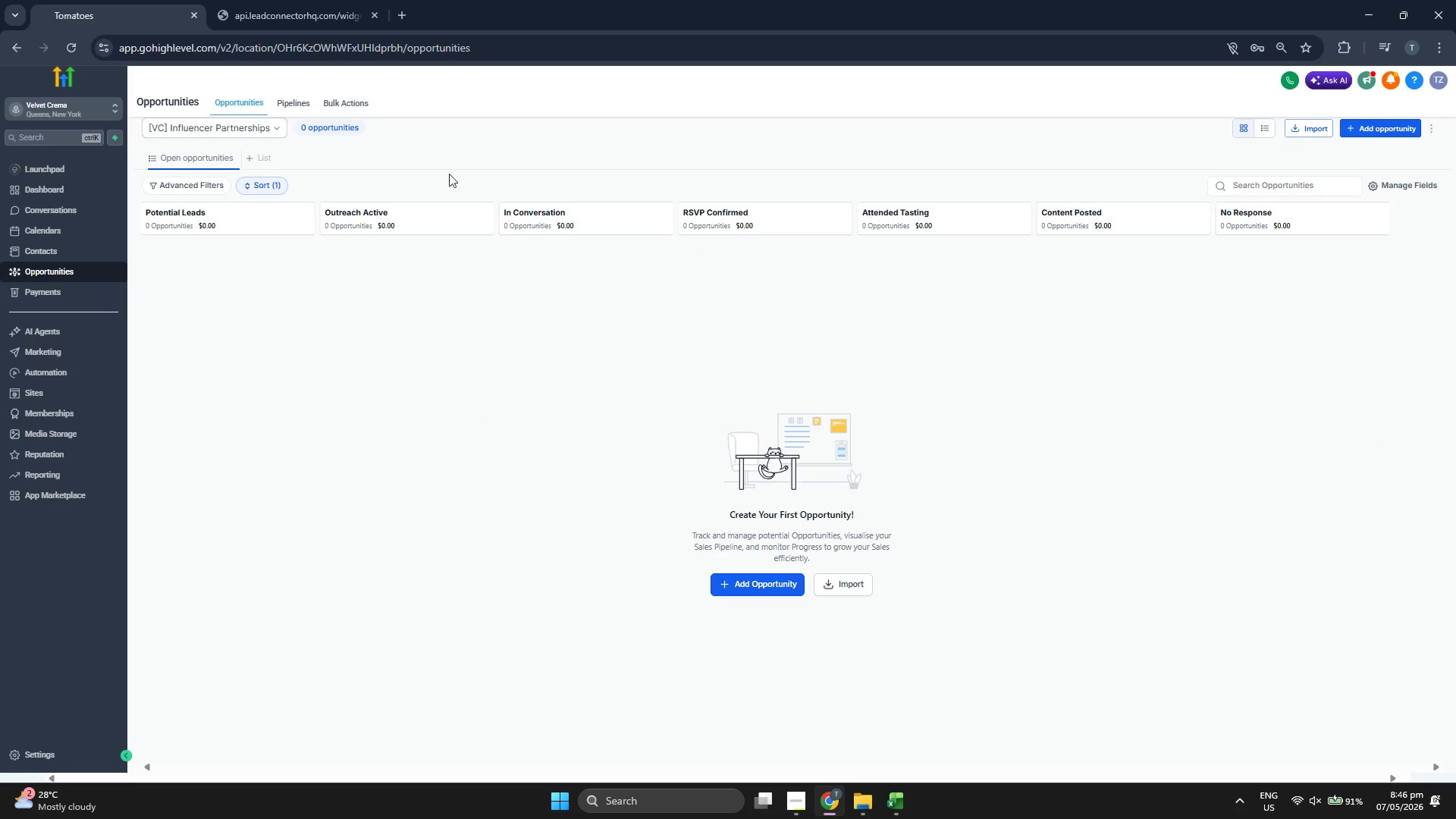 
left_click([286, 99])
 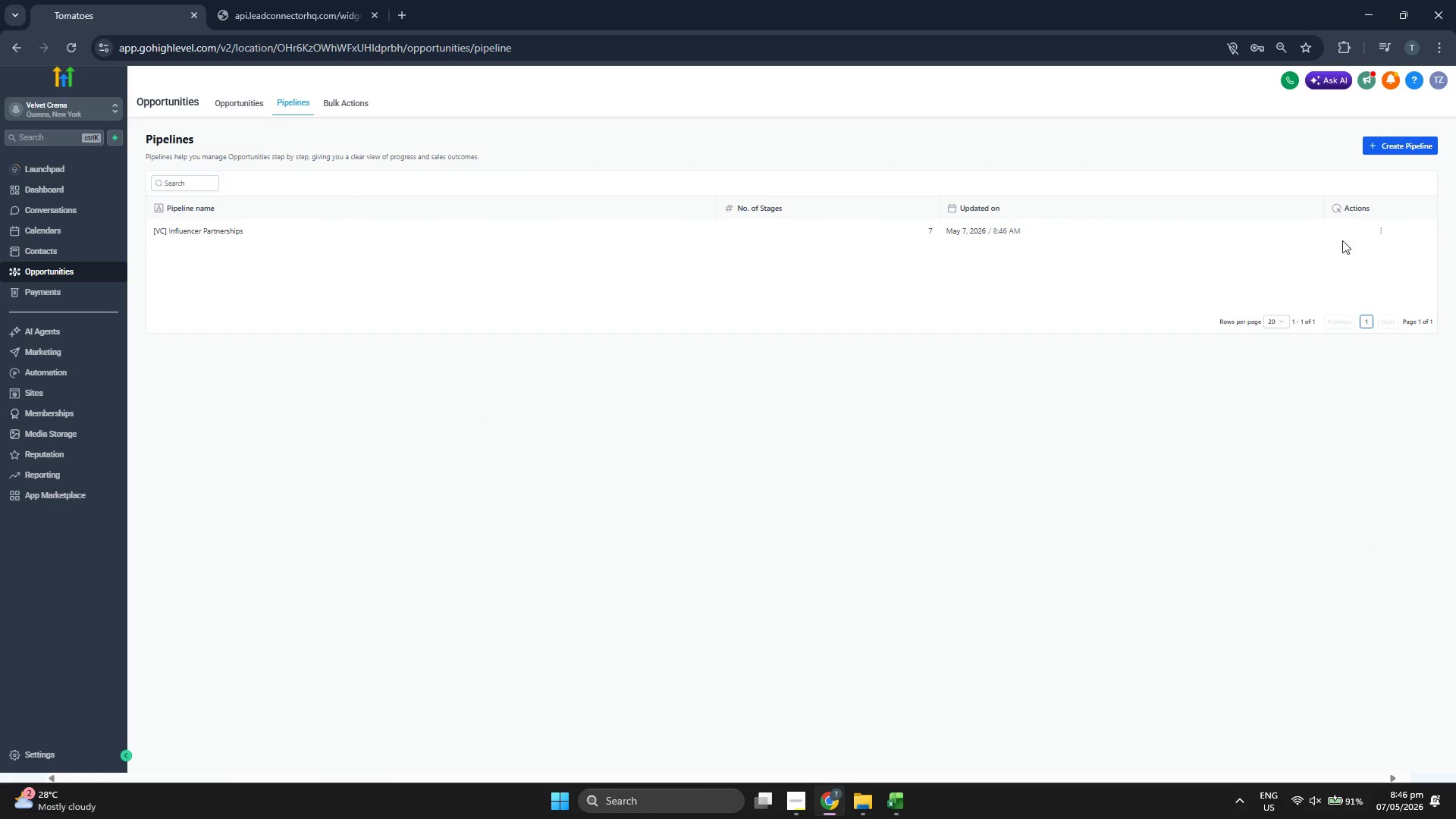 
left_click([1385, 229])
 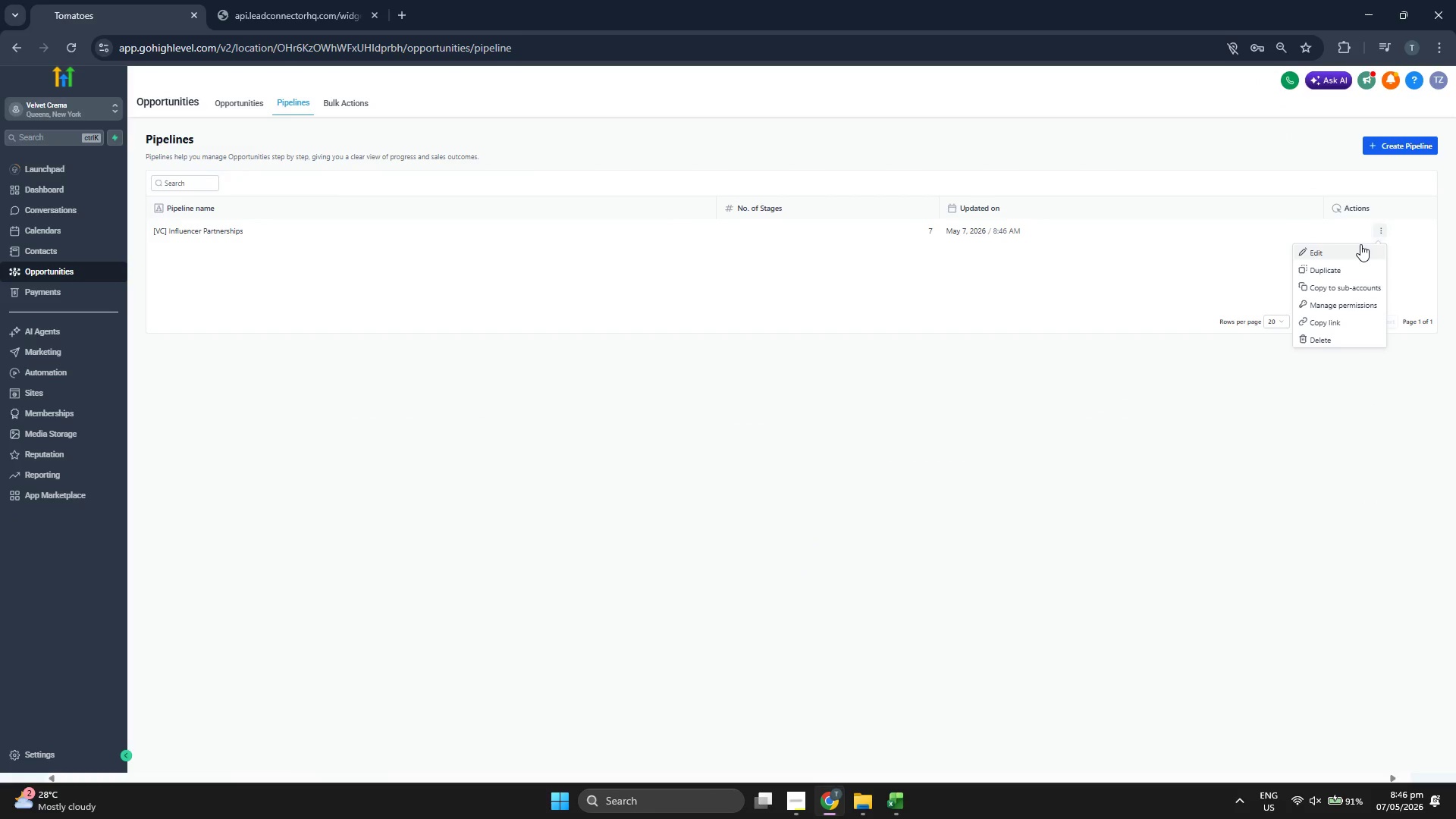 
left_click([1360, 245])
 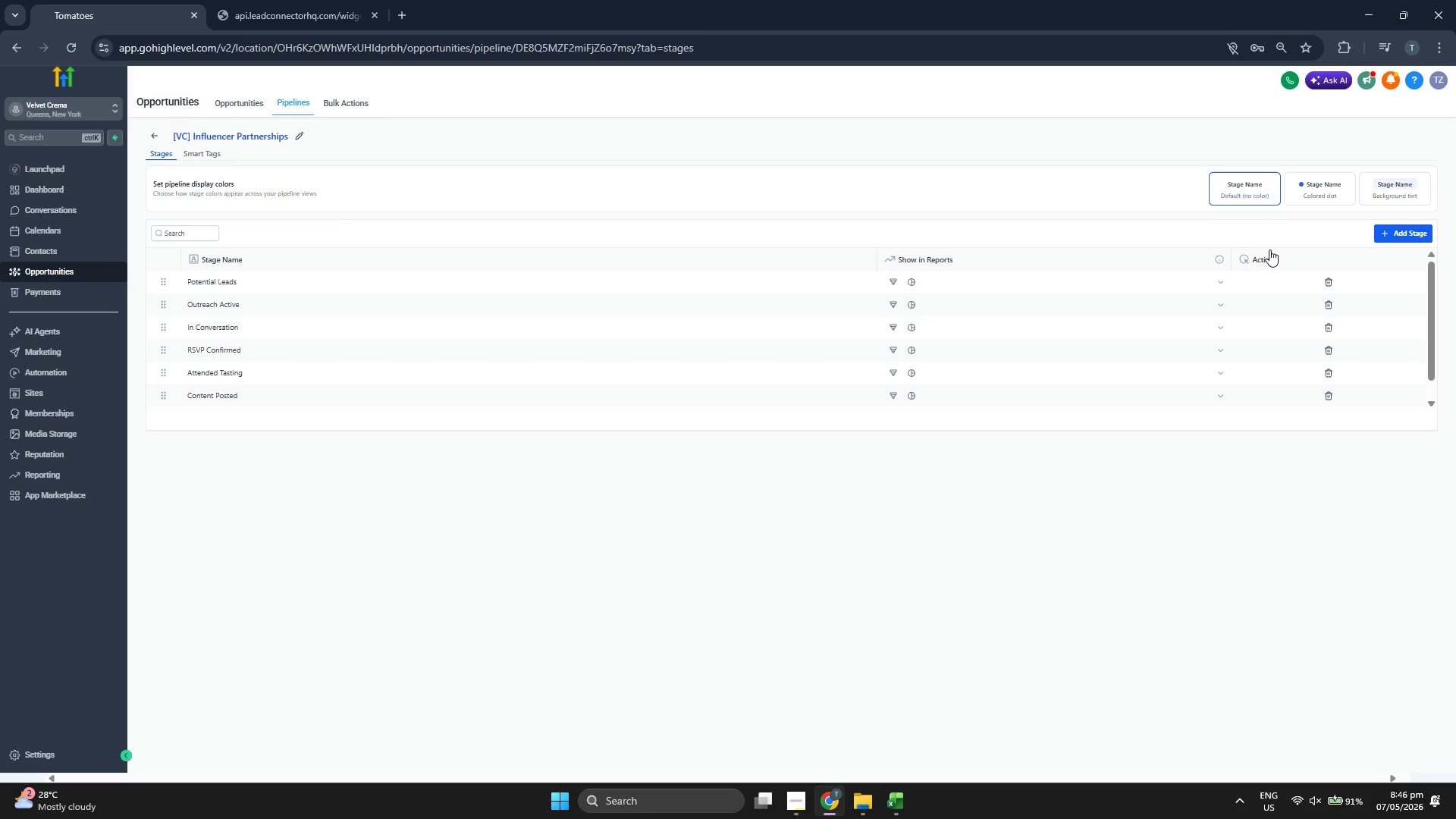 
wait(9.69)
 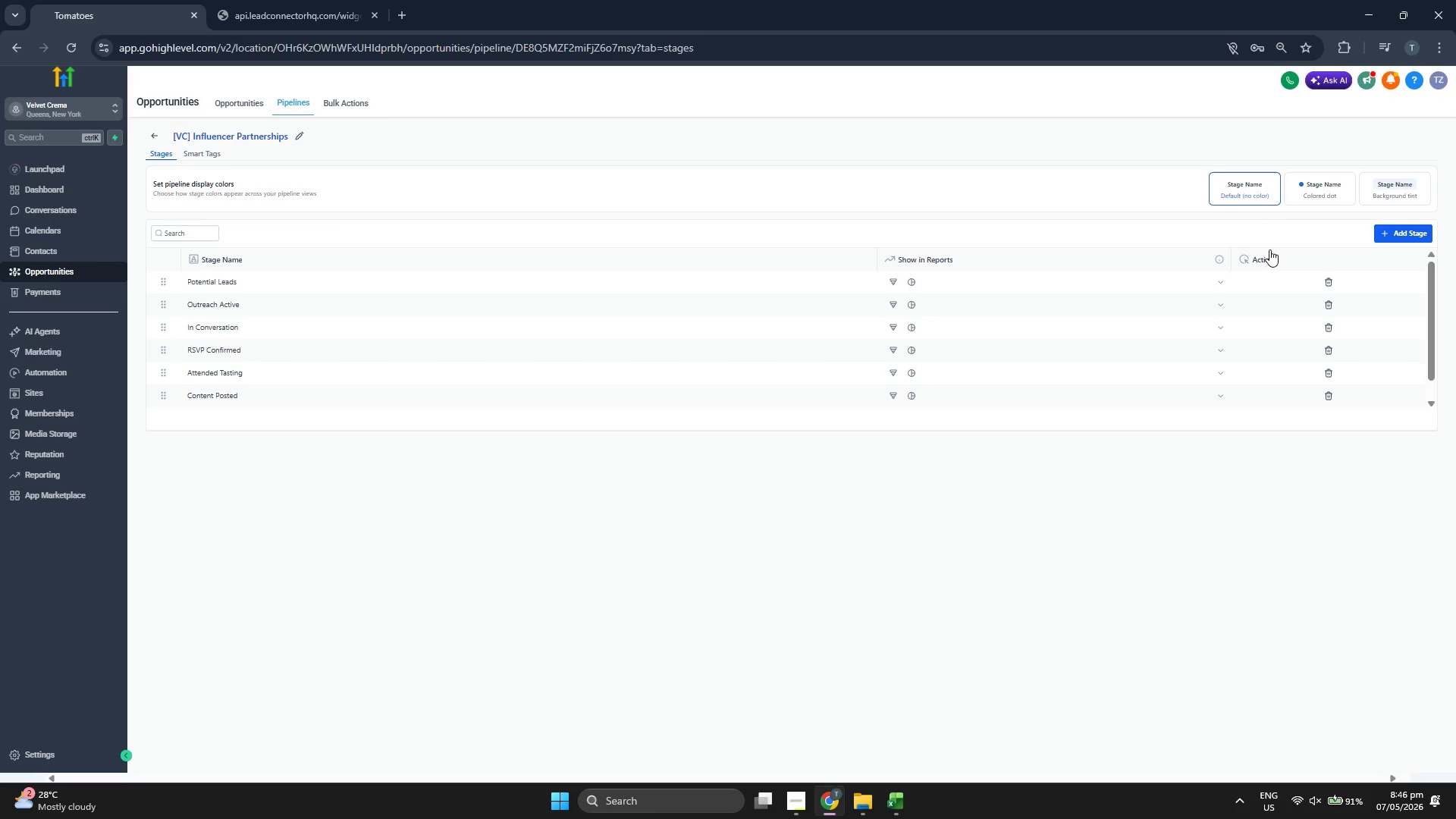 
left_click([864, 278])
 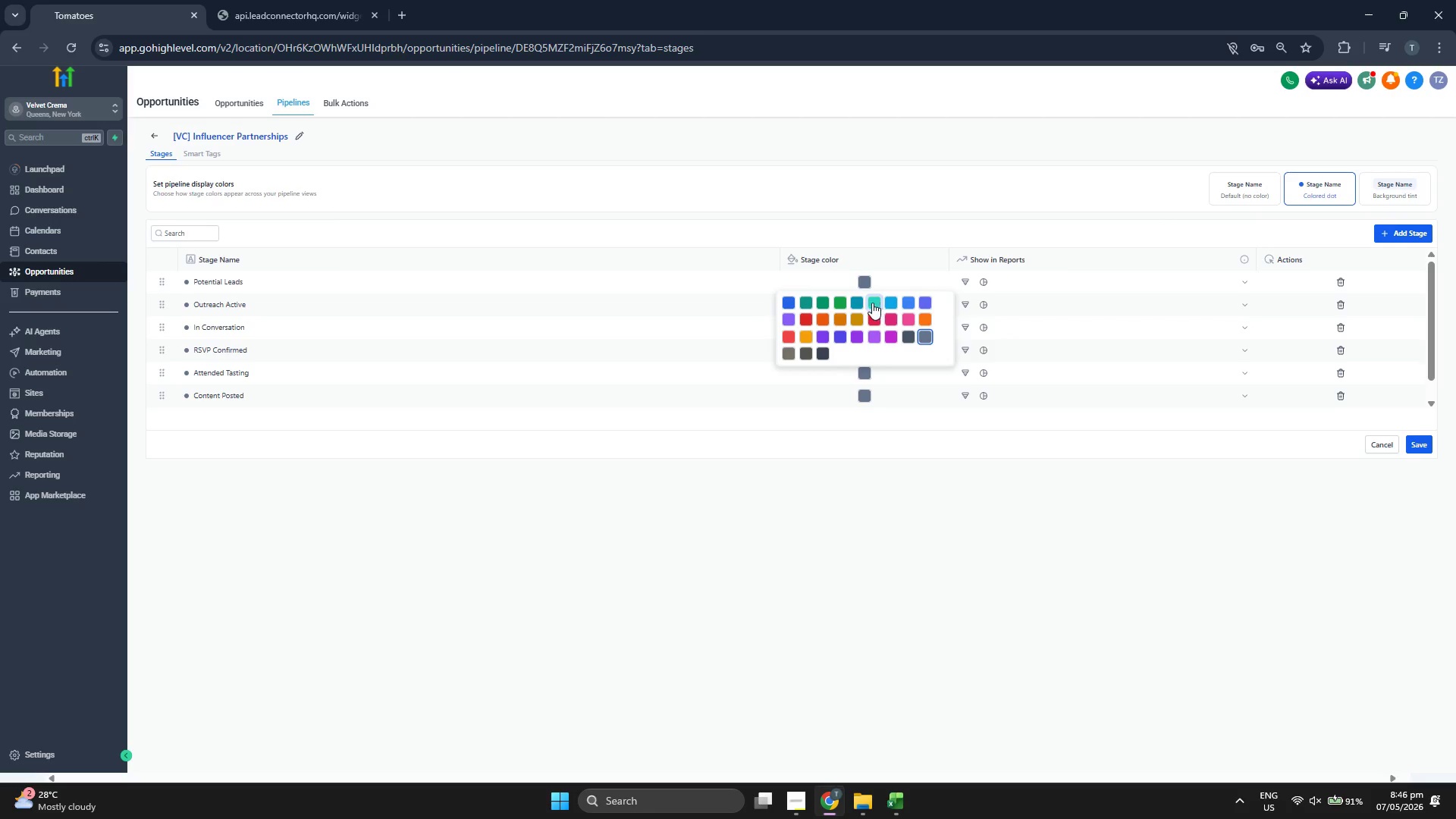 
left_click([870, 302])
 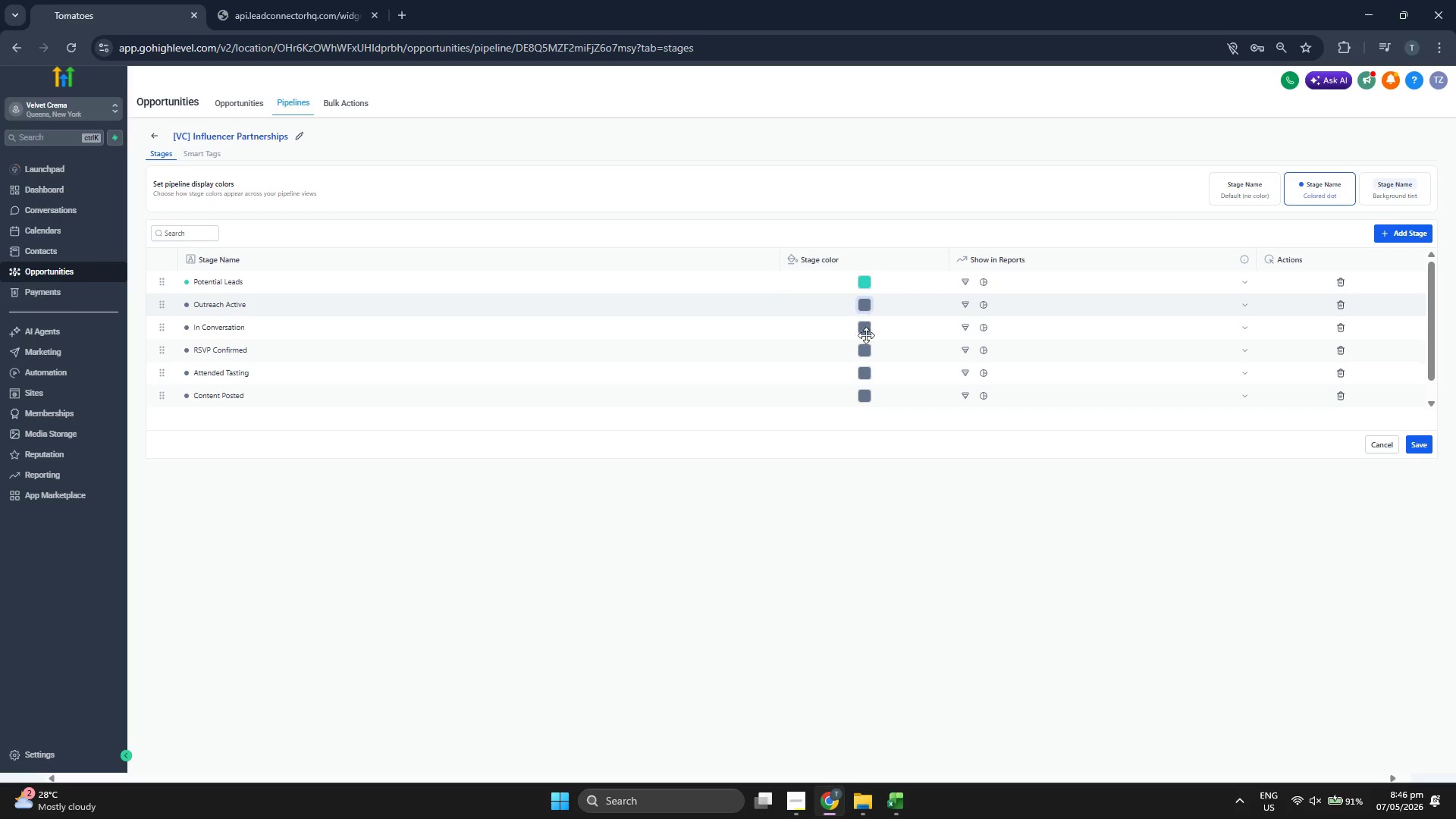 
left_click([867, 308])
 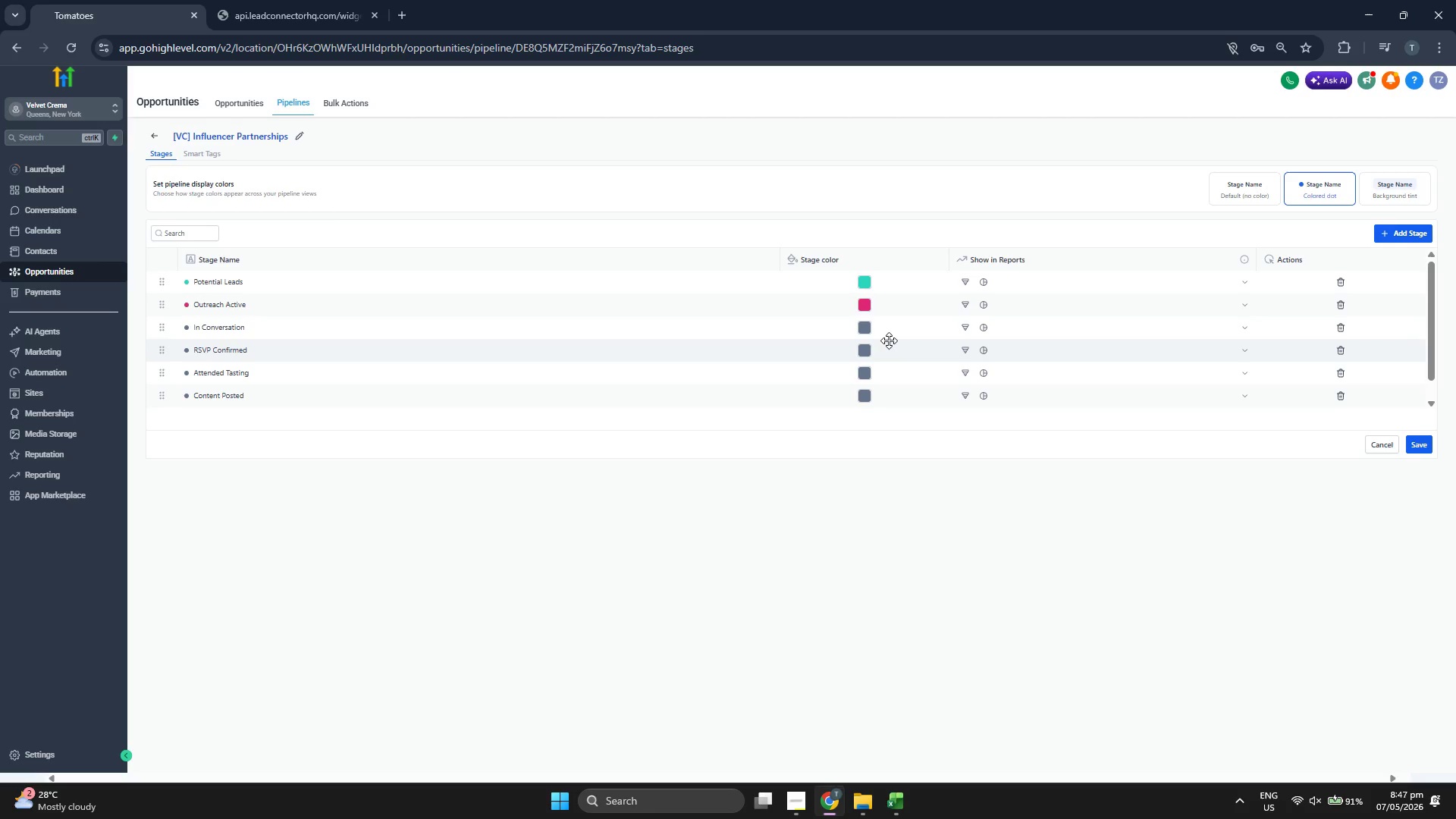 
wait(10.16)
 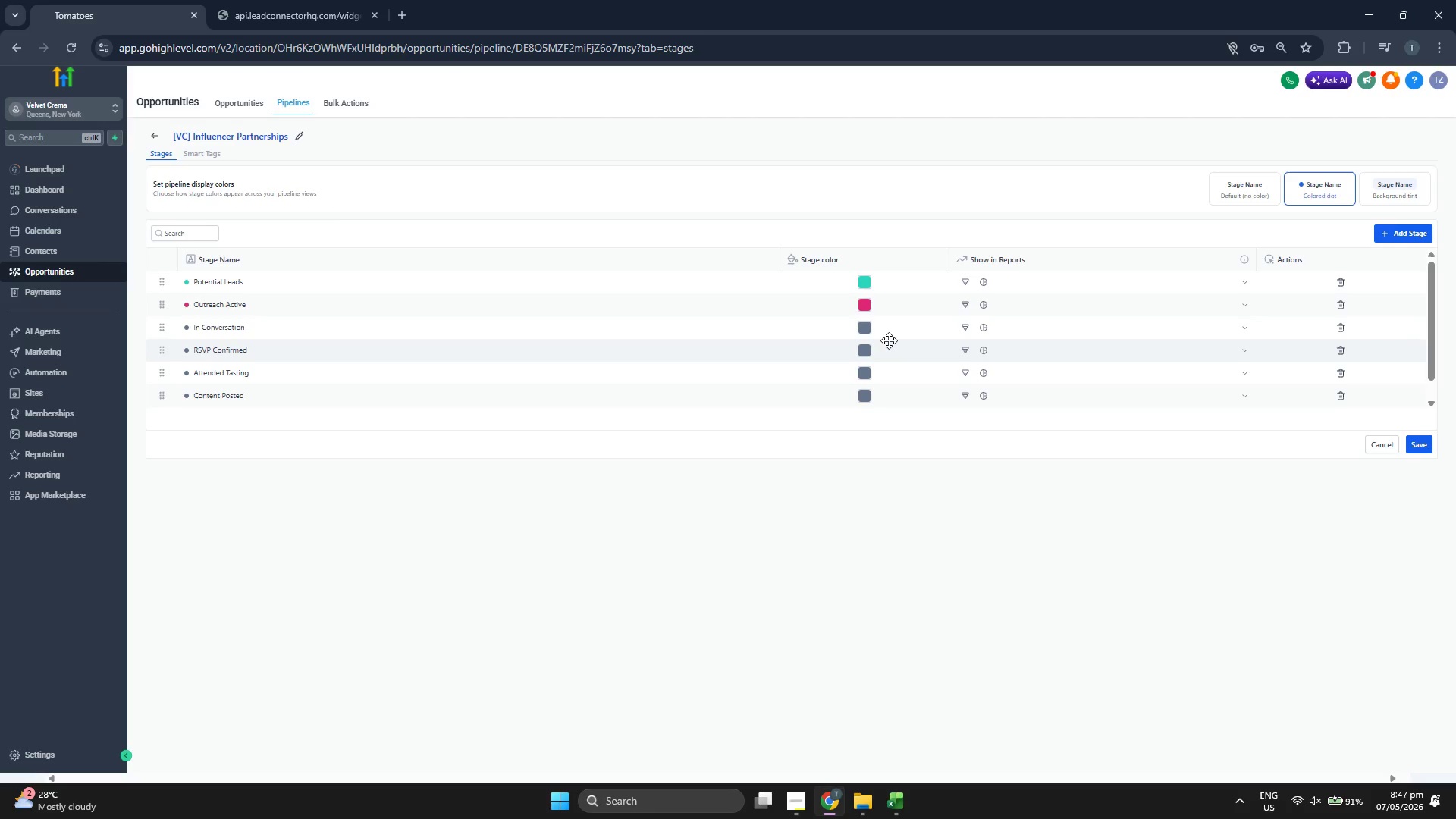 
left_click([863, 323])
 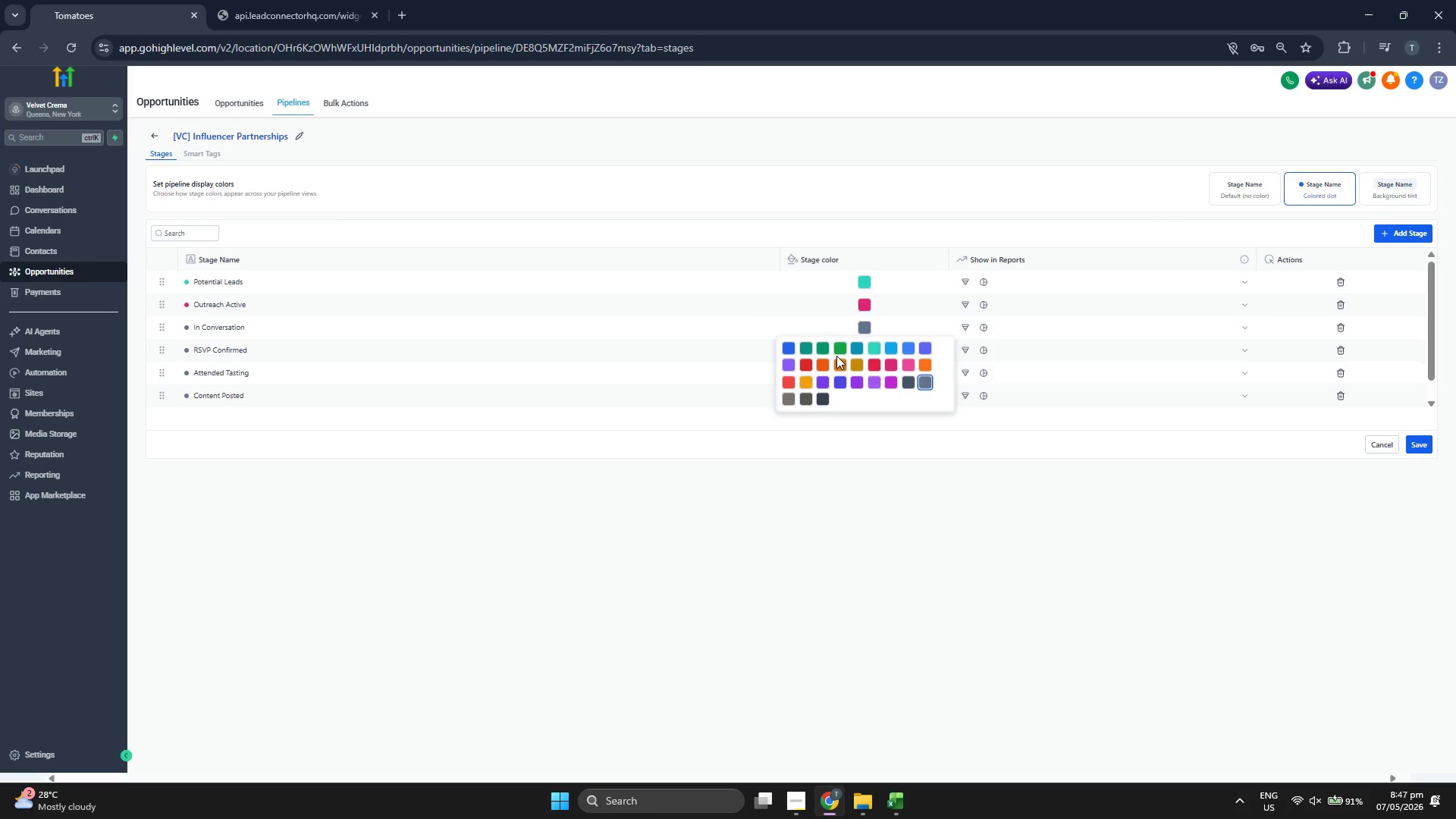 
wait(23.55)
 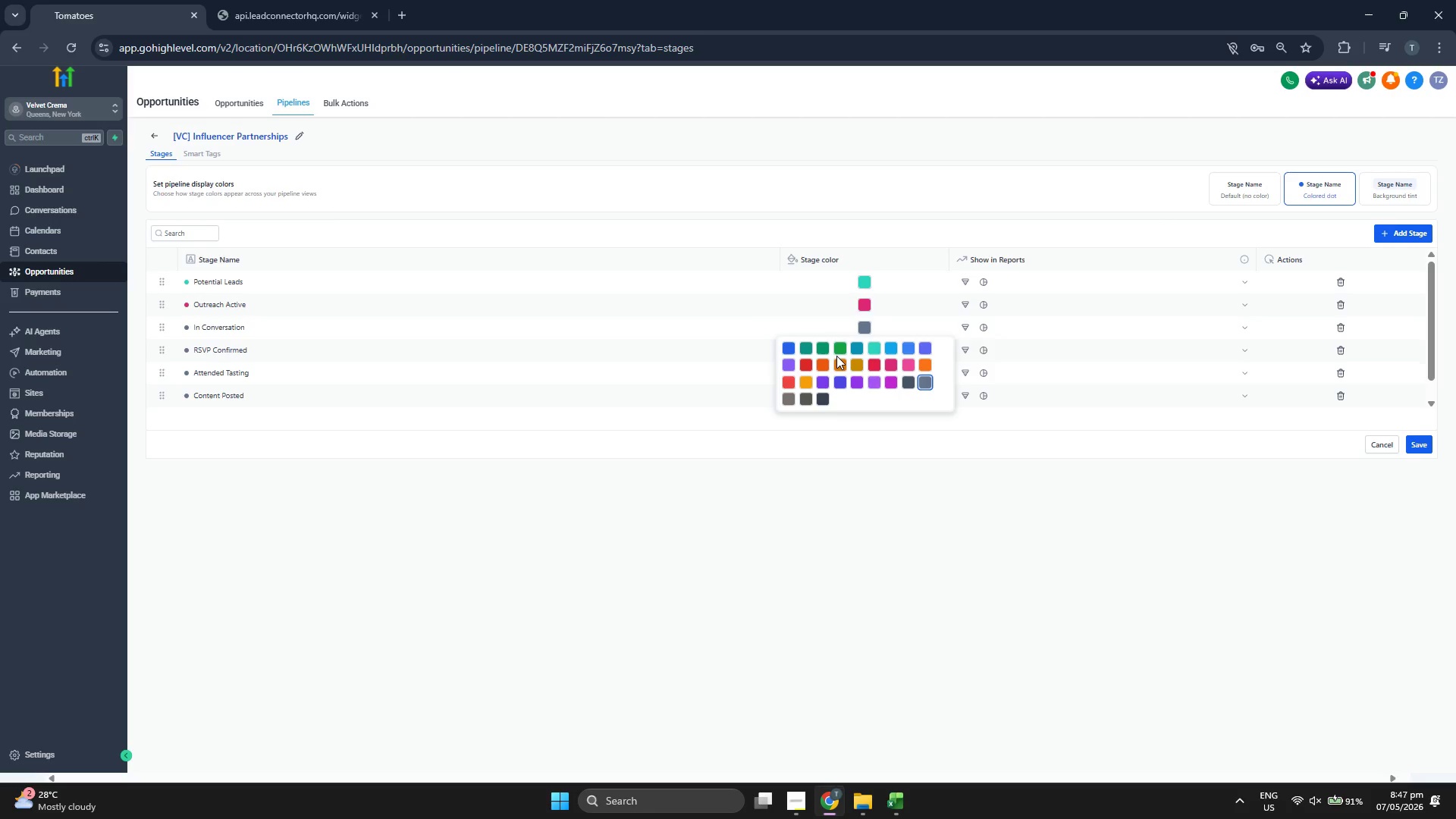 
left_click([827, 347])
 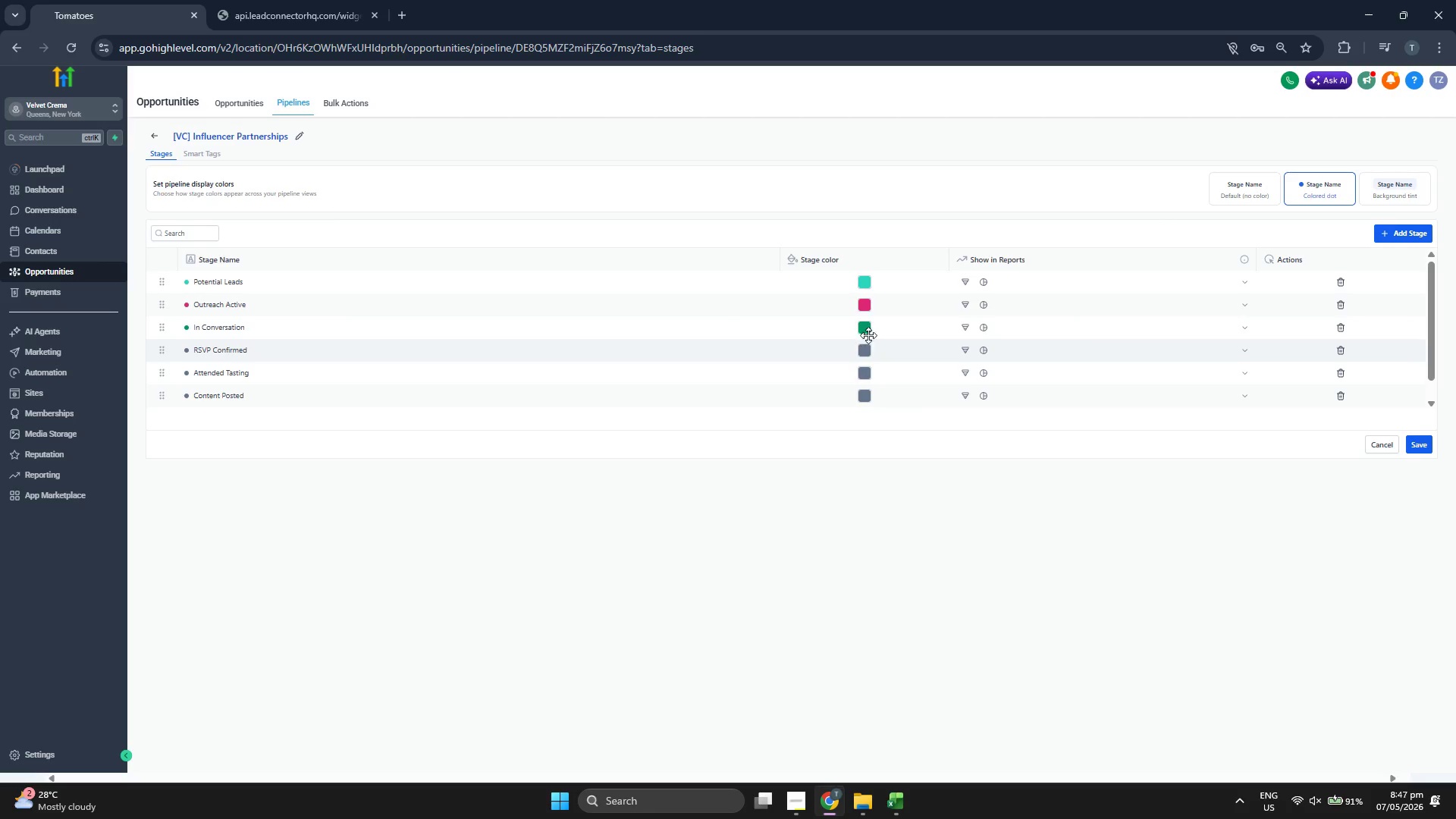 
left_click([869, 329])
 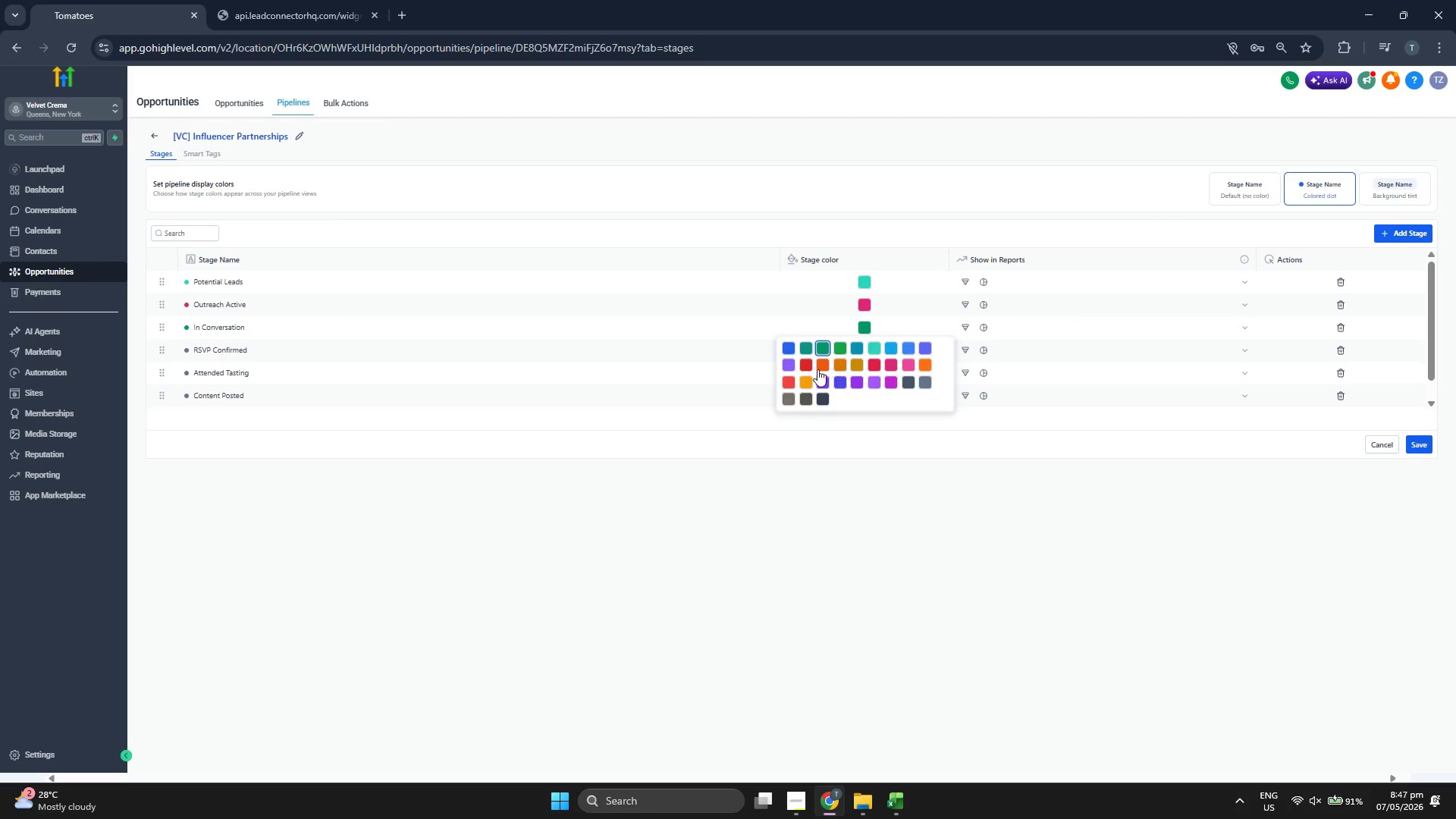 
left_click([818, 369])
 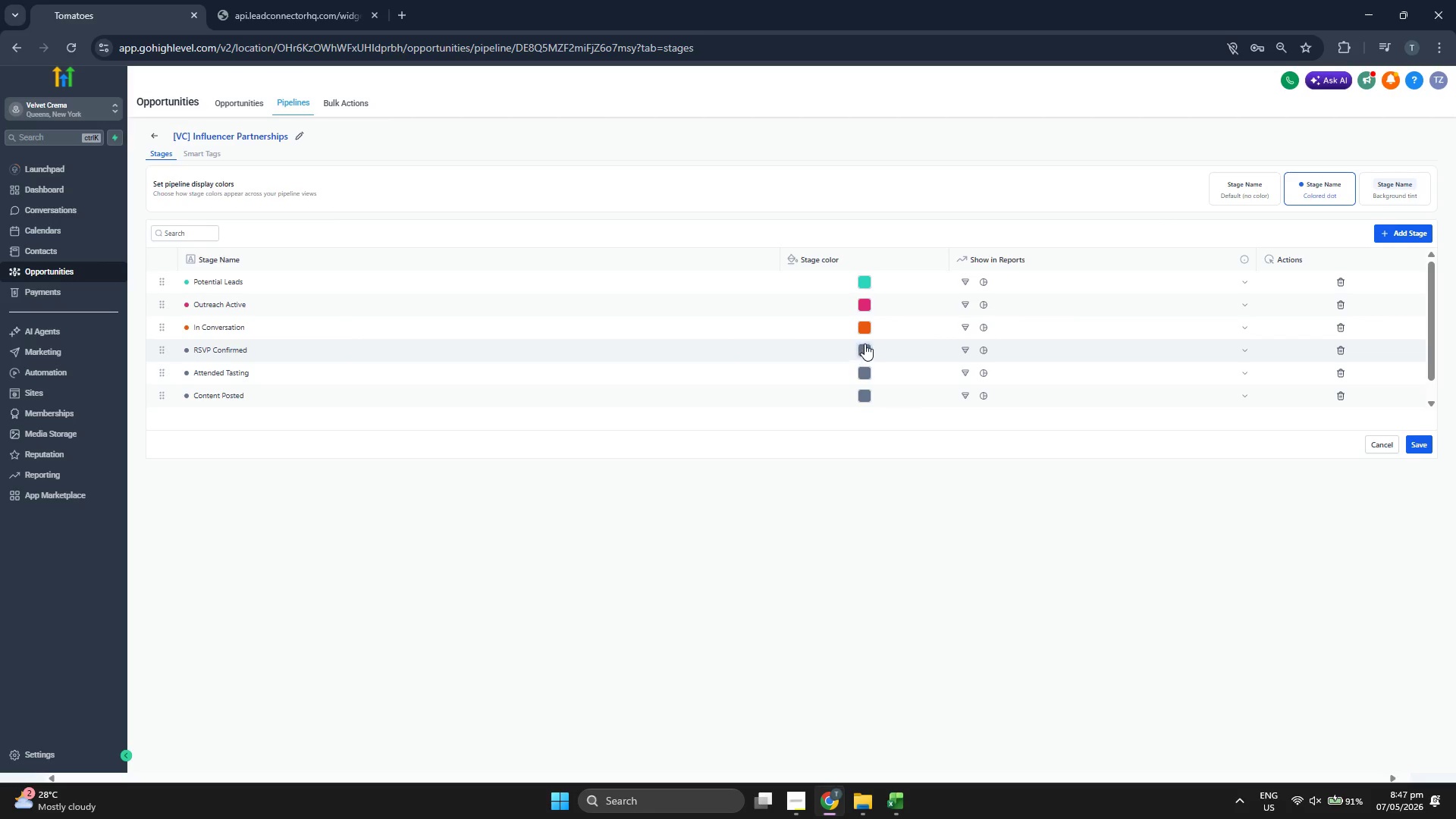 
left_click([865, 345])
 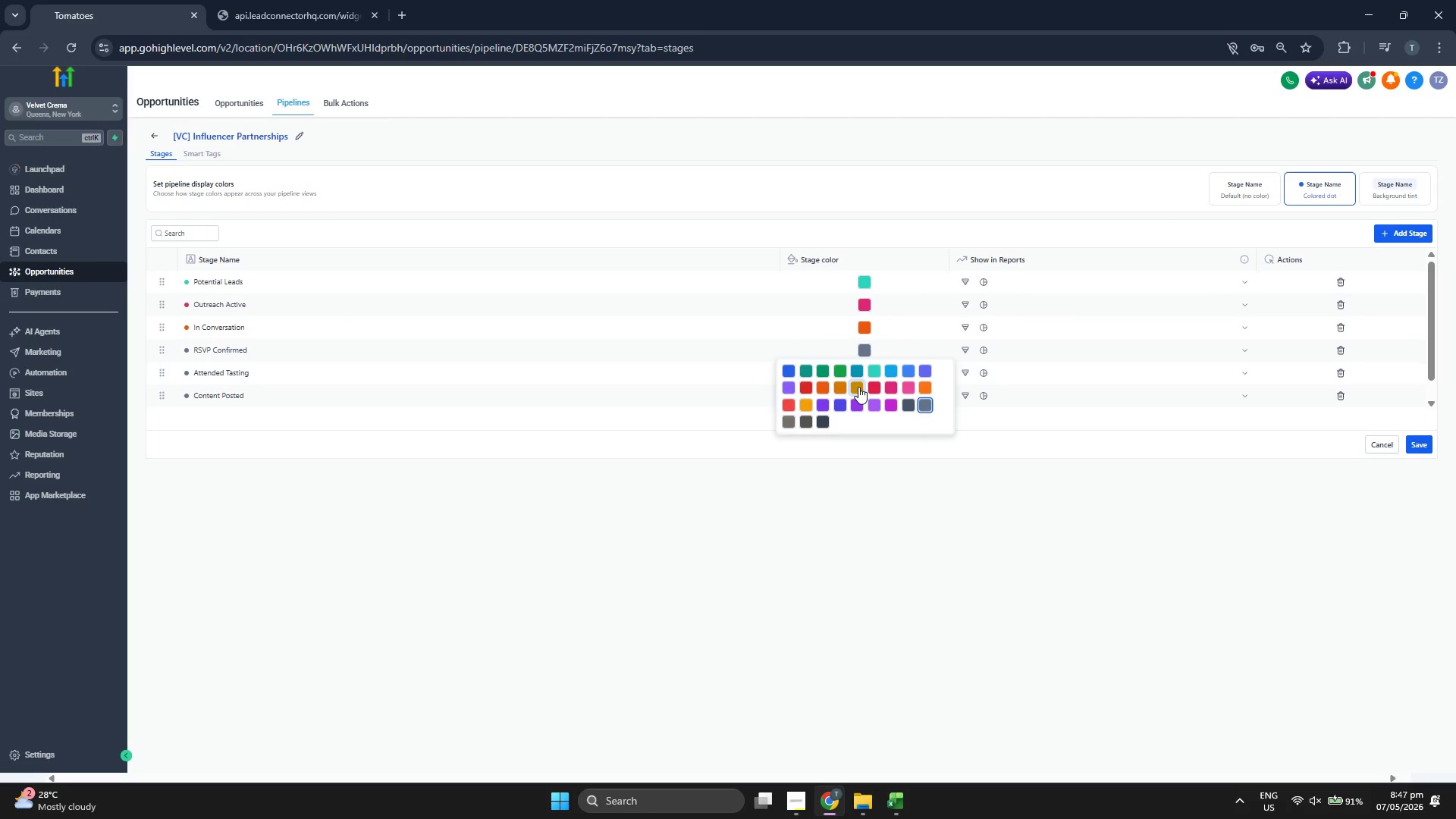 
left_click([839, 370])
 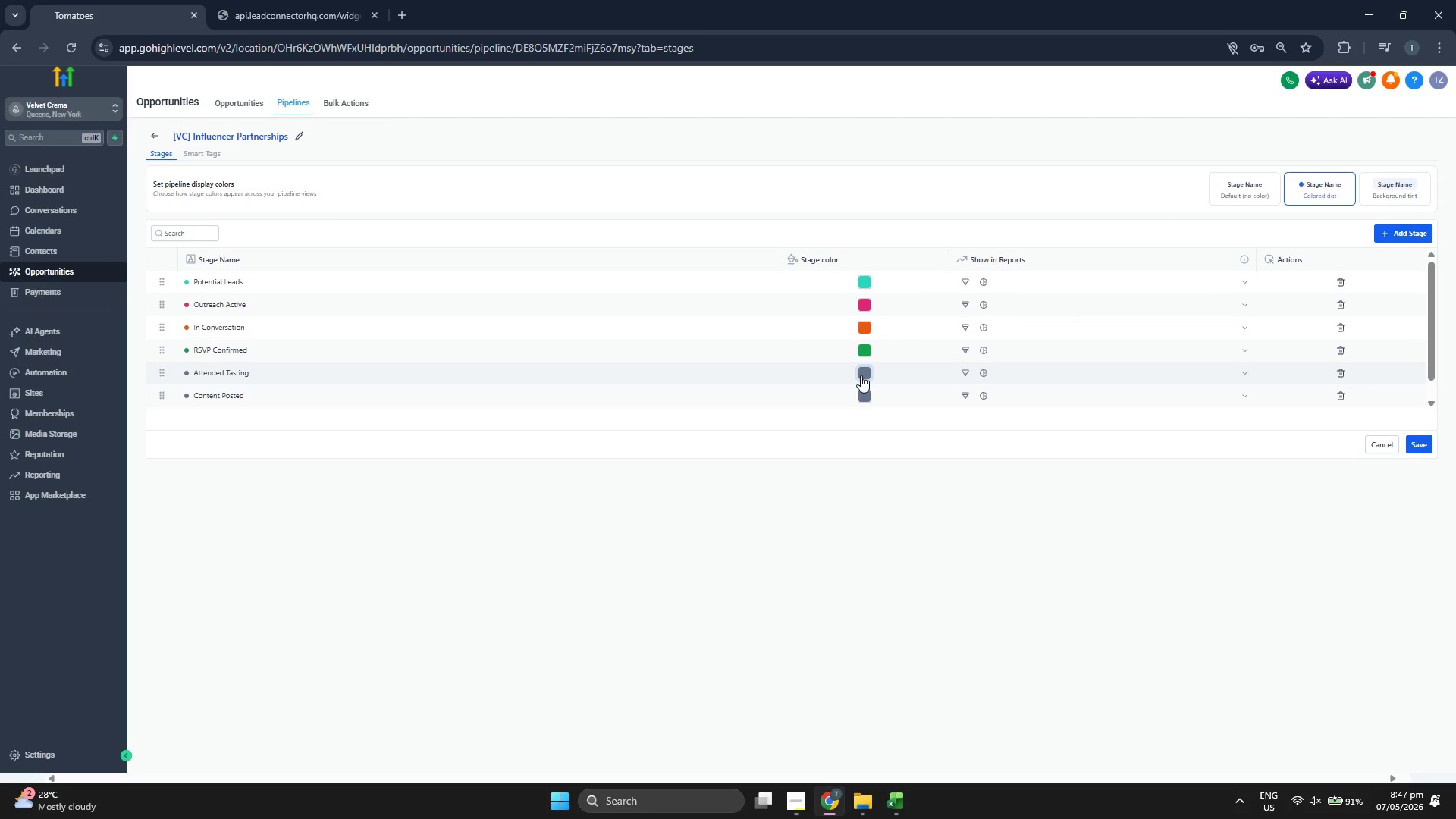 
left_click([861, 375])
 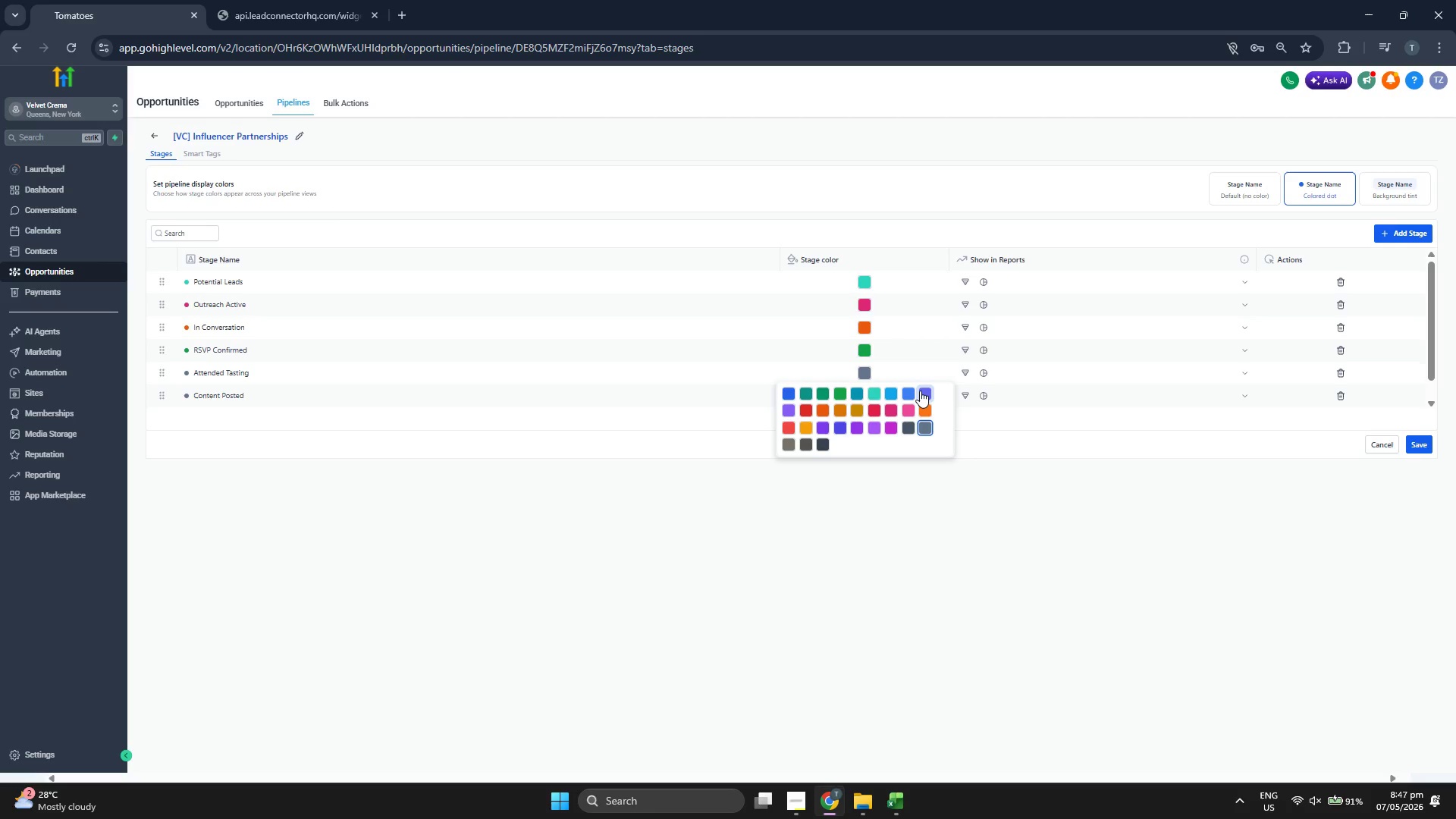 
left_click([920, 391])
 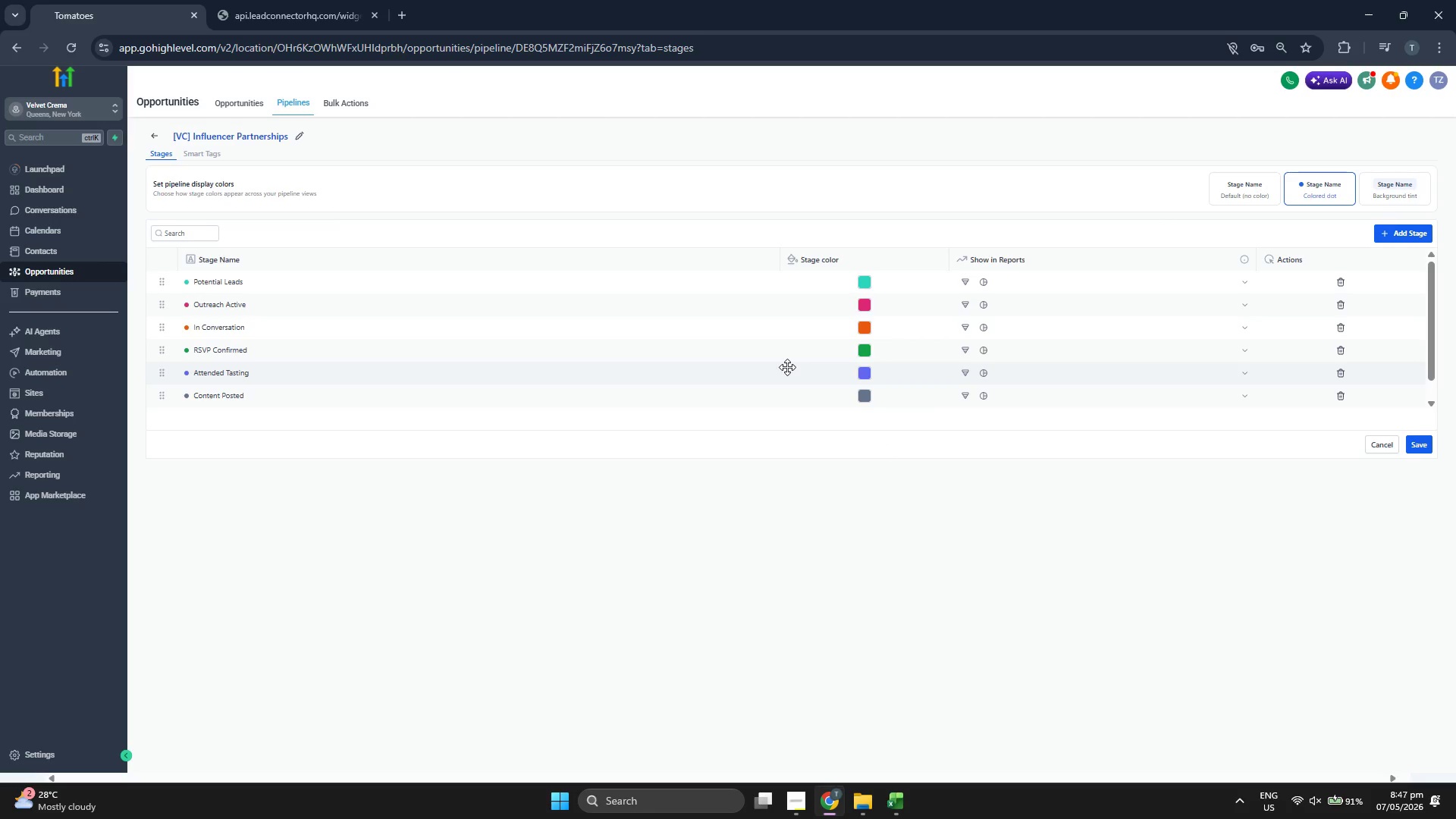 
wait(6.27)
 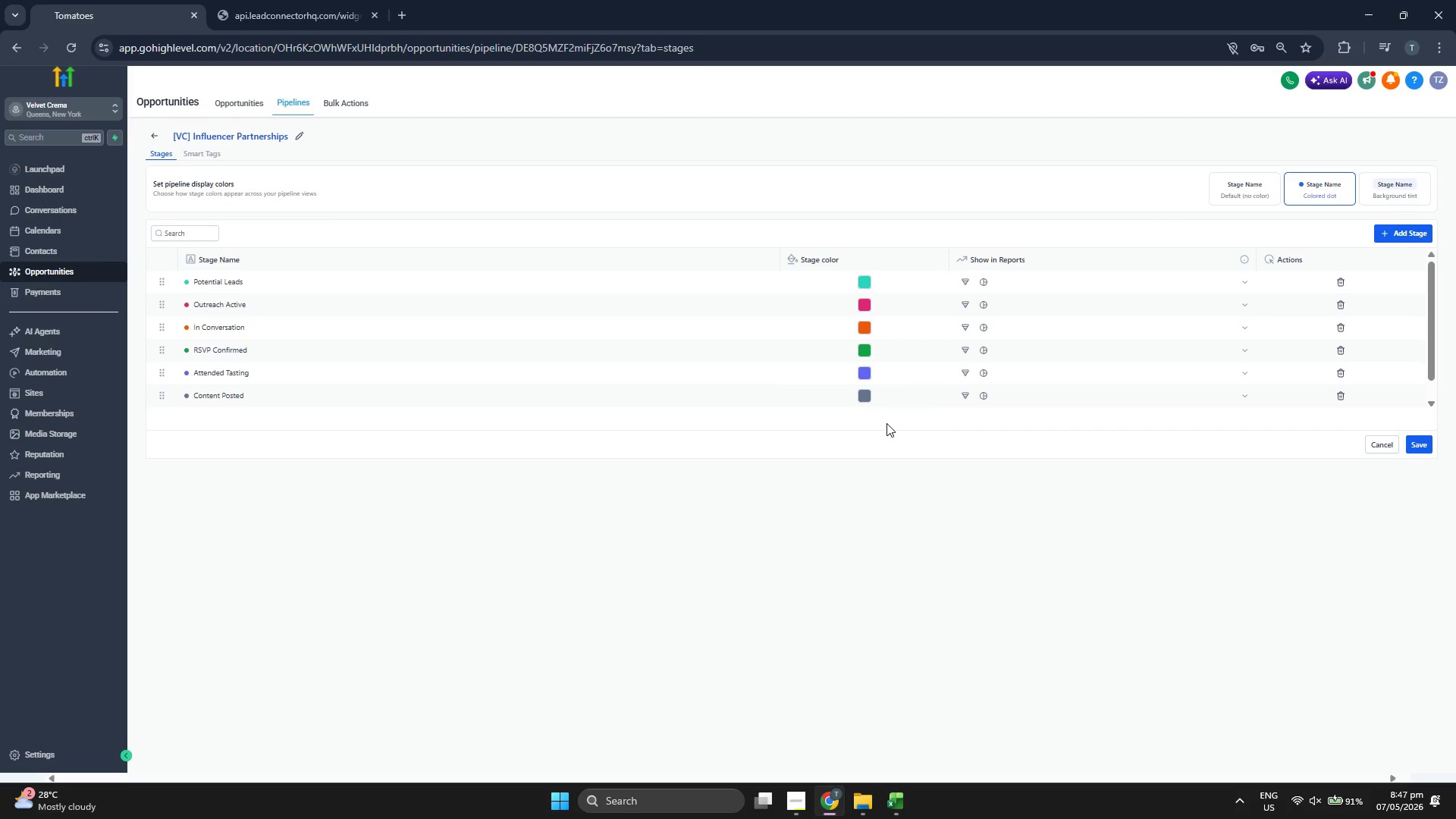 
left_click([864, 395])
 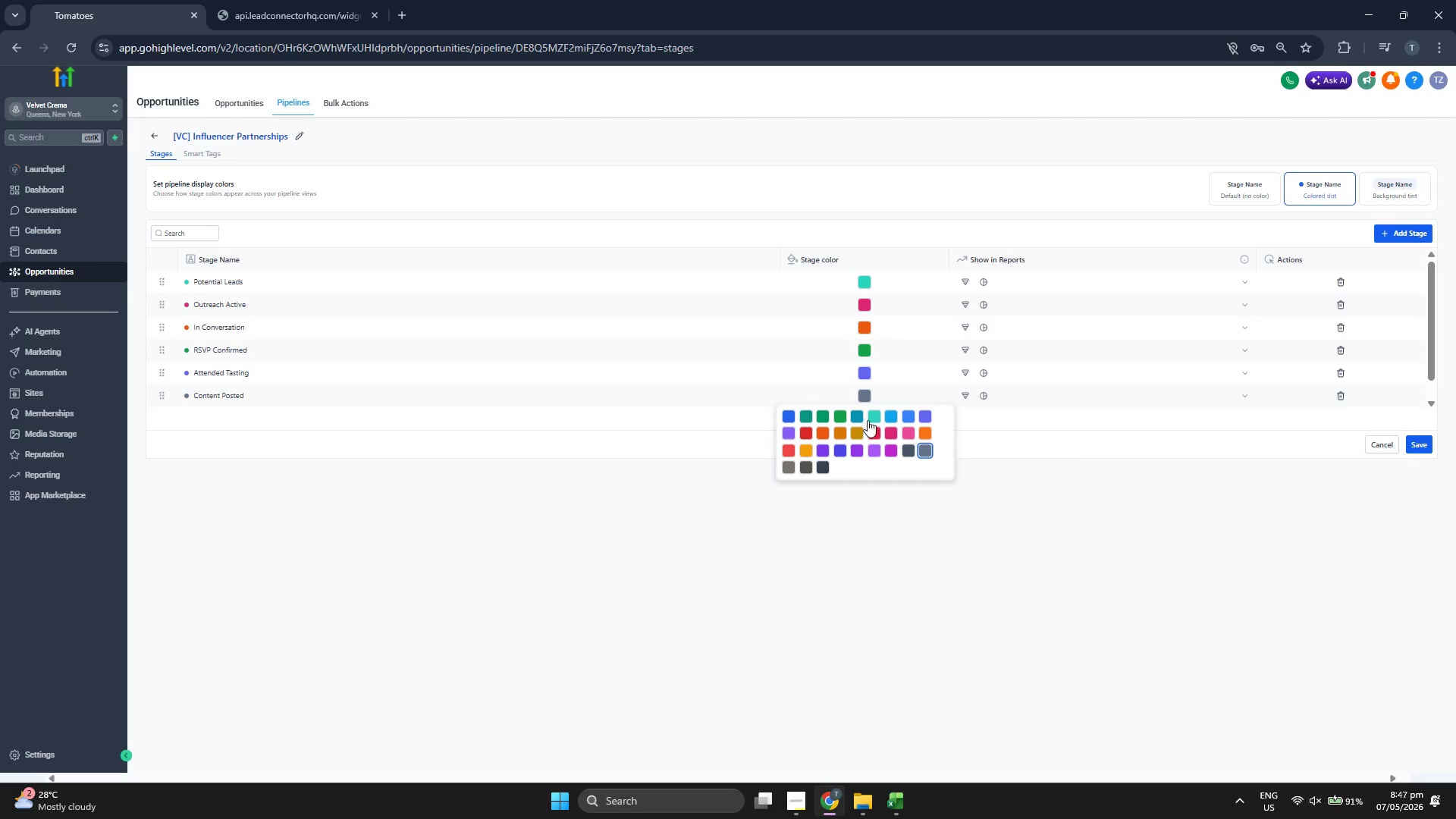 
wait(5.98)
 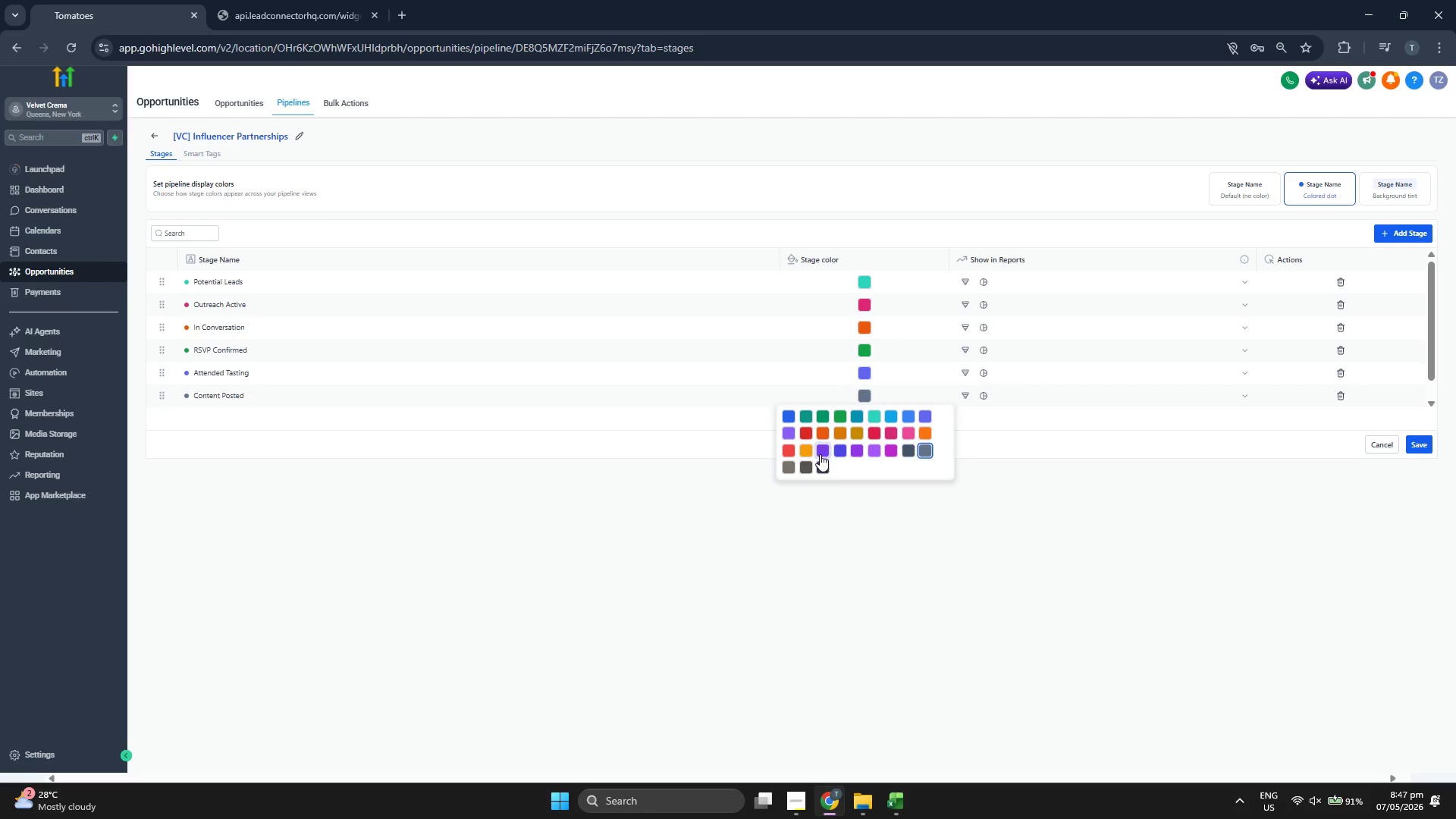 
left_click([857, 413])
 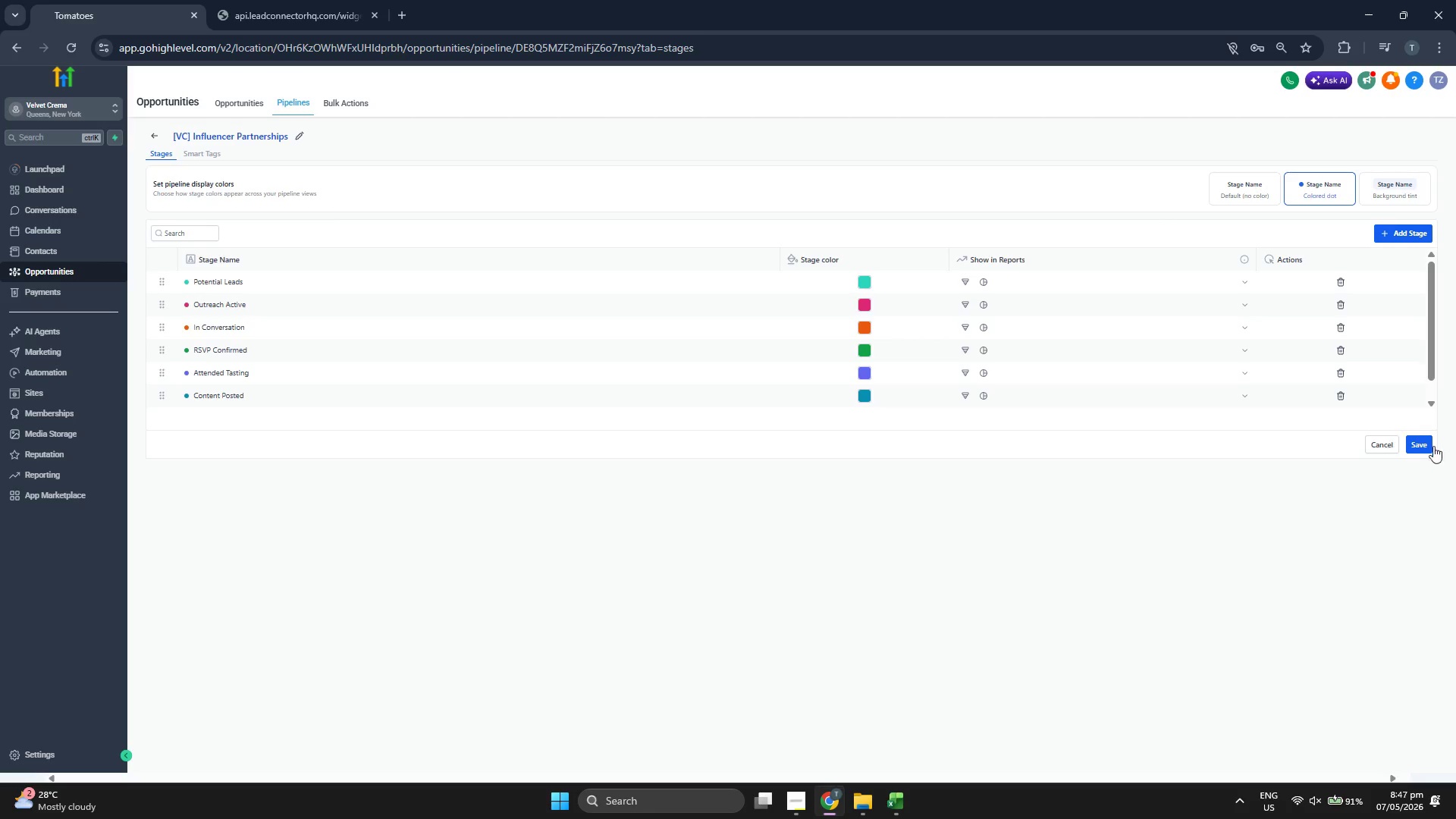 
left_click([1421, 449])
 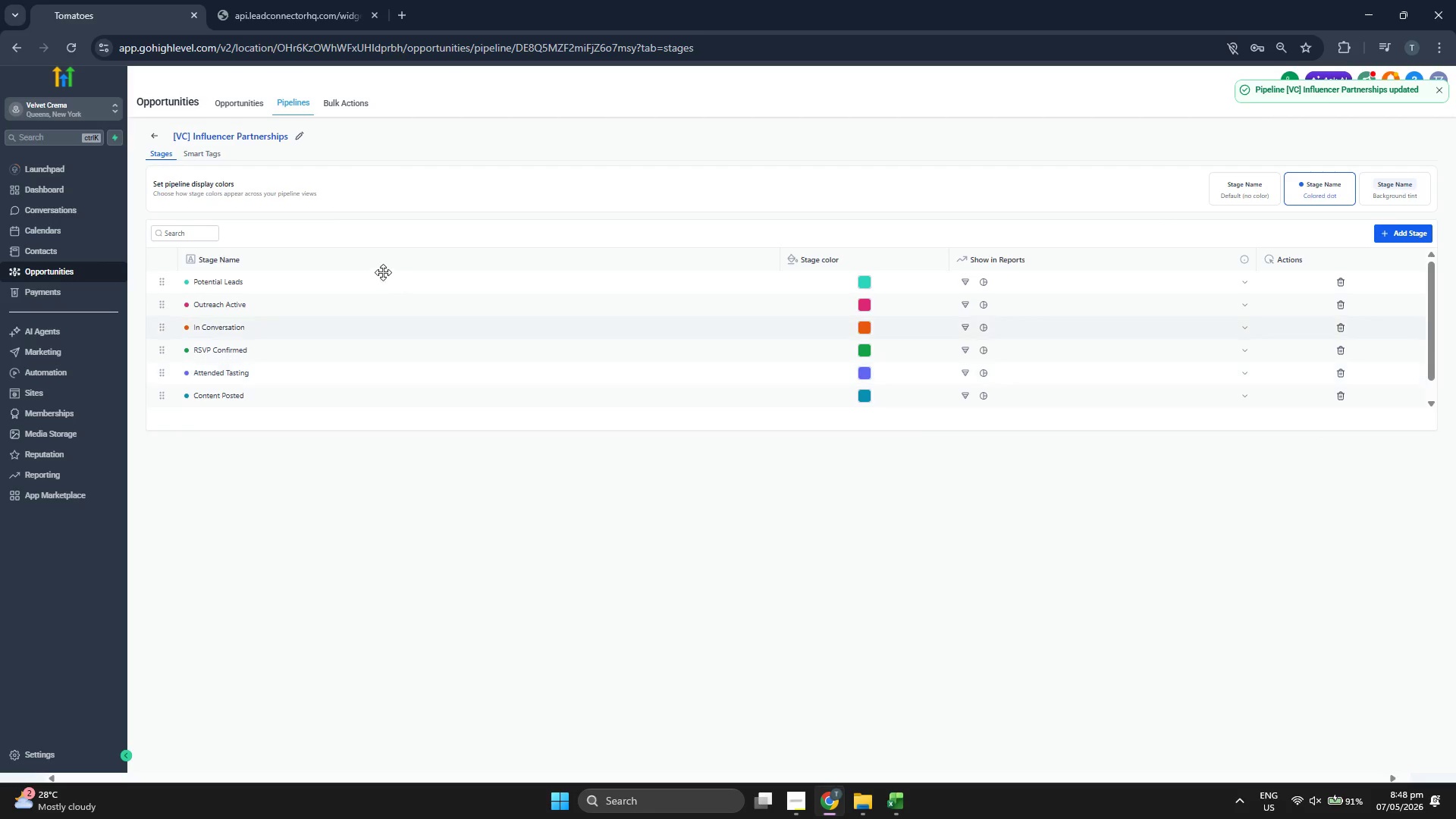 
left_click([233, 105])
 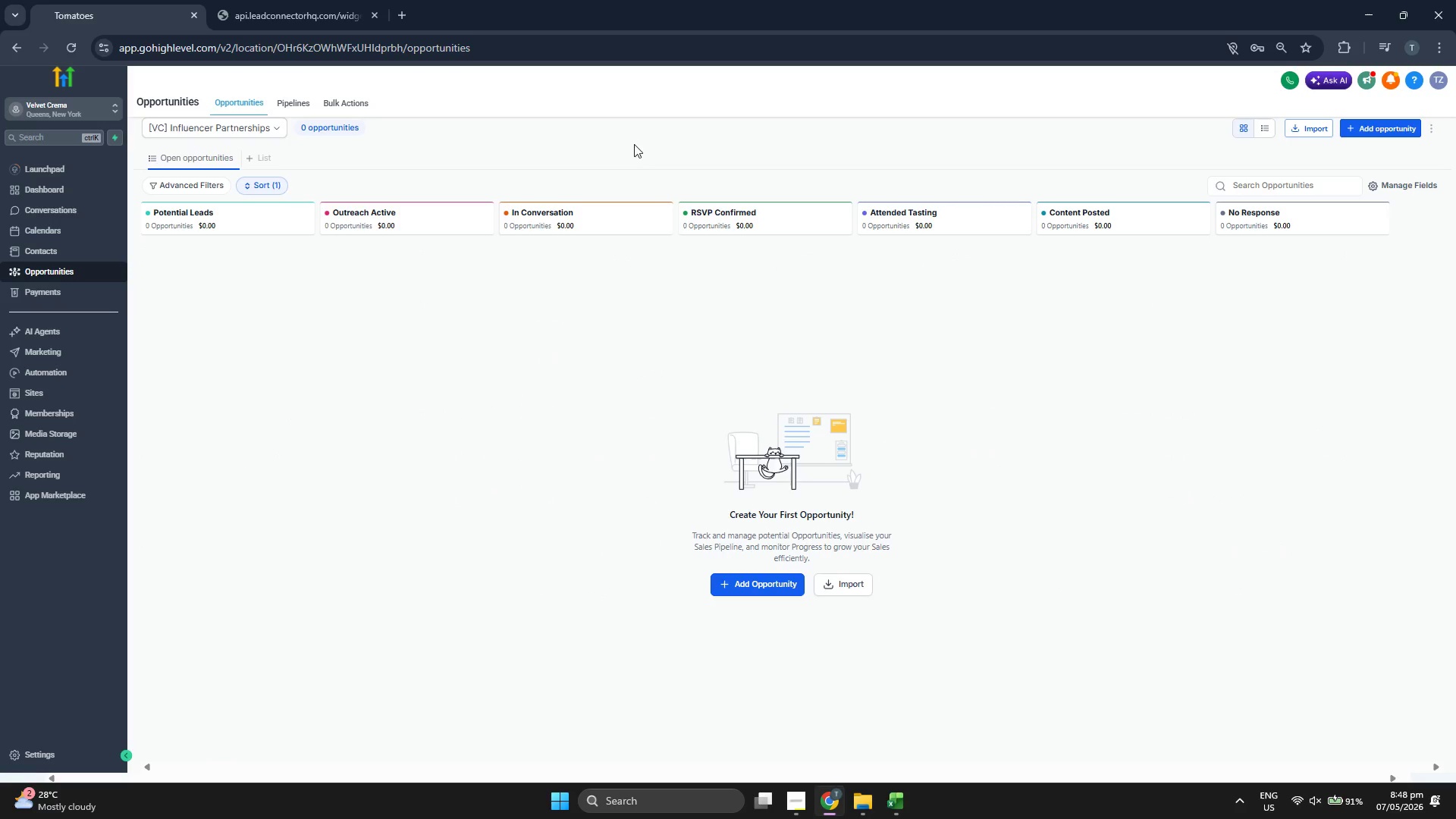 
wait(7.12)
 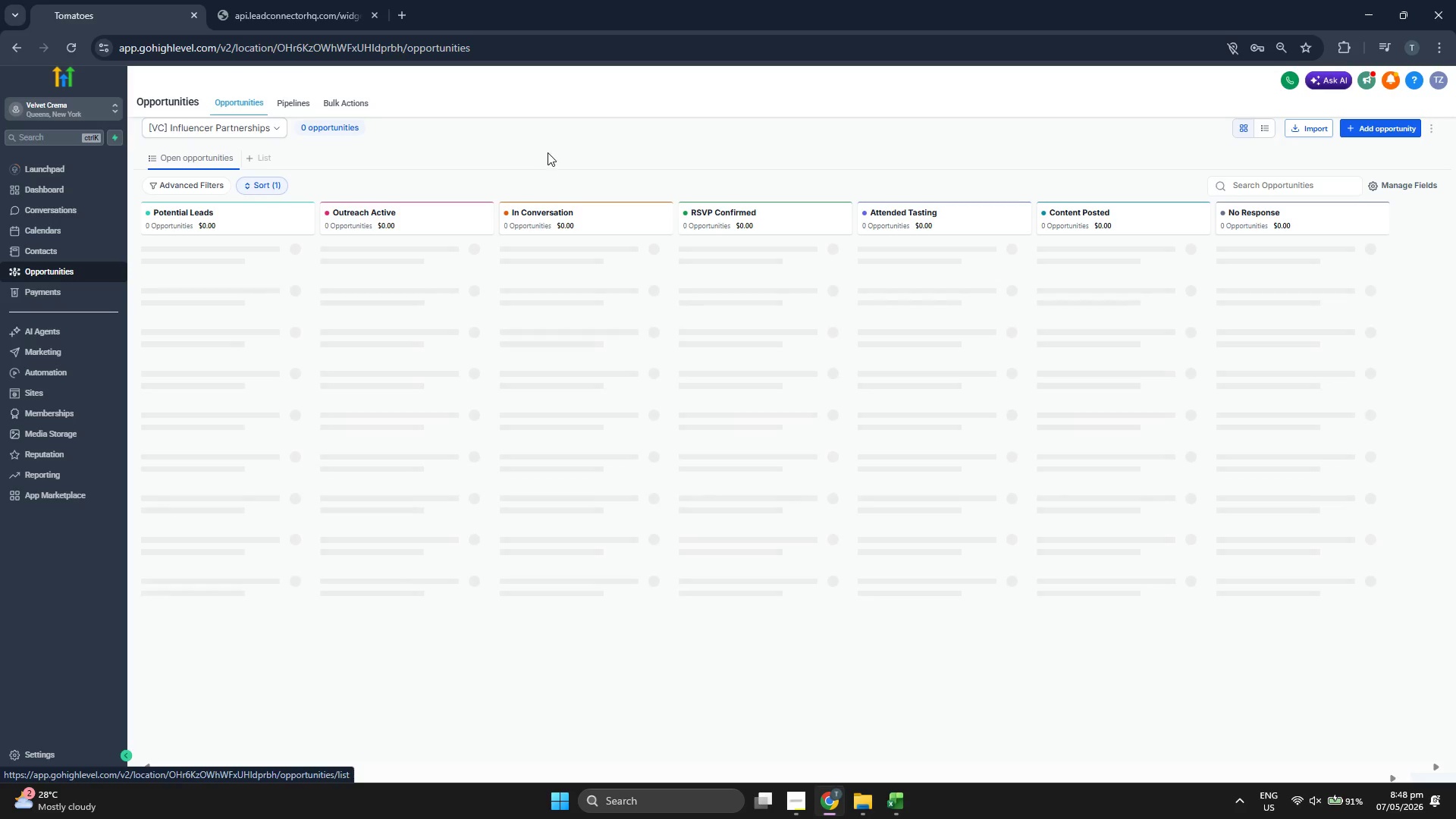 
left_click([1362, 128])
 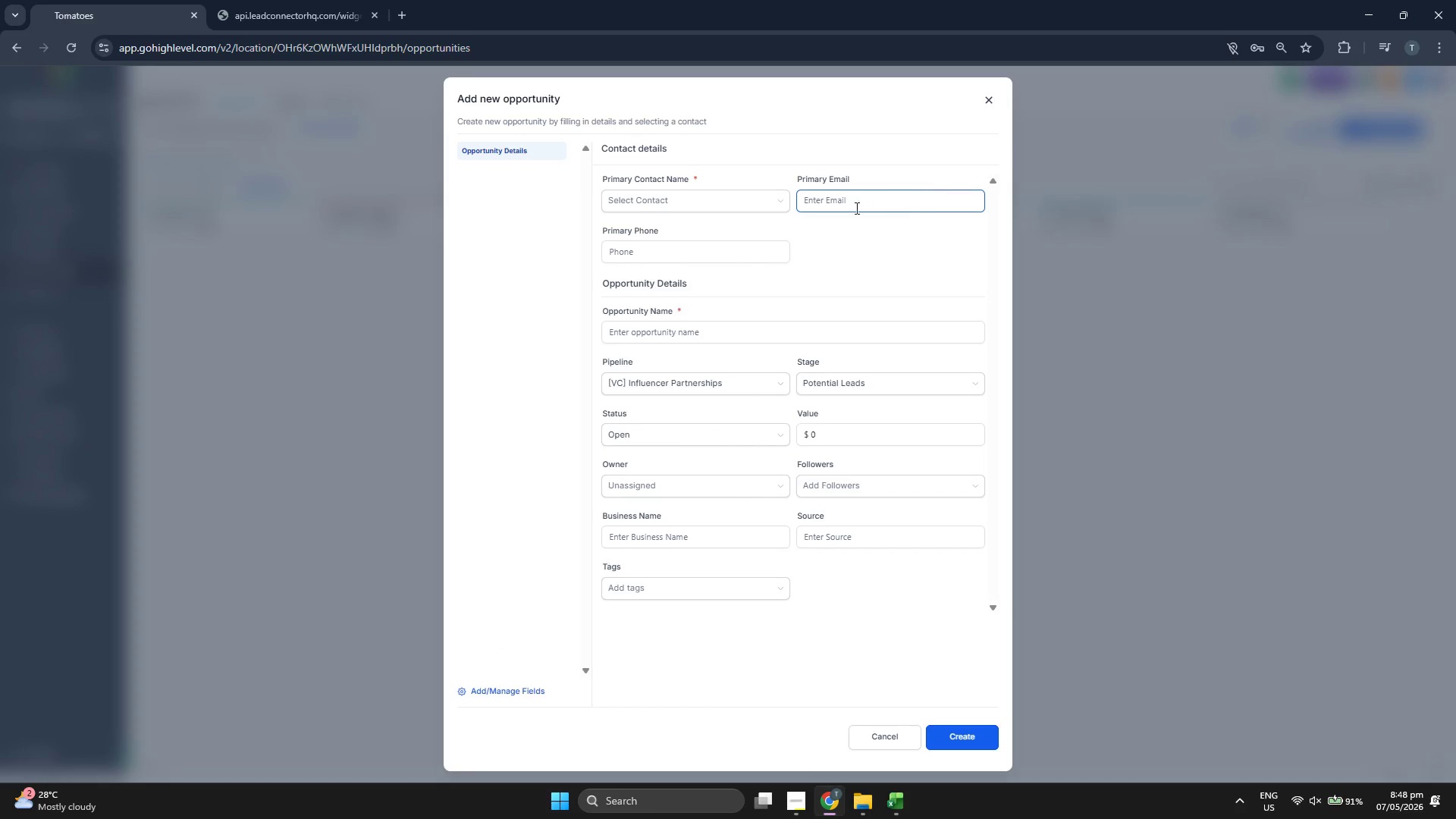 
left_click([739, 203])
 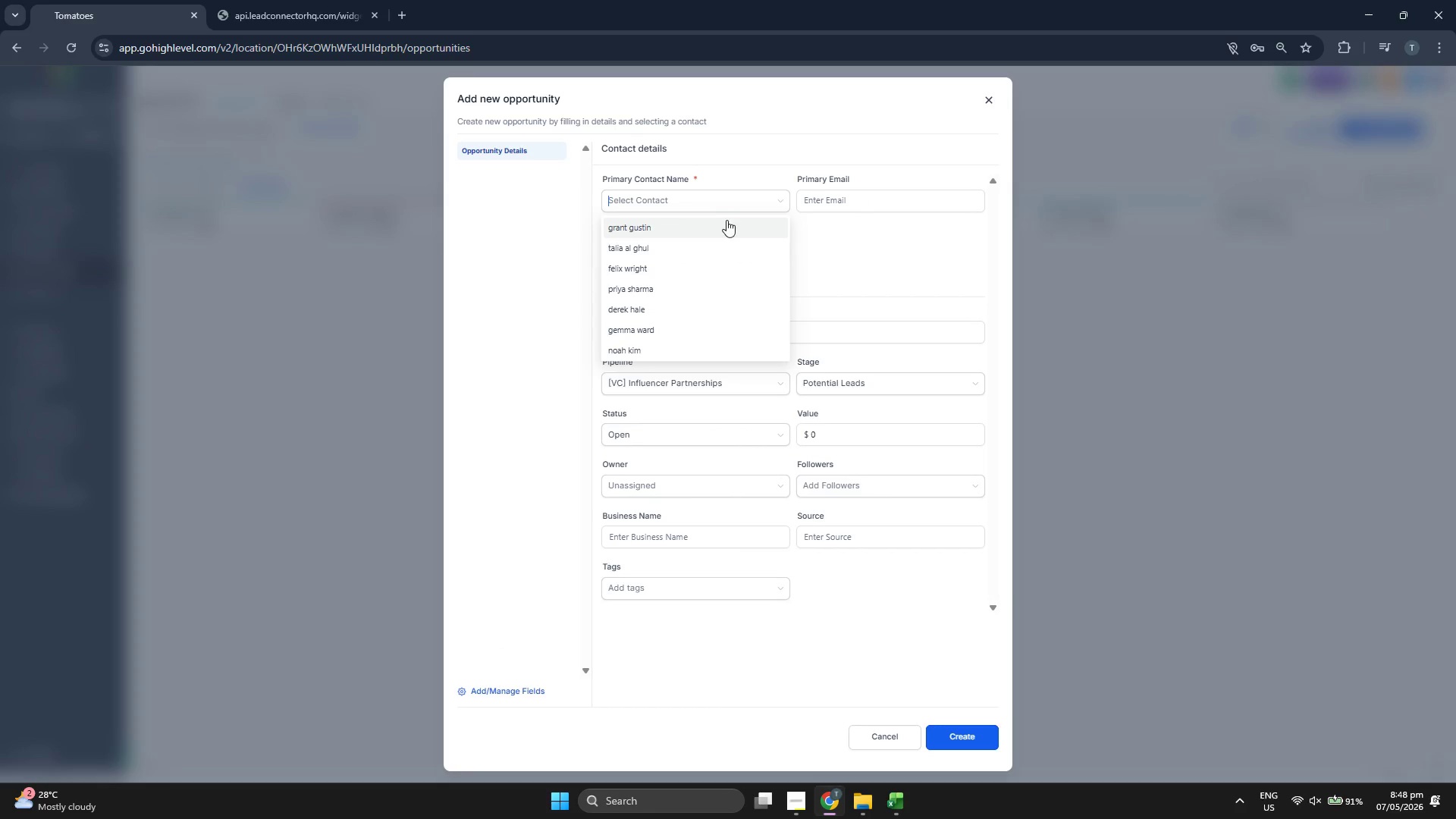 
left_click([720, 223])
 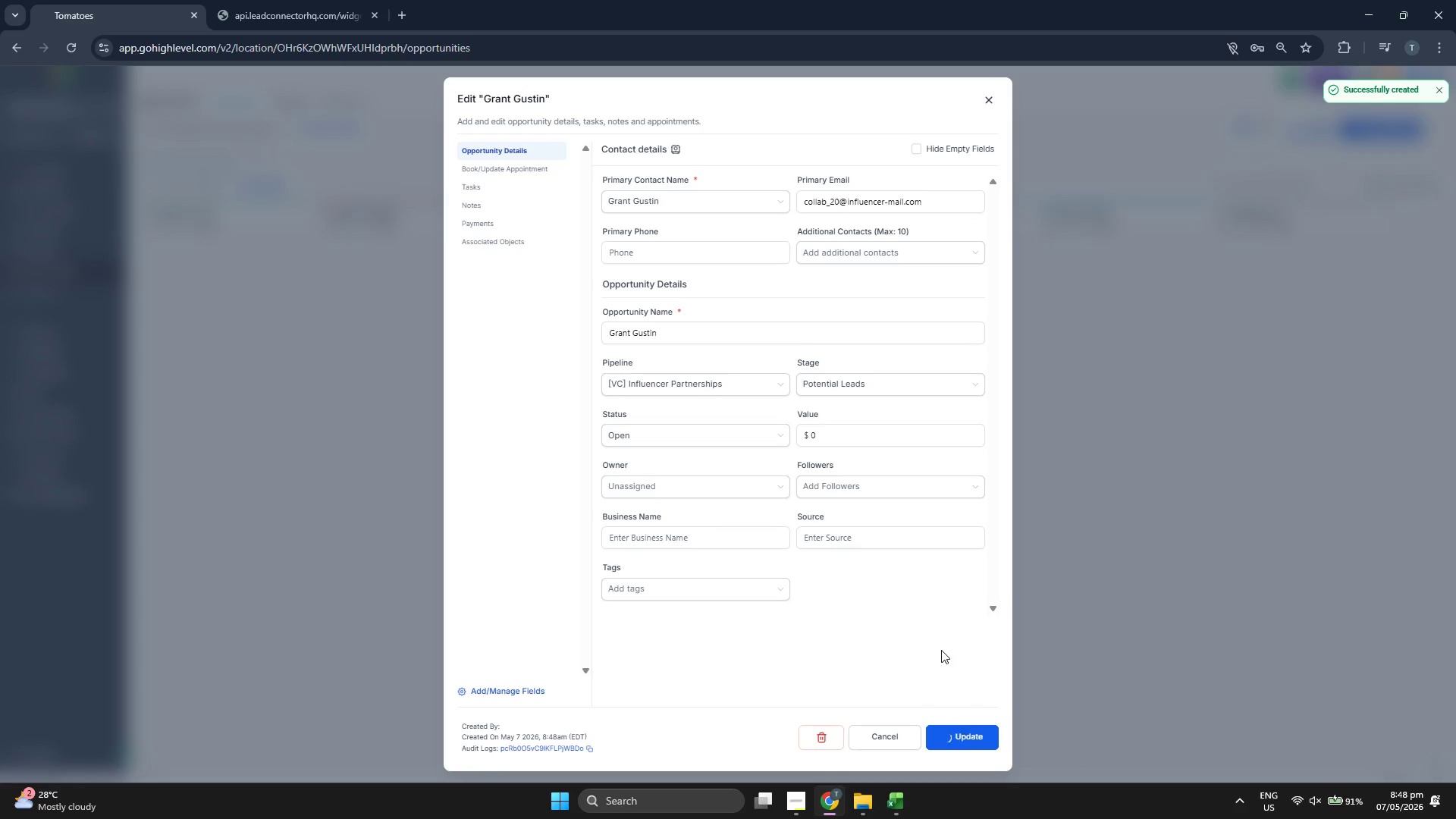 
wait(7.02)
 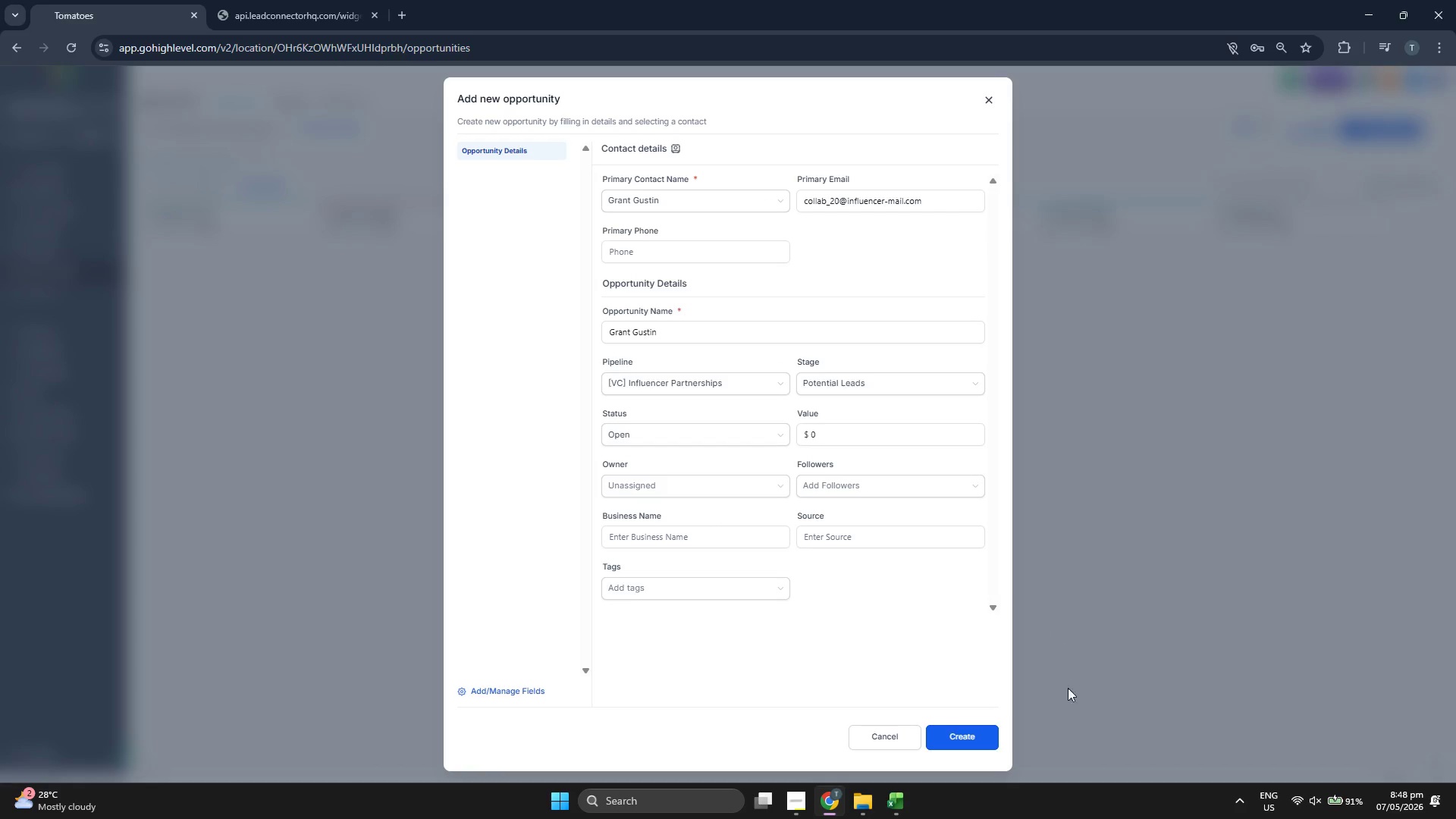 
left_click([974, 725])
 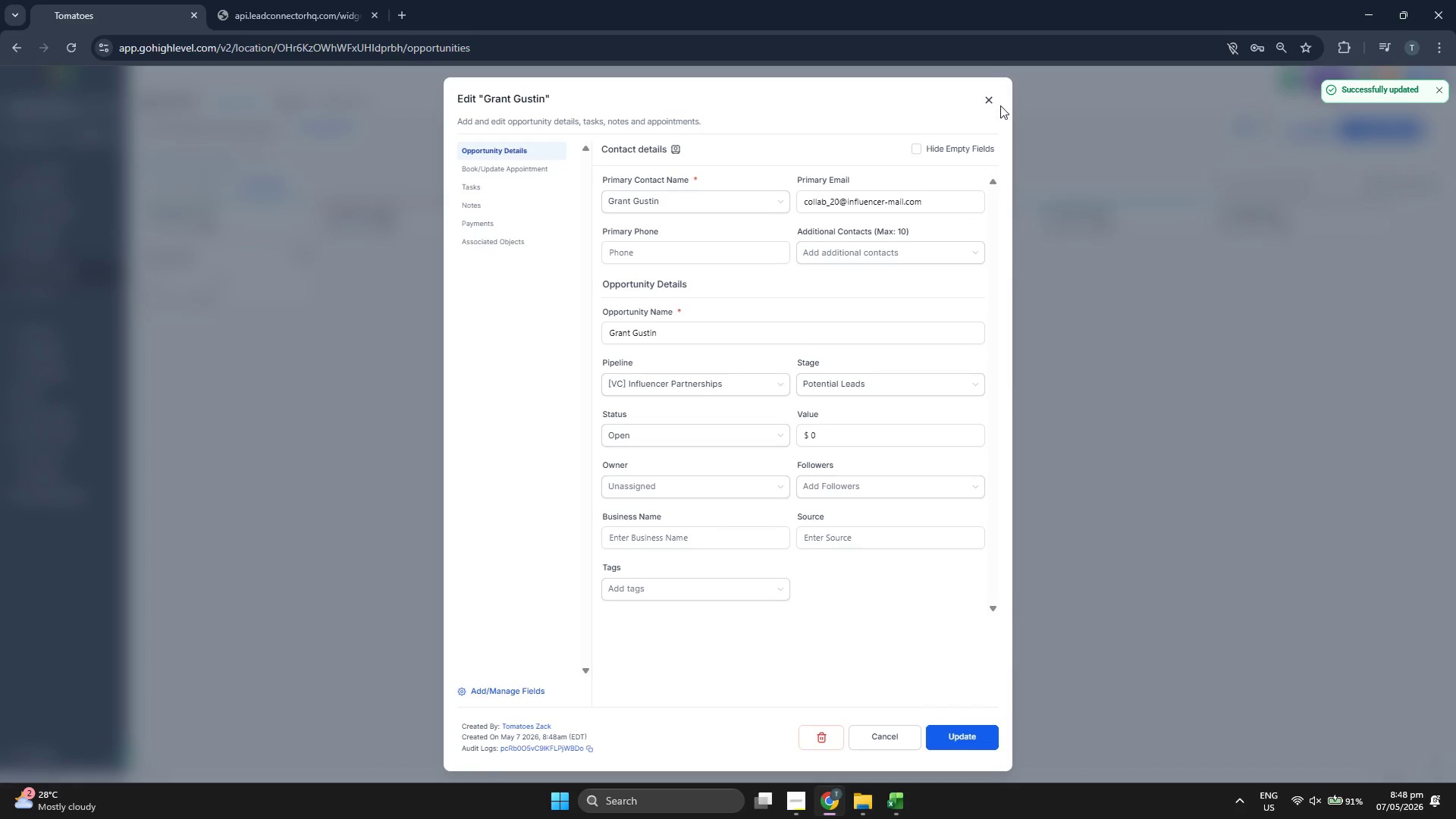 
left_click([991, 99])
 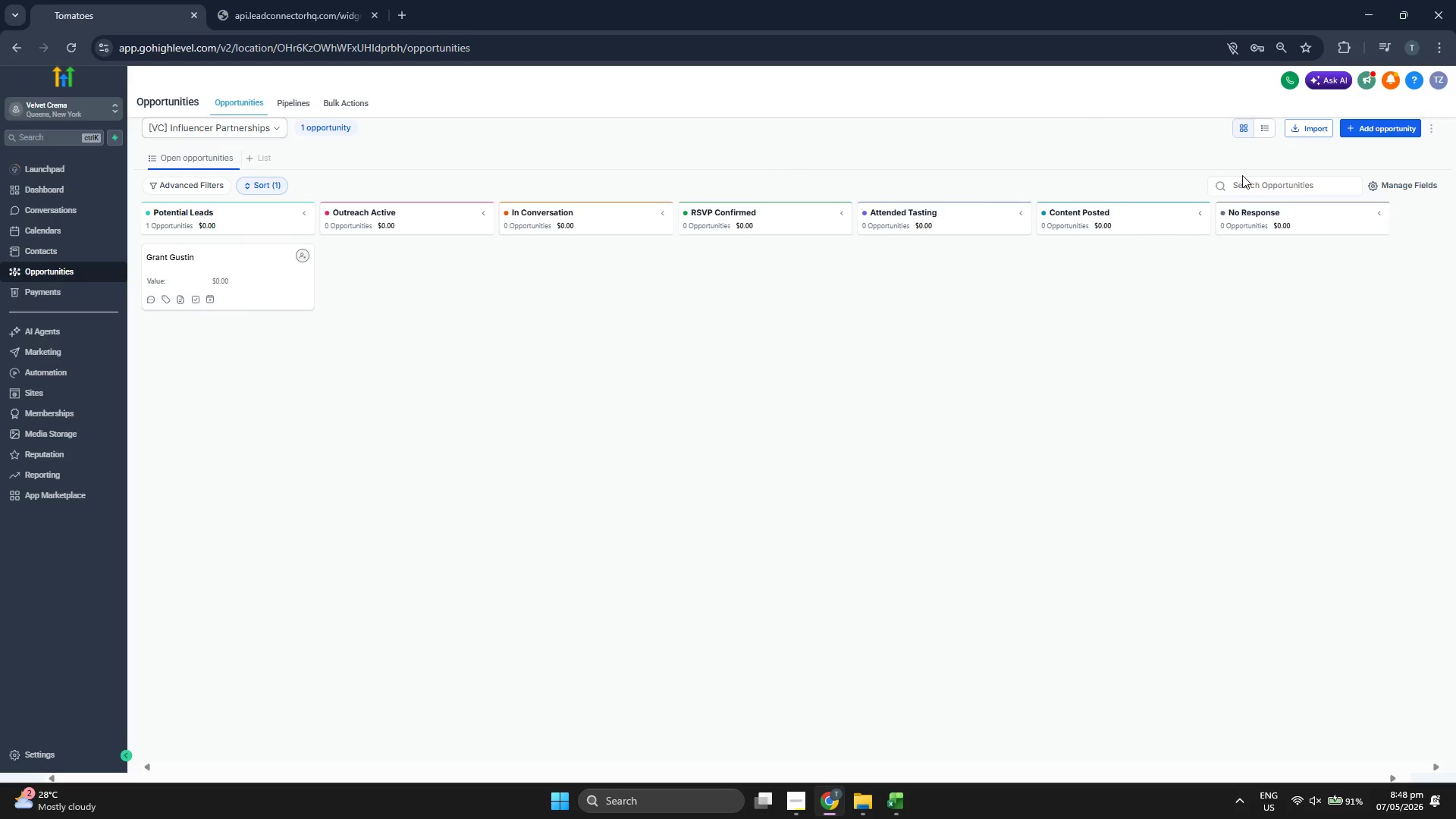 
left_click([1376, 124])
 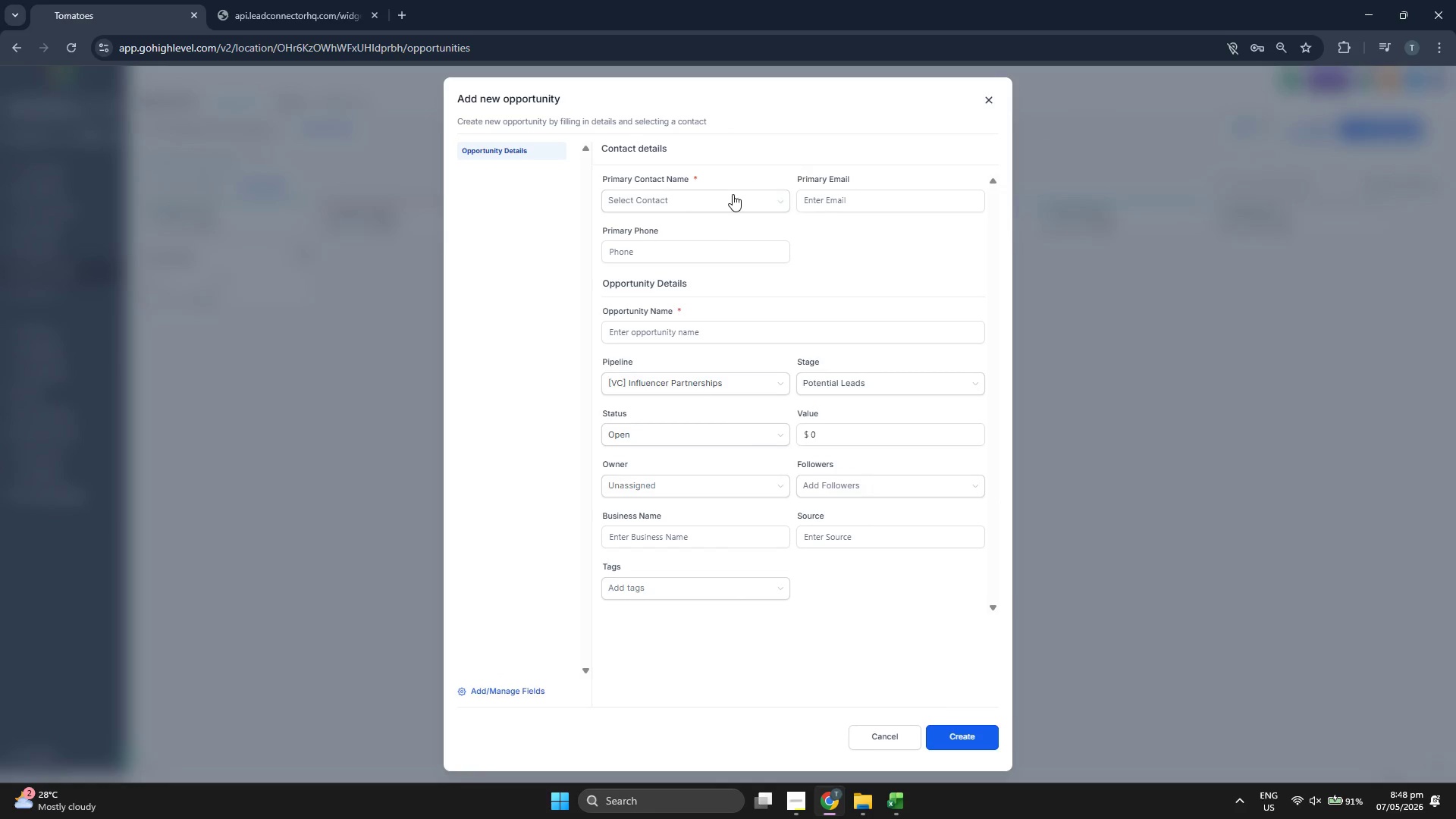 
left_click([730, 200])
 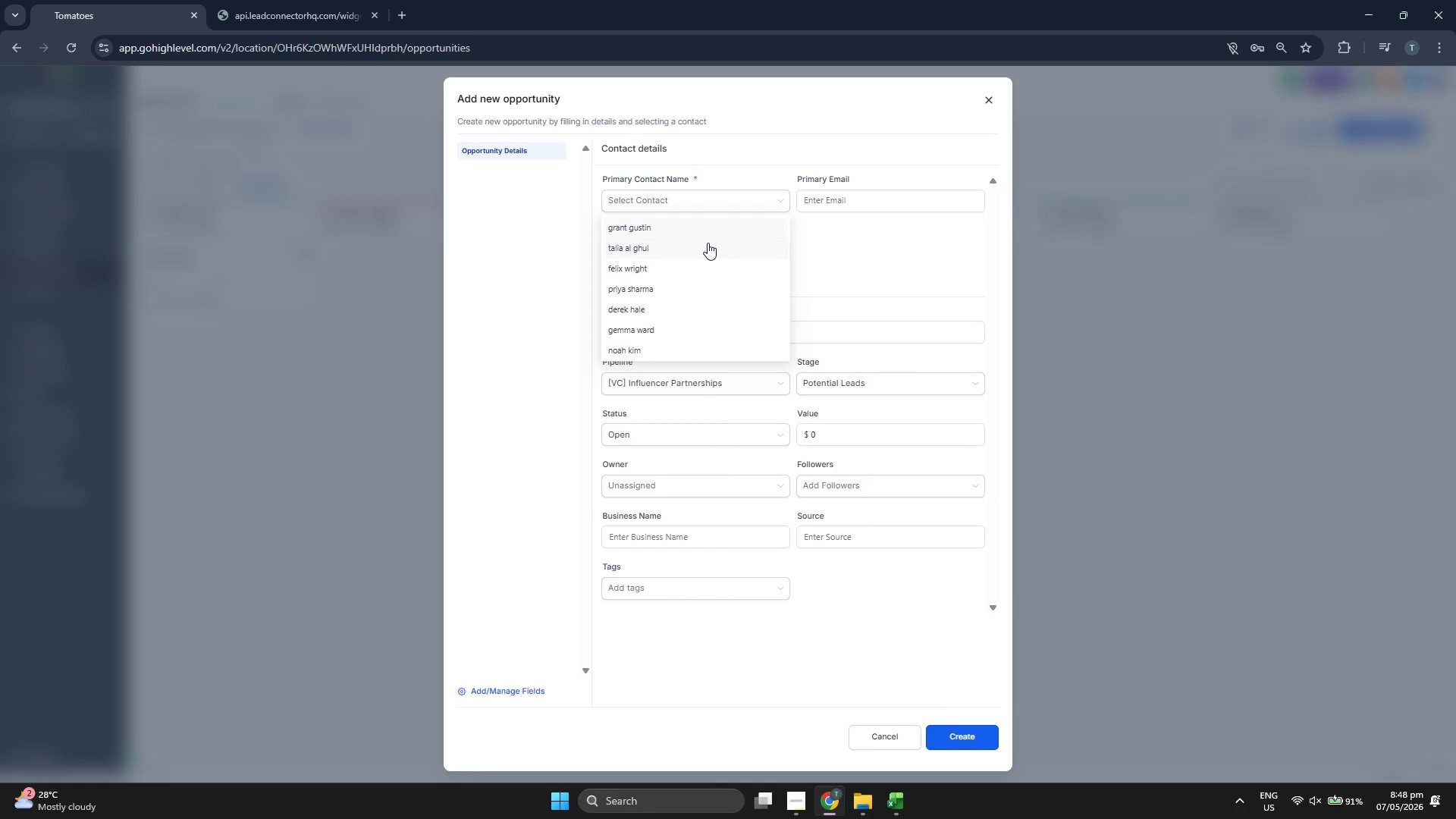 
left_click([708, 243])
 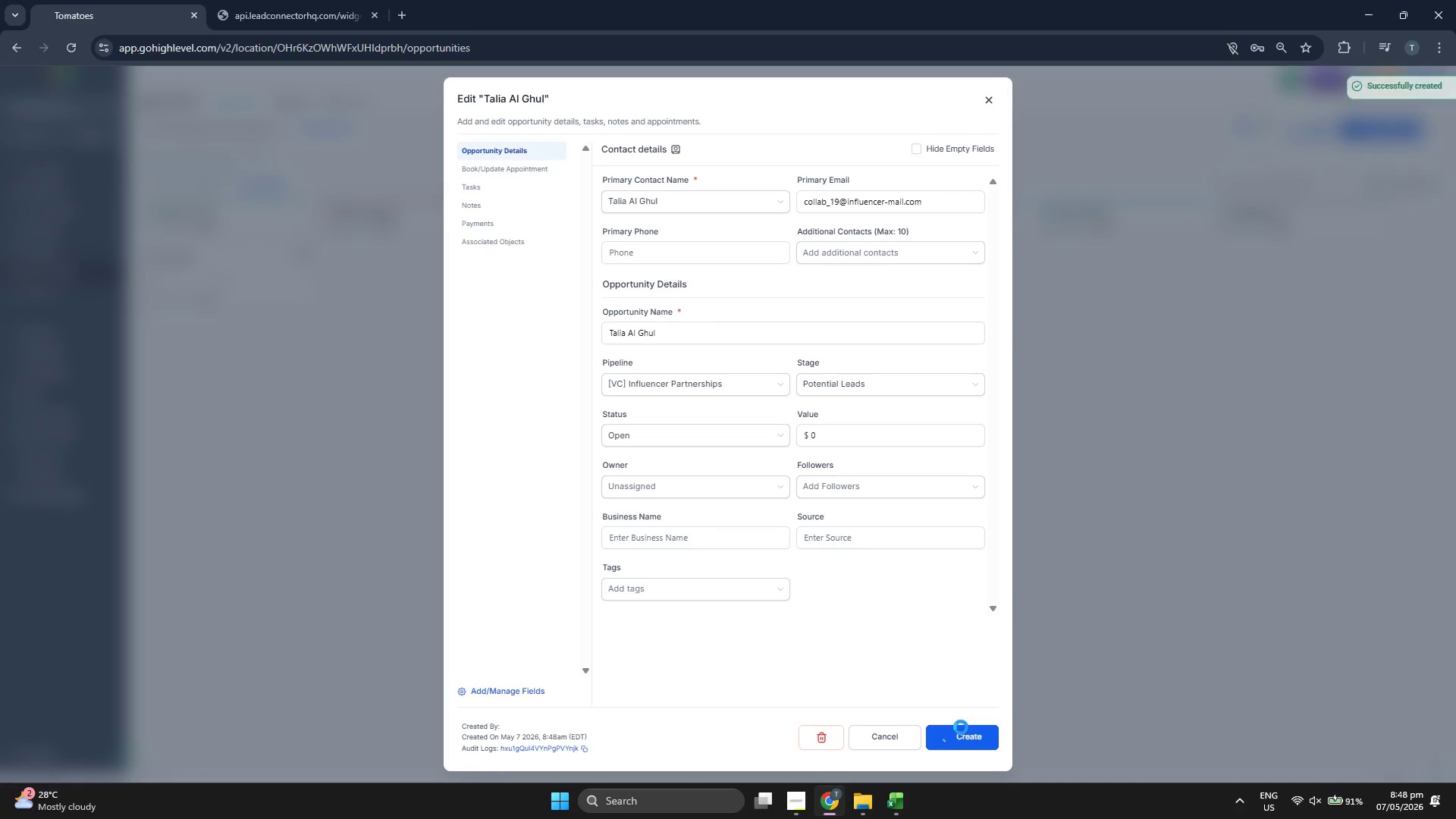 
wait(5.03)
 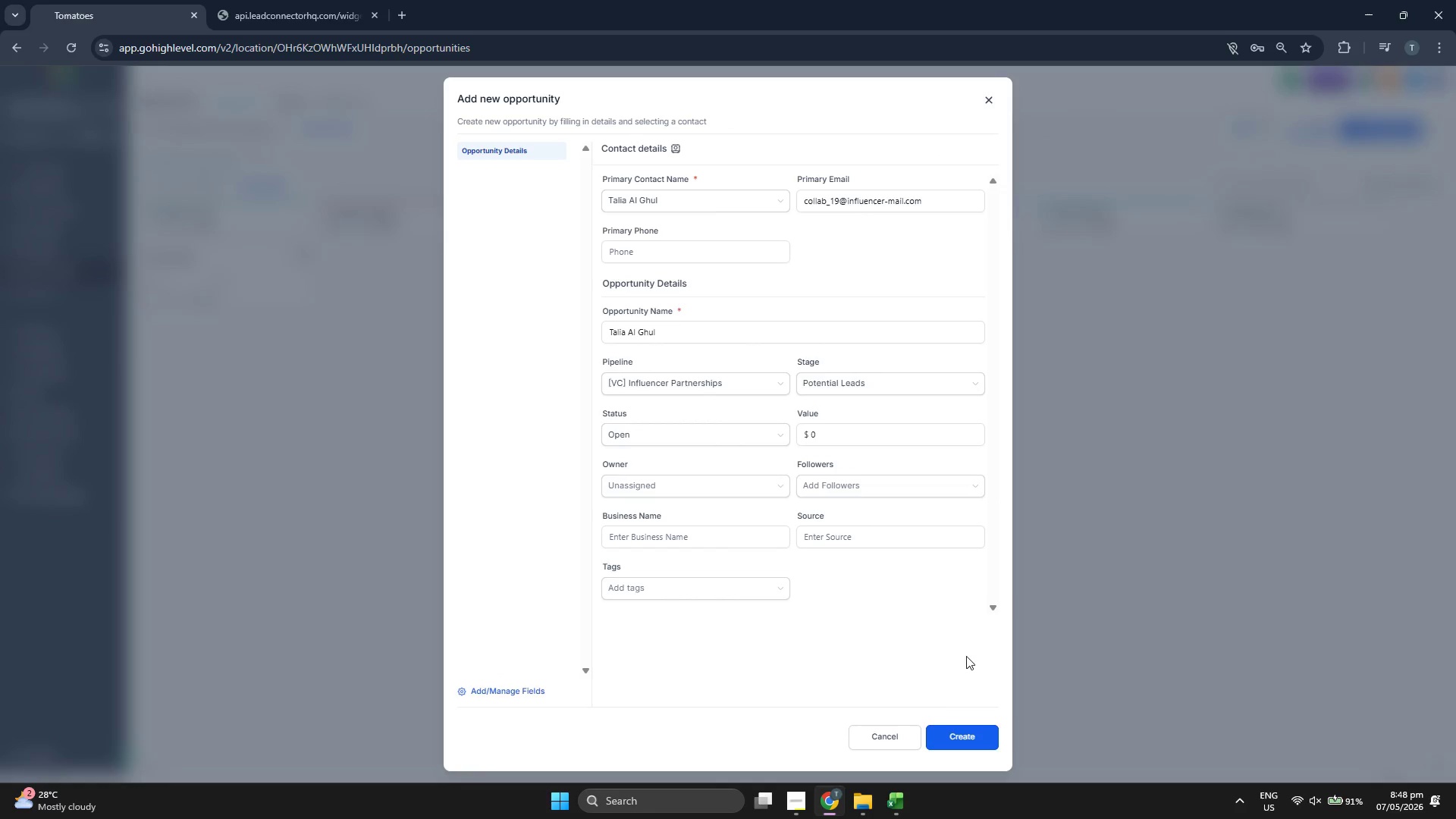 
left_click([961, 727])
 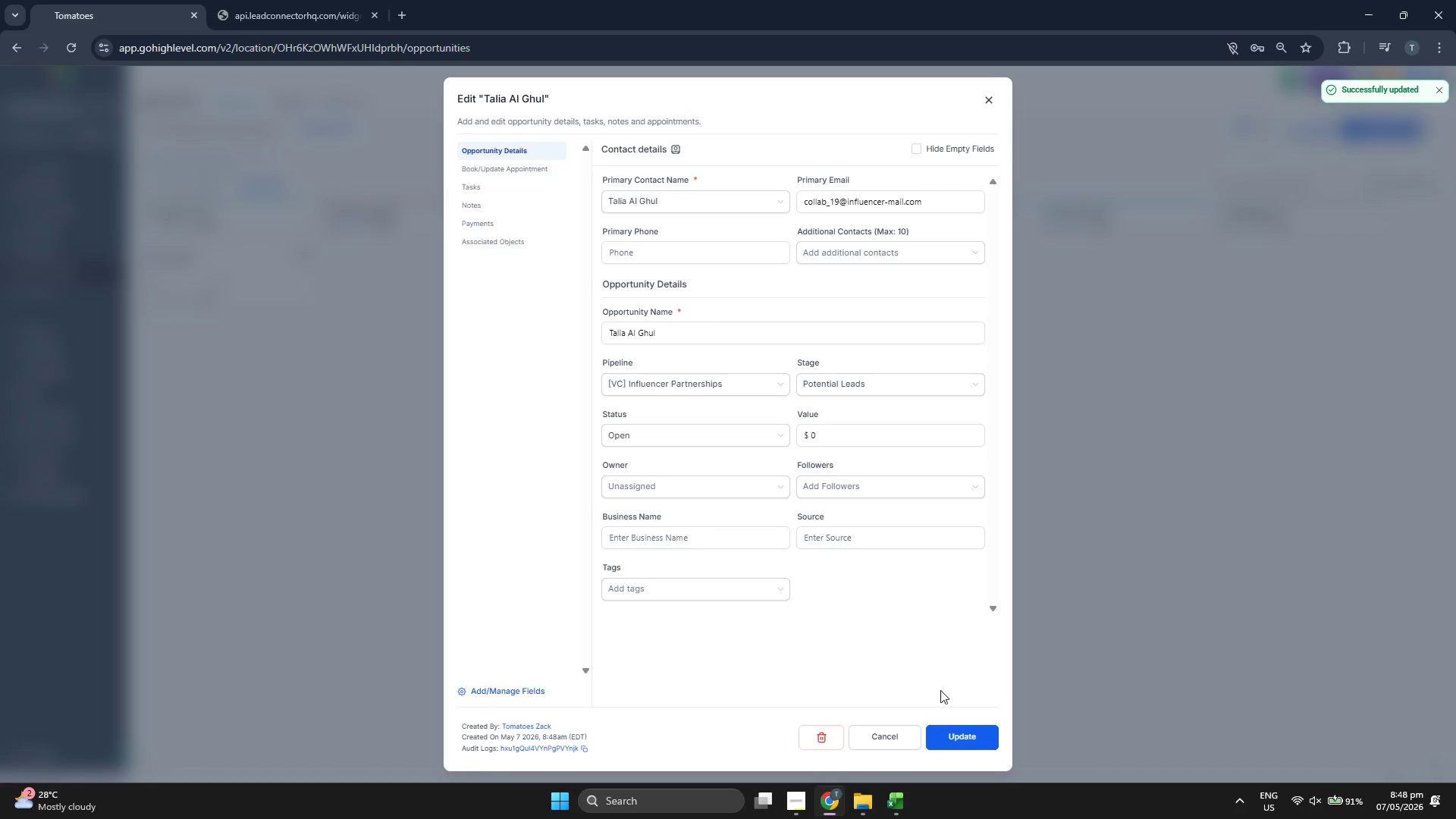 
left_click([954, 726])
 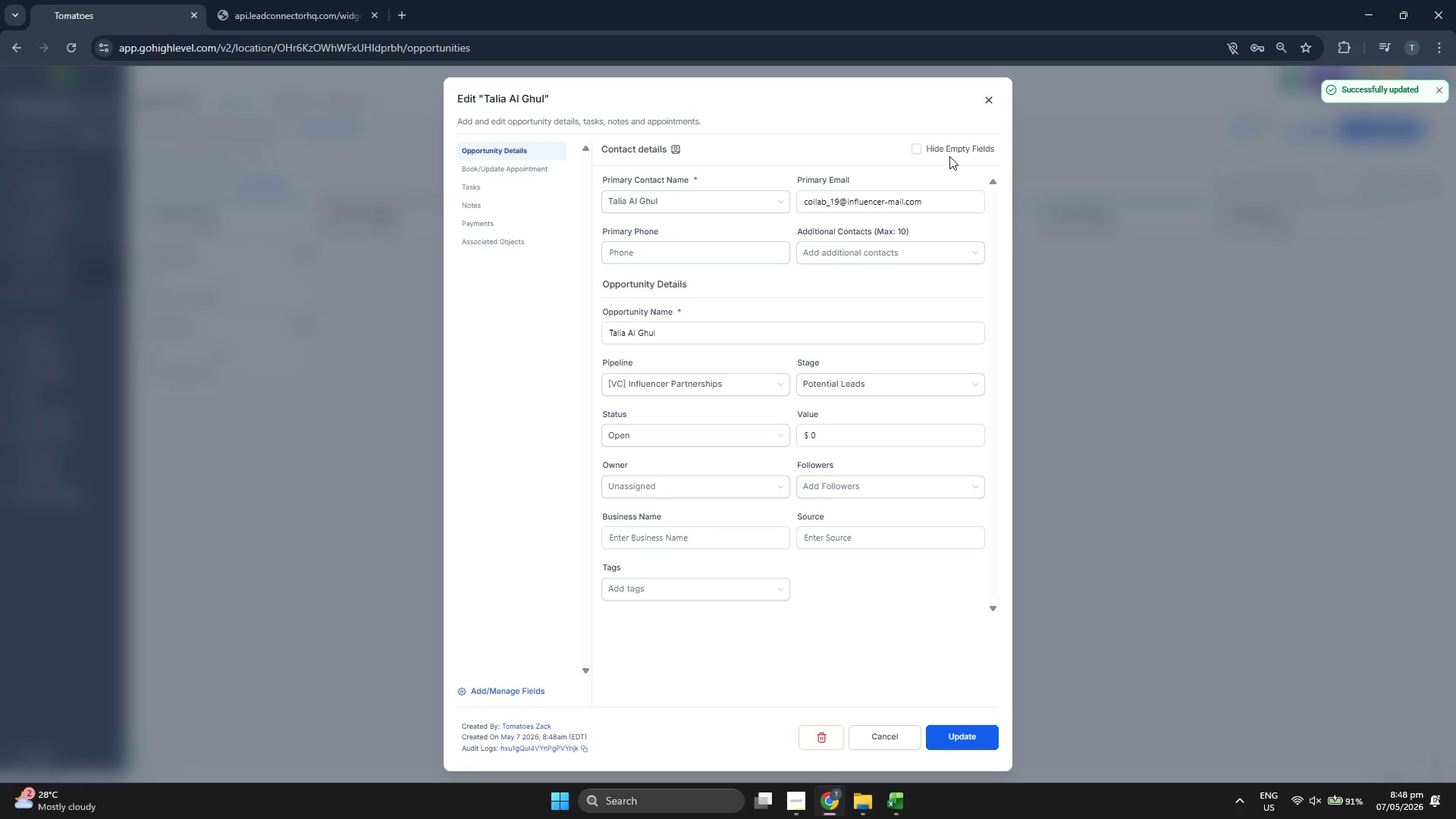 
left_click([990, 102])
 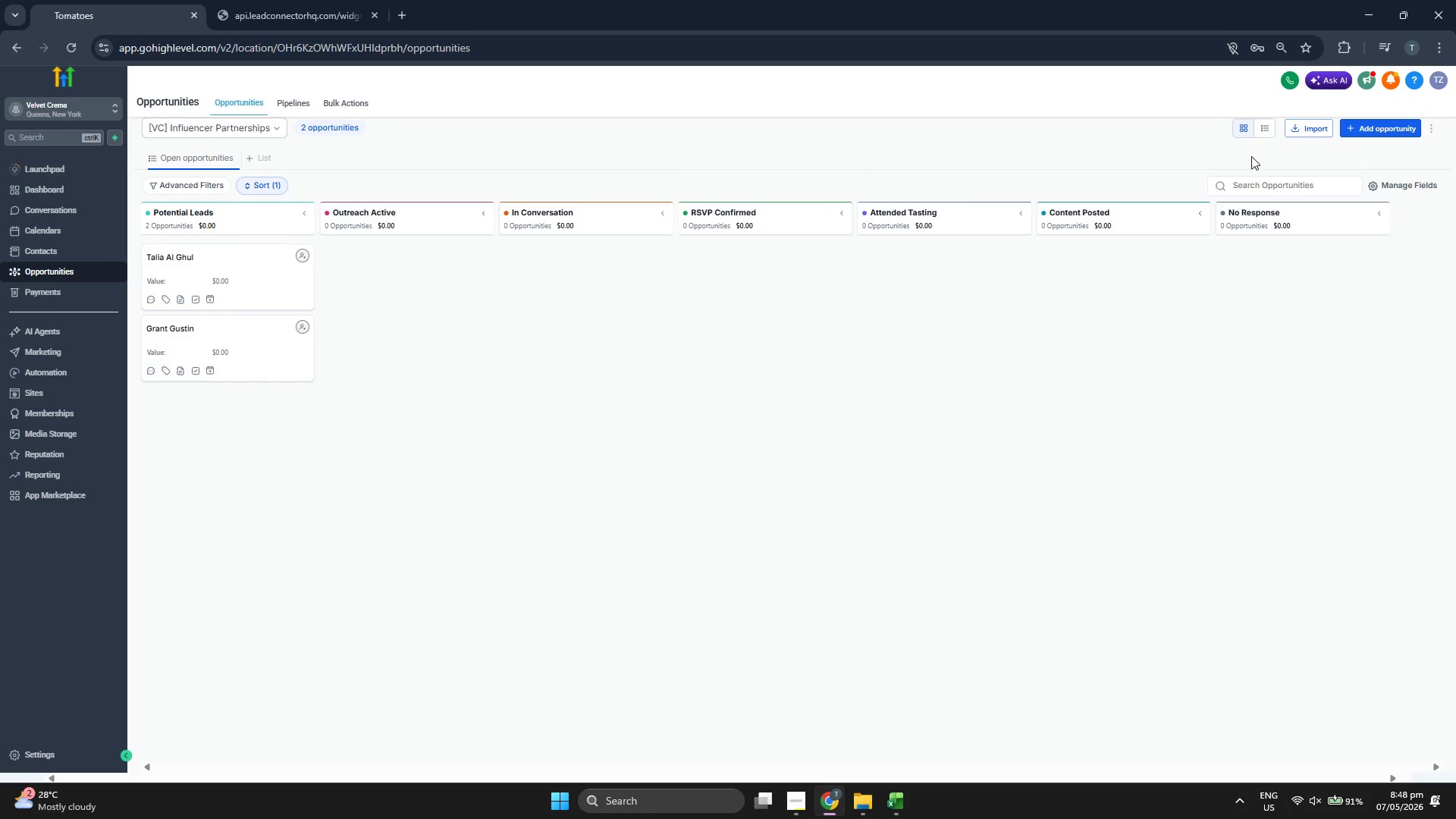 
left_click([1389, 131])
 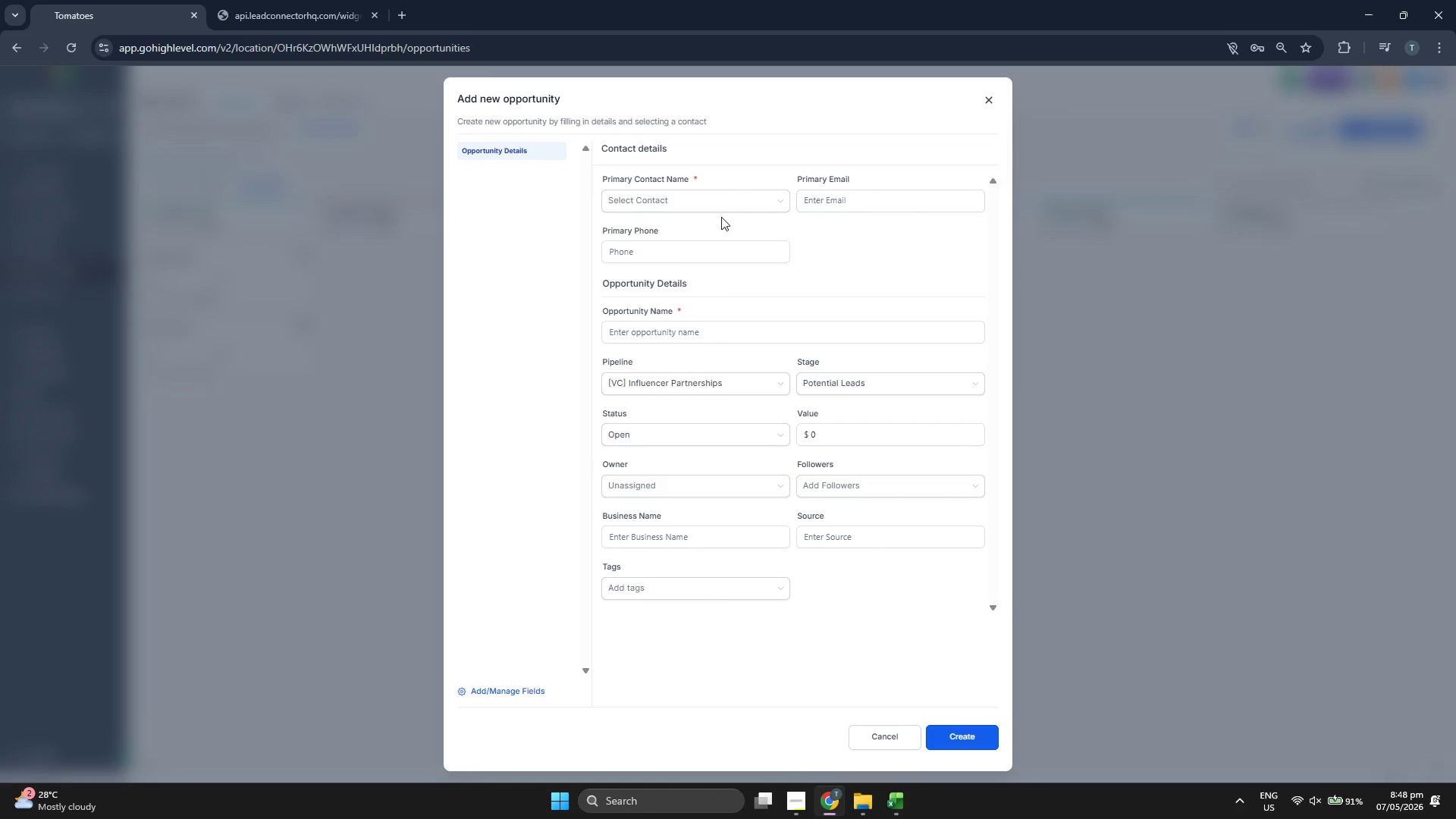 
left_click([720, 209])
 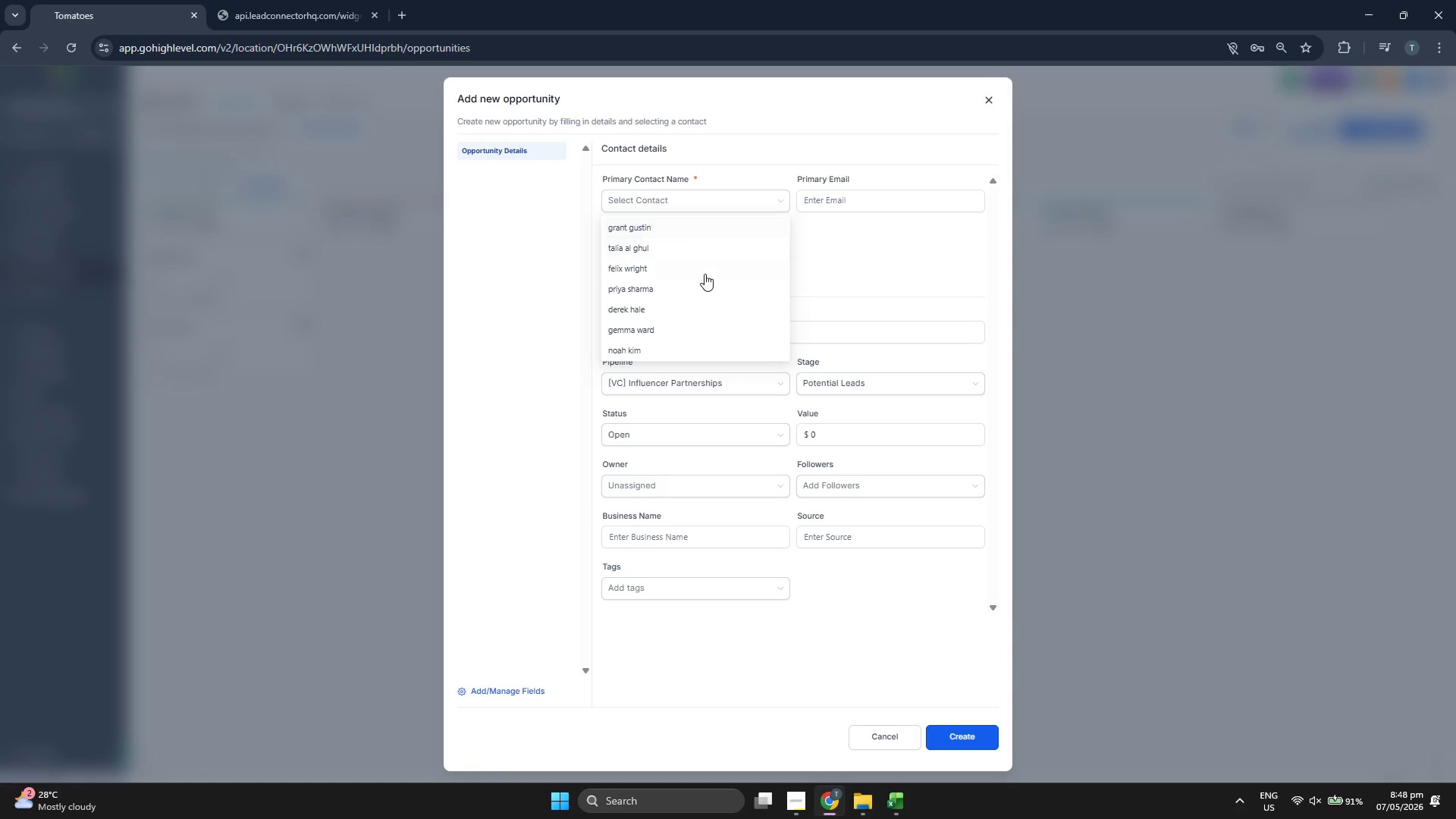 
left_click([702, 271])
 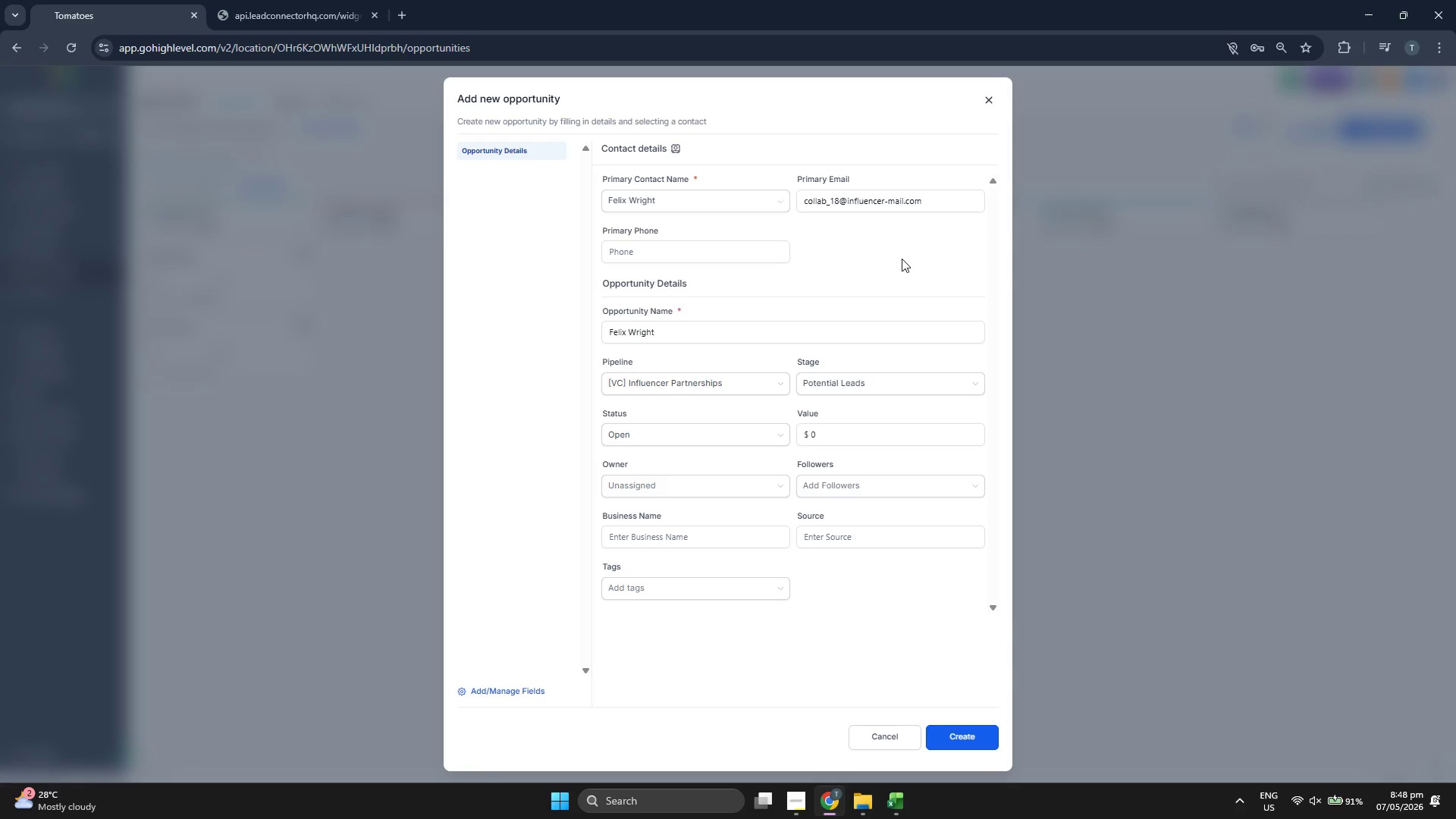 
left_click([899, 259])
 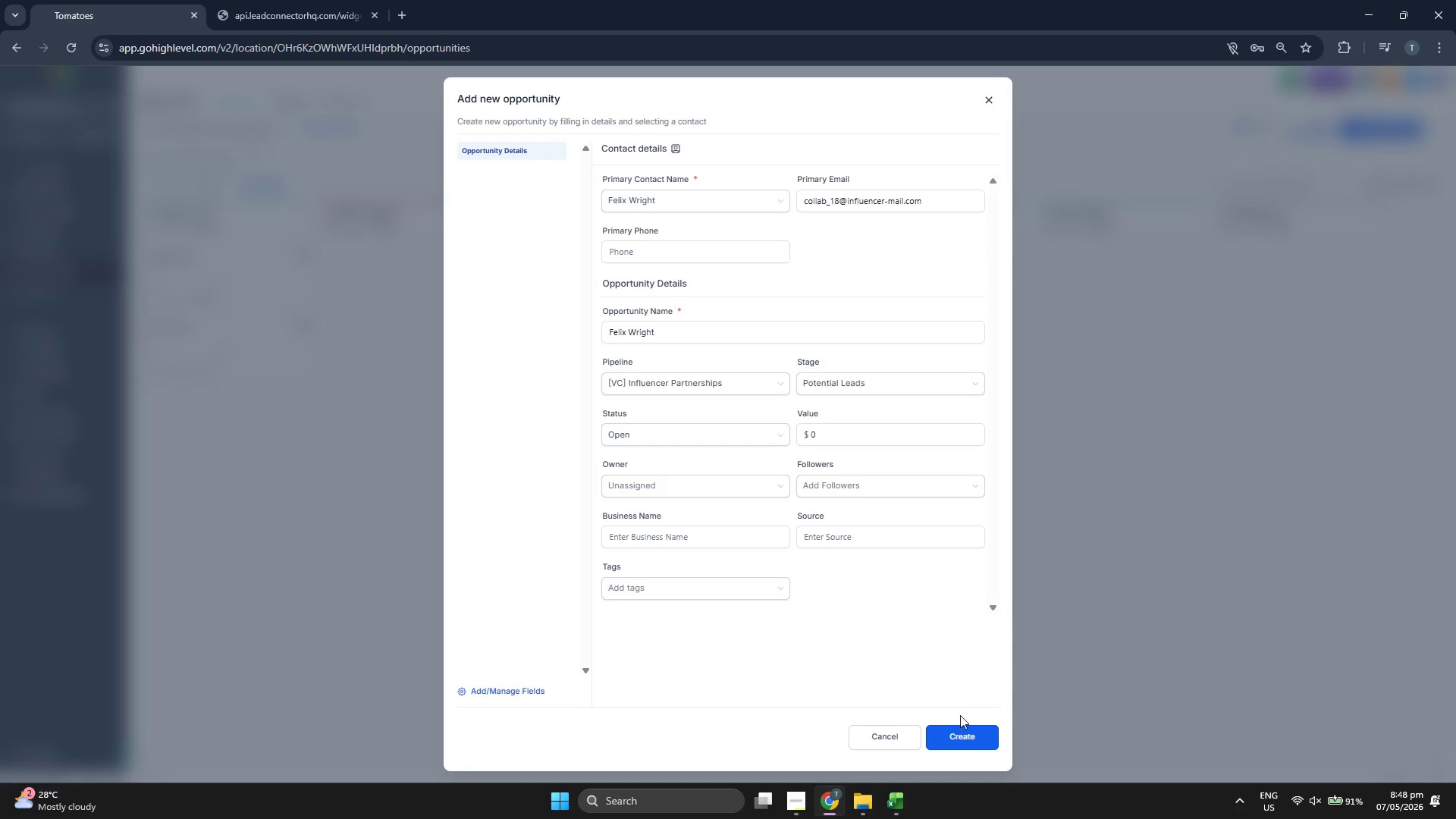 
left_click([962, 723])
 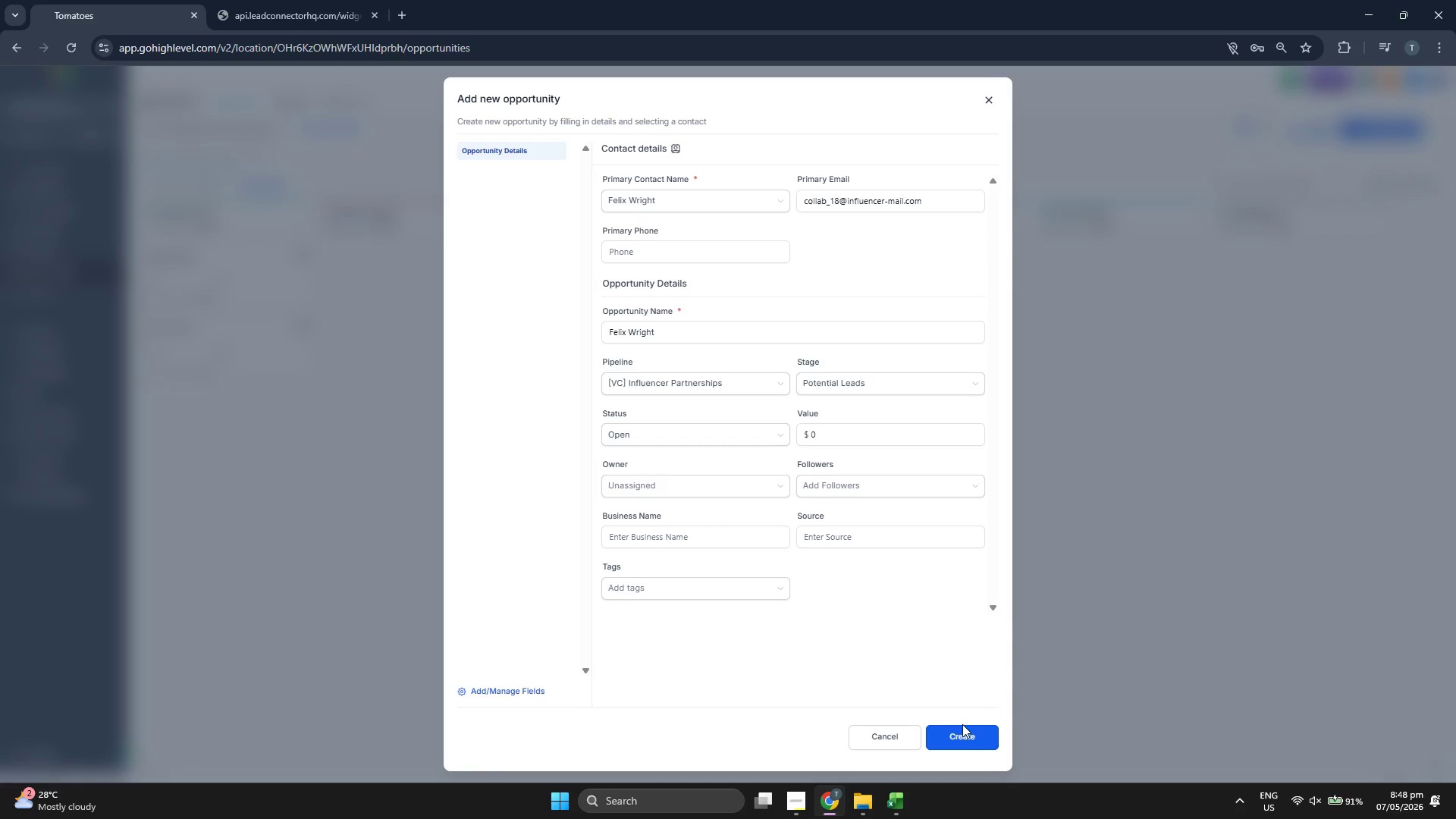 
left_click([962, 727])
 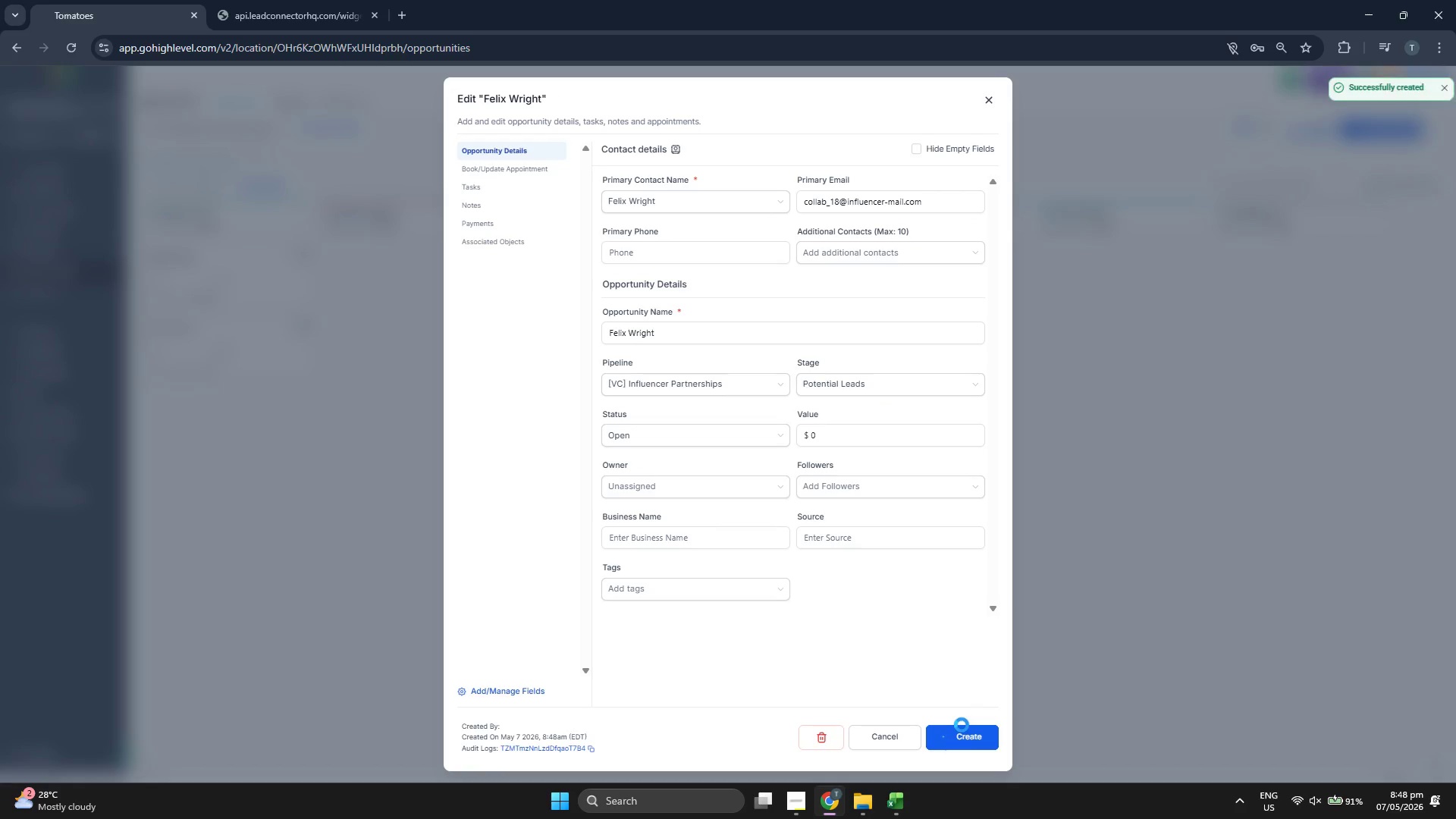 
left_click([962, 725])
 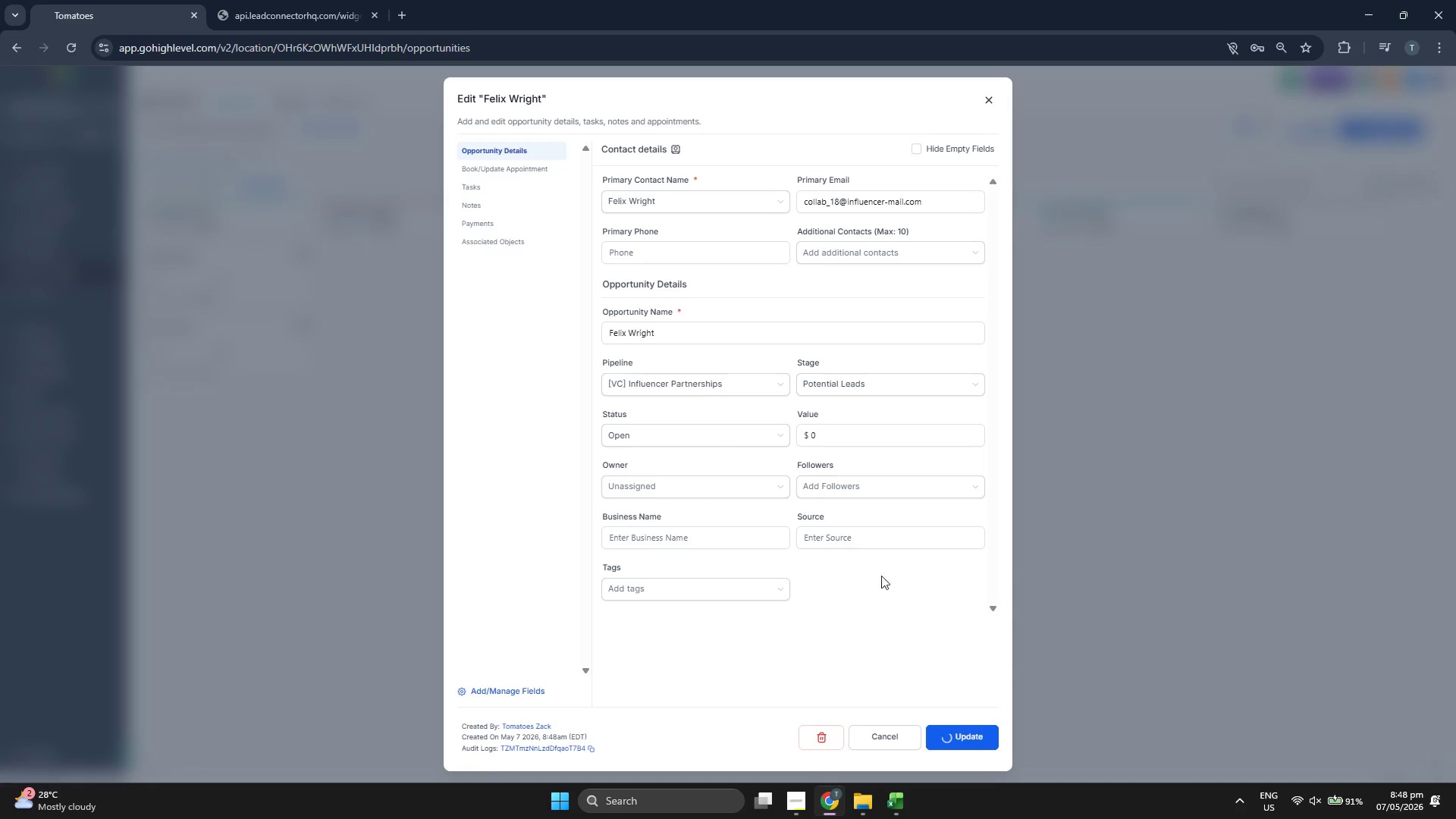 
wait(5.31)
 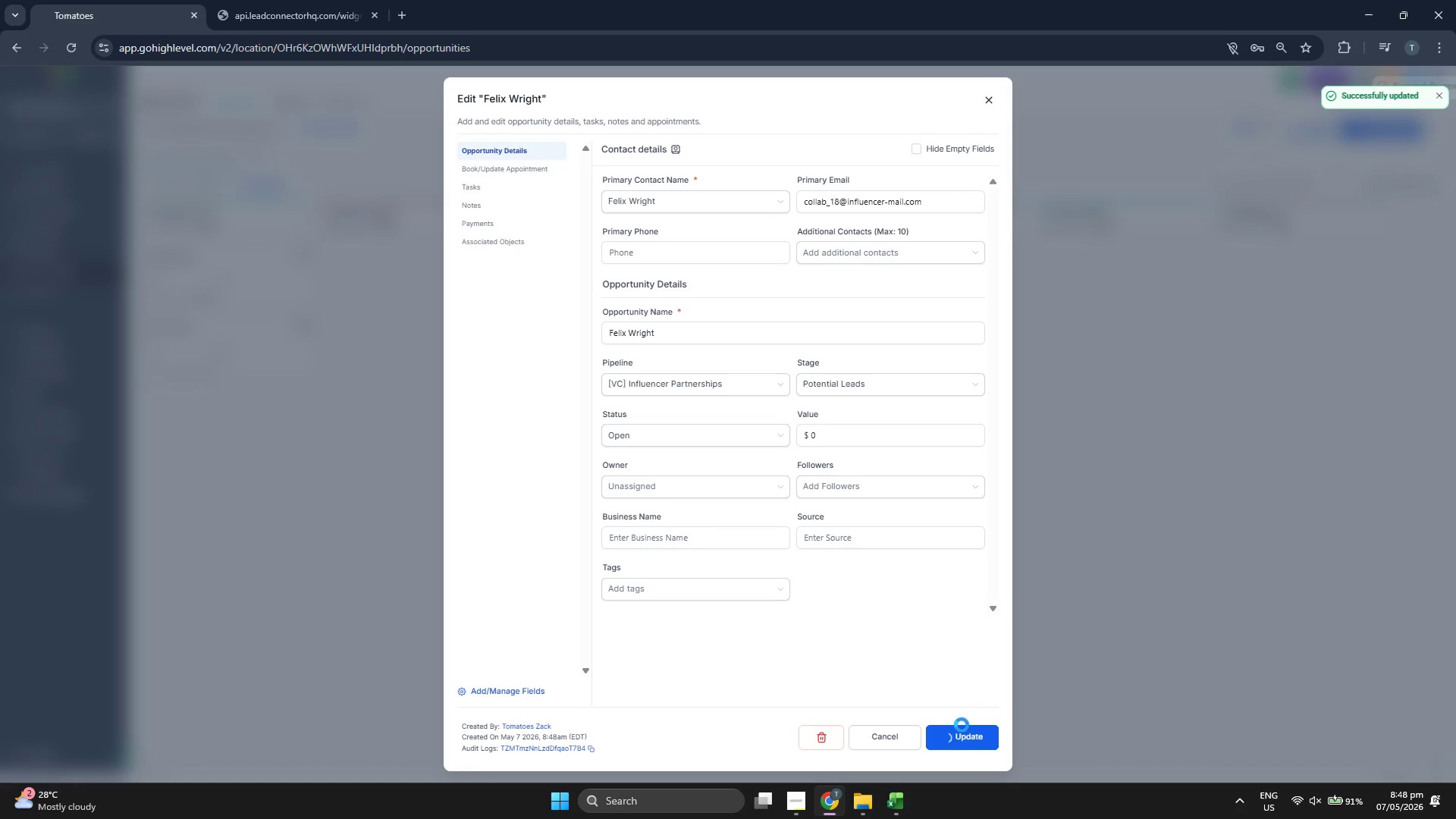 
left_click([987, 101])
 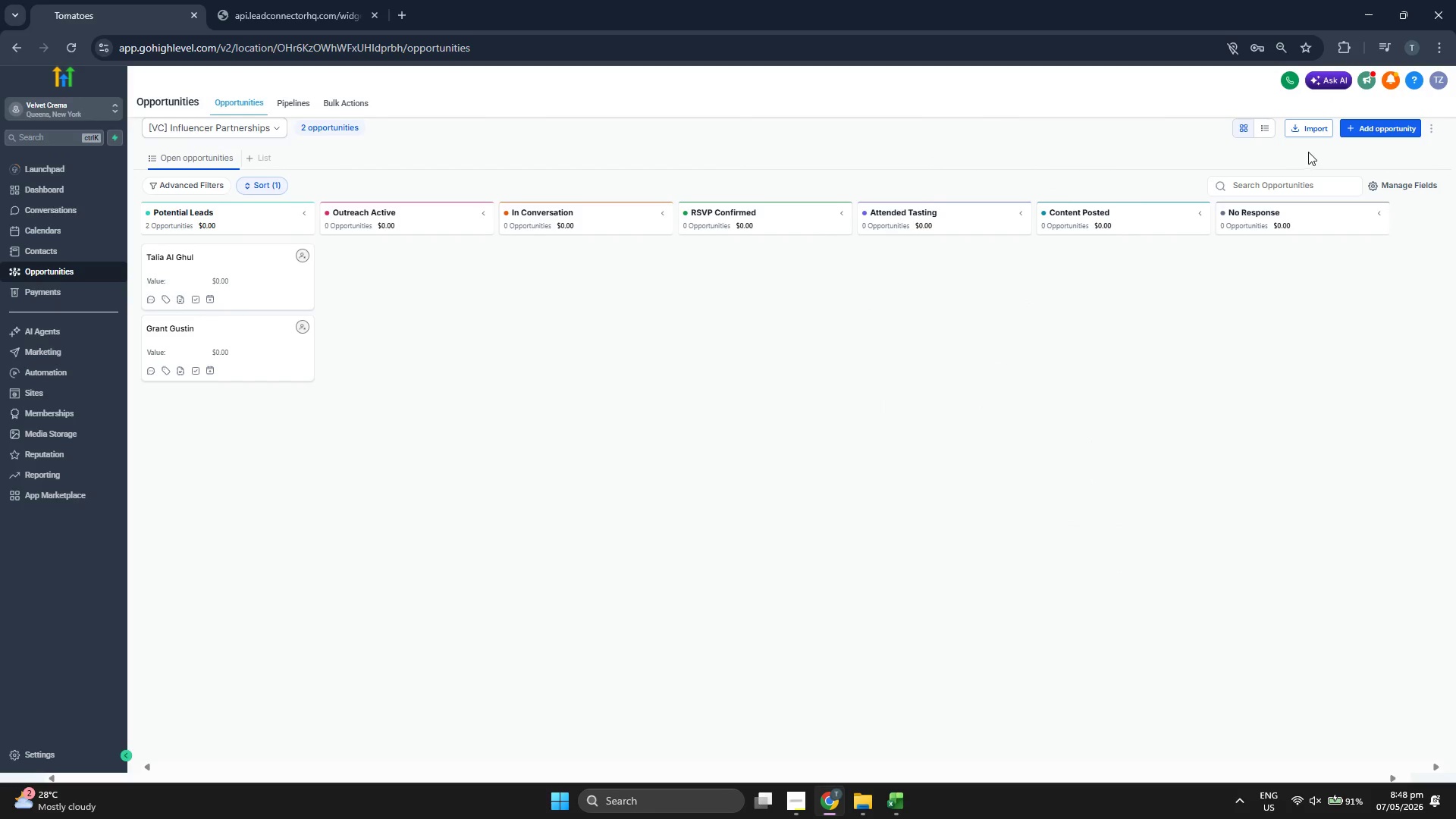 
left_click([1355, 133])
 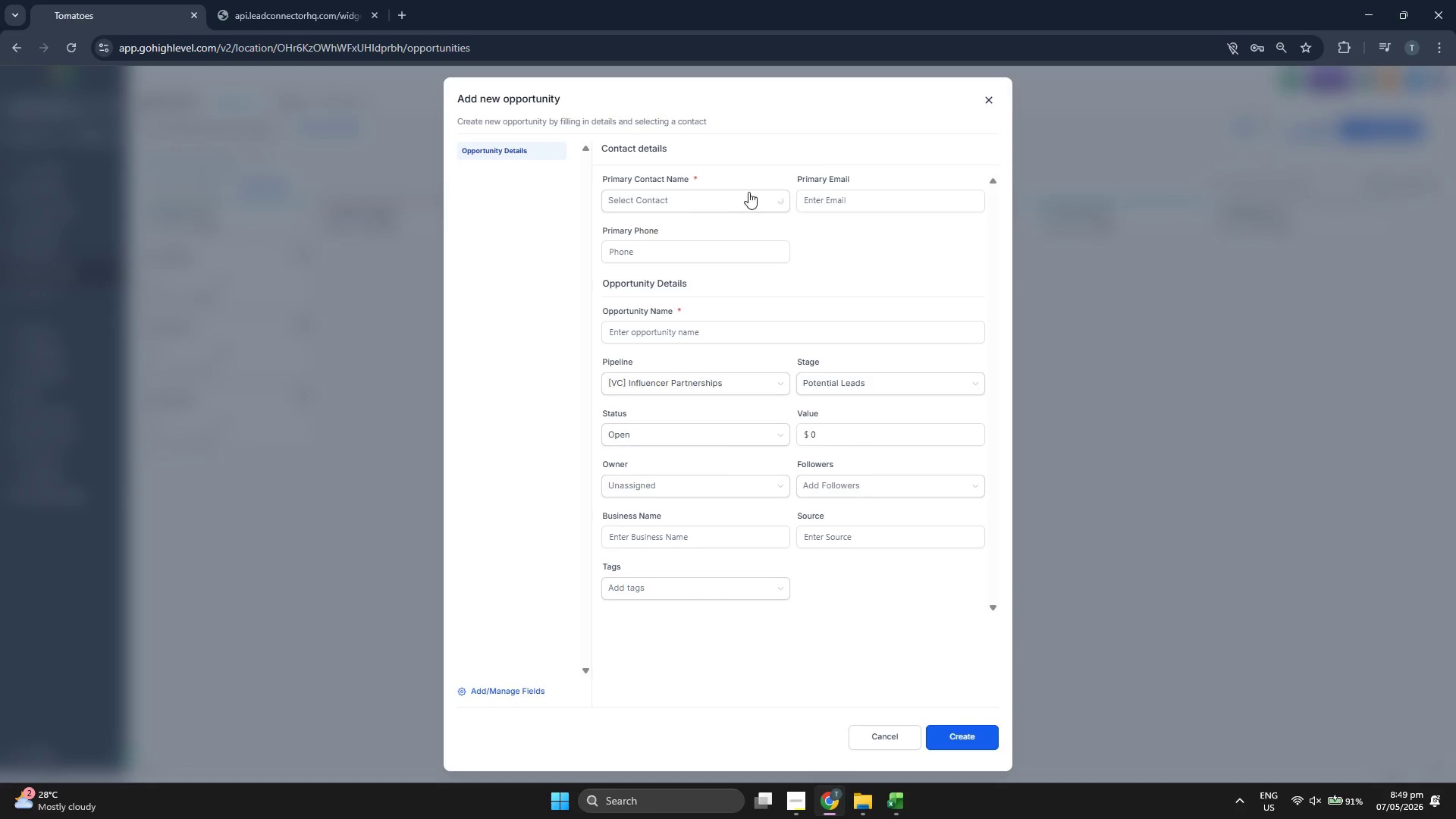 
left_click([720, 204])
 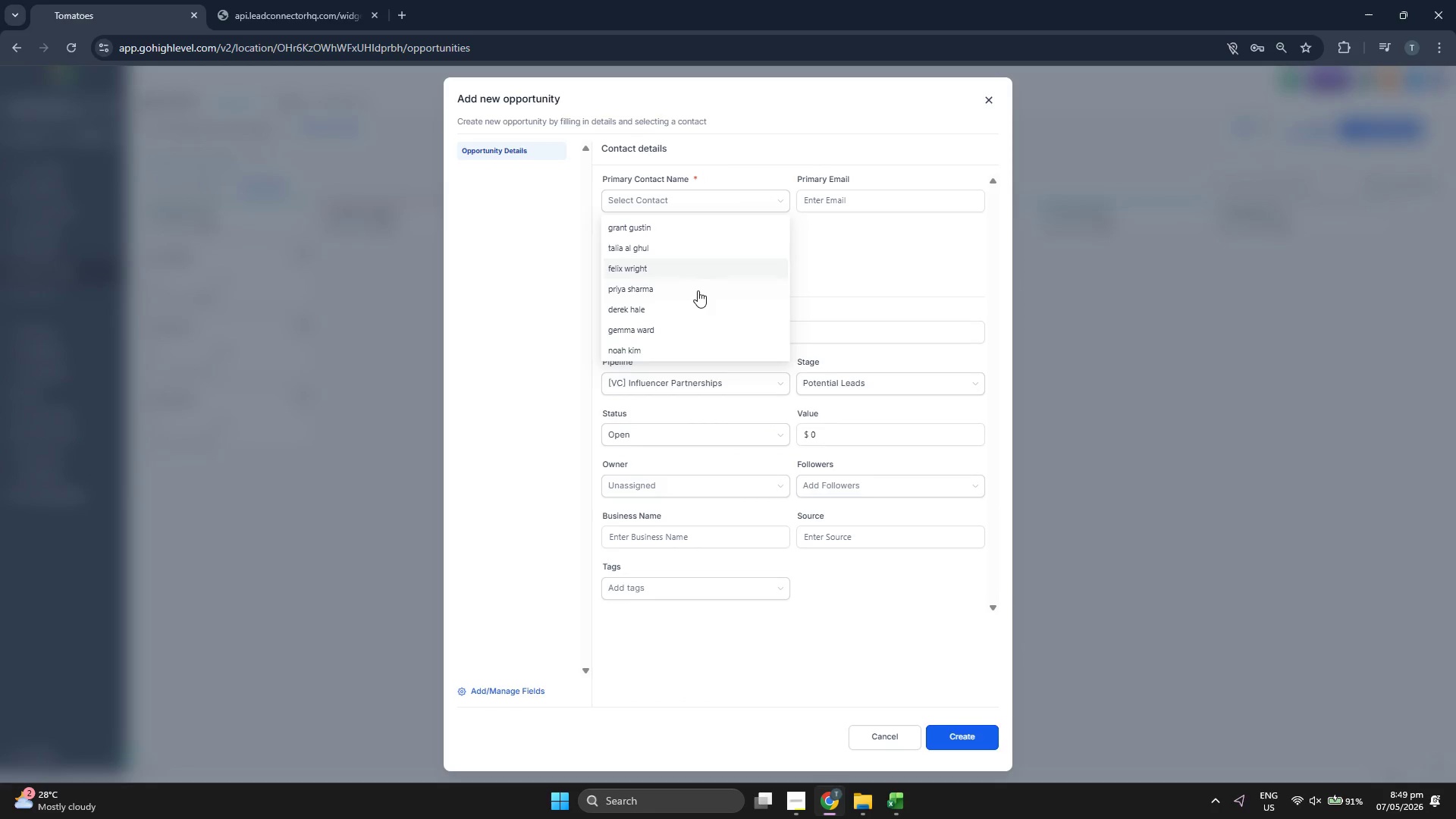 
left_click([696, 291])
 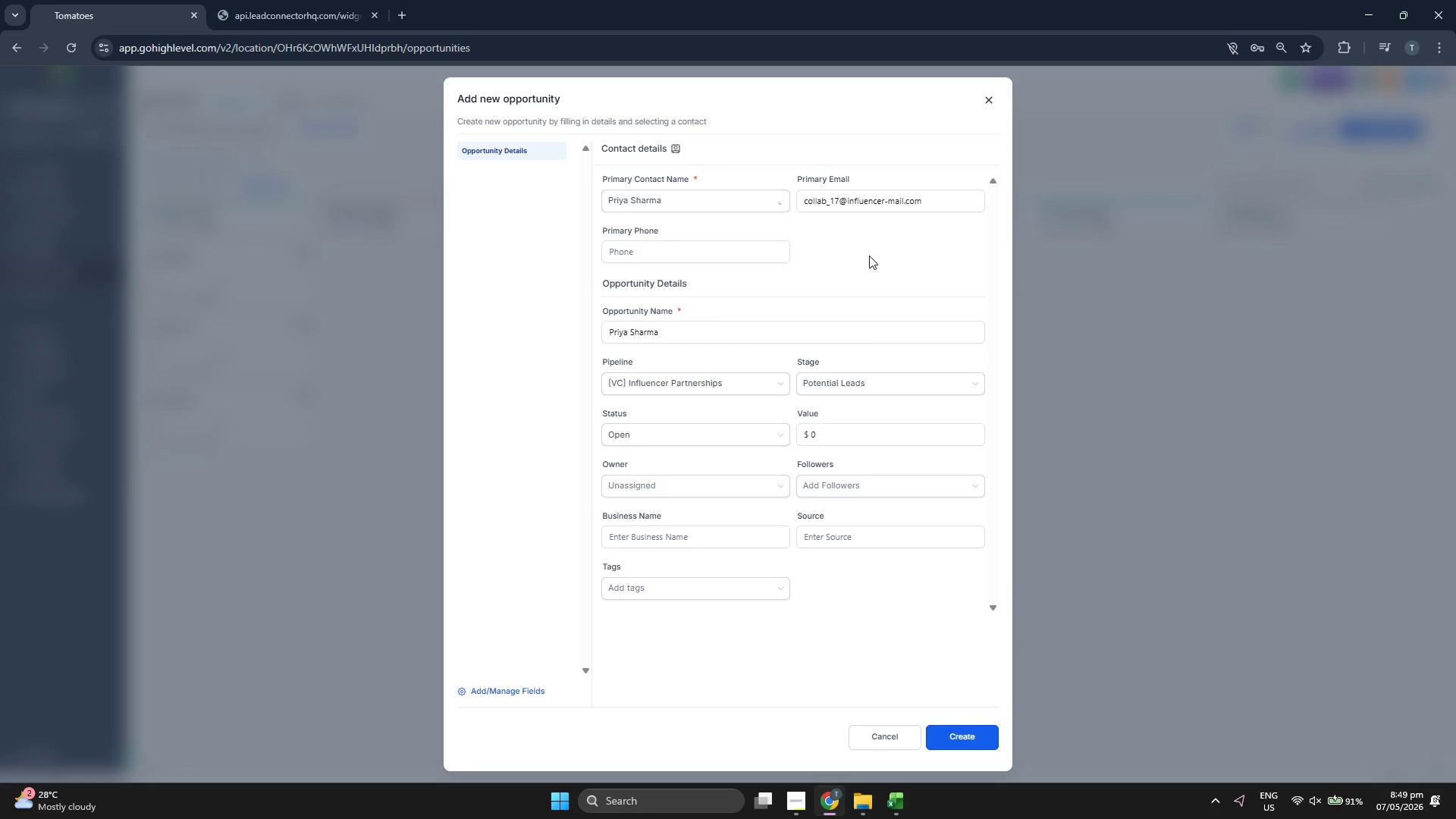 
left_click([869, 256])
 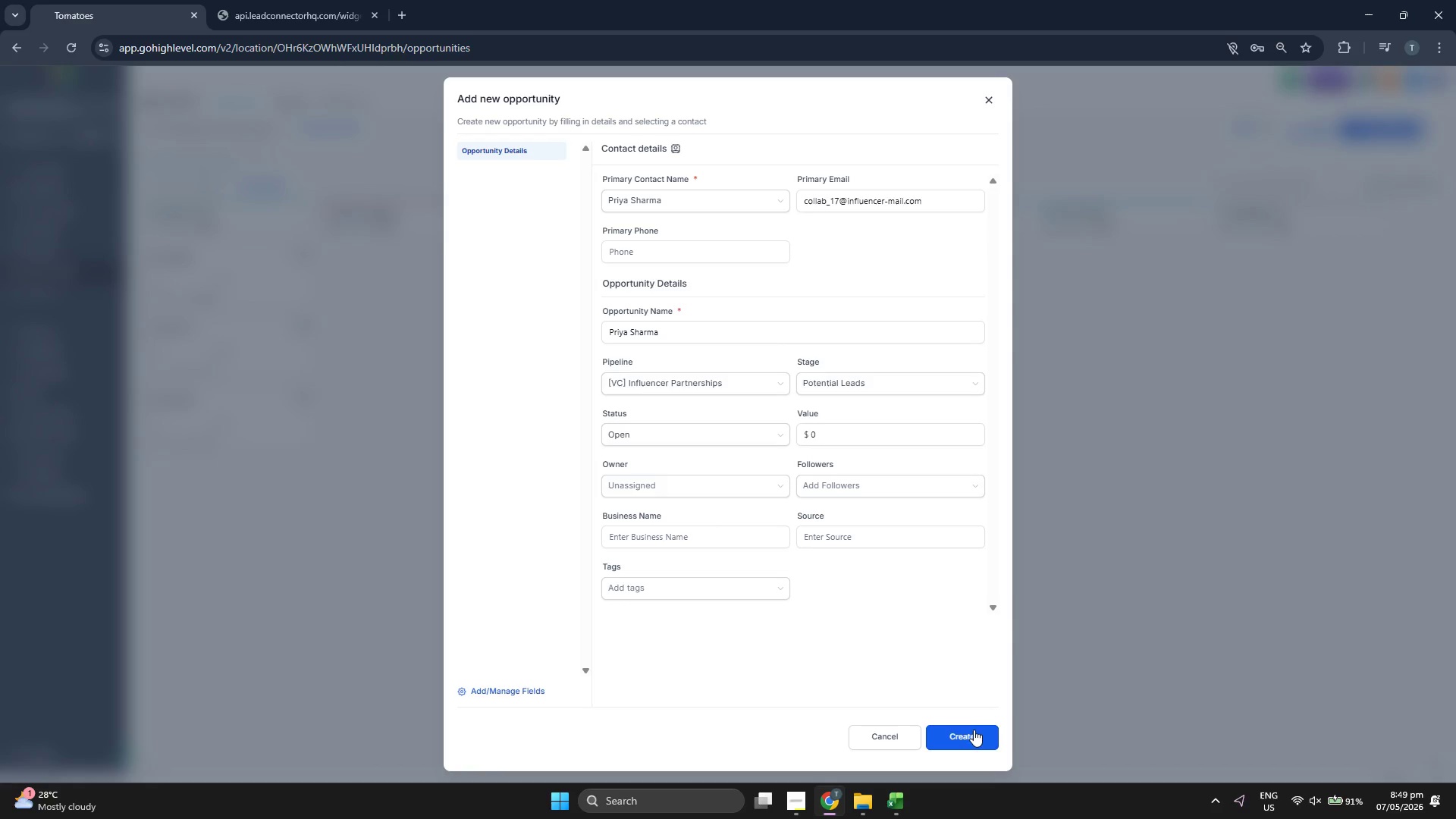 
left_click([974, 731])
 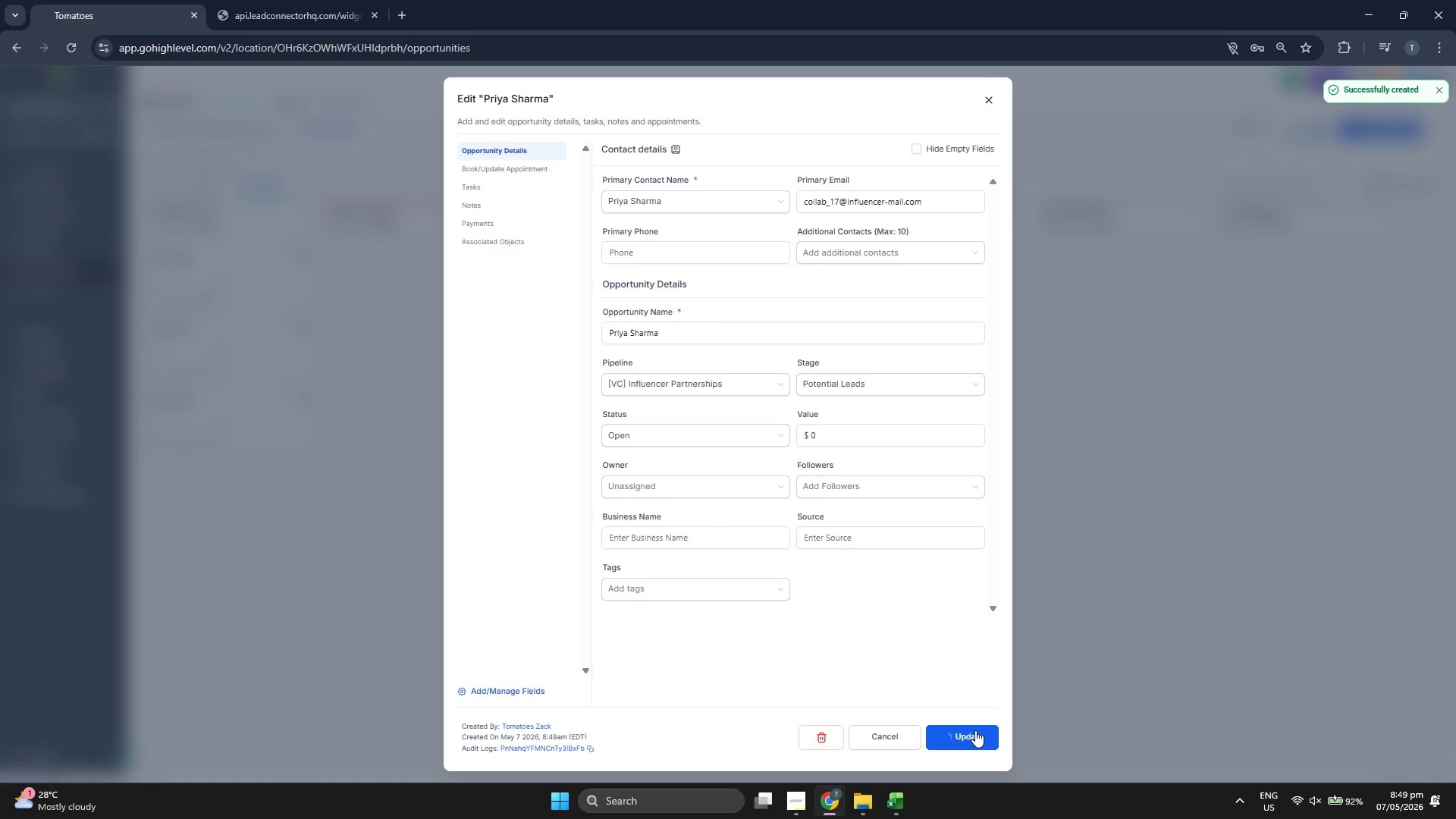 
left_click([975, 730])
 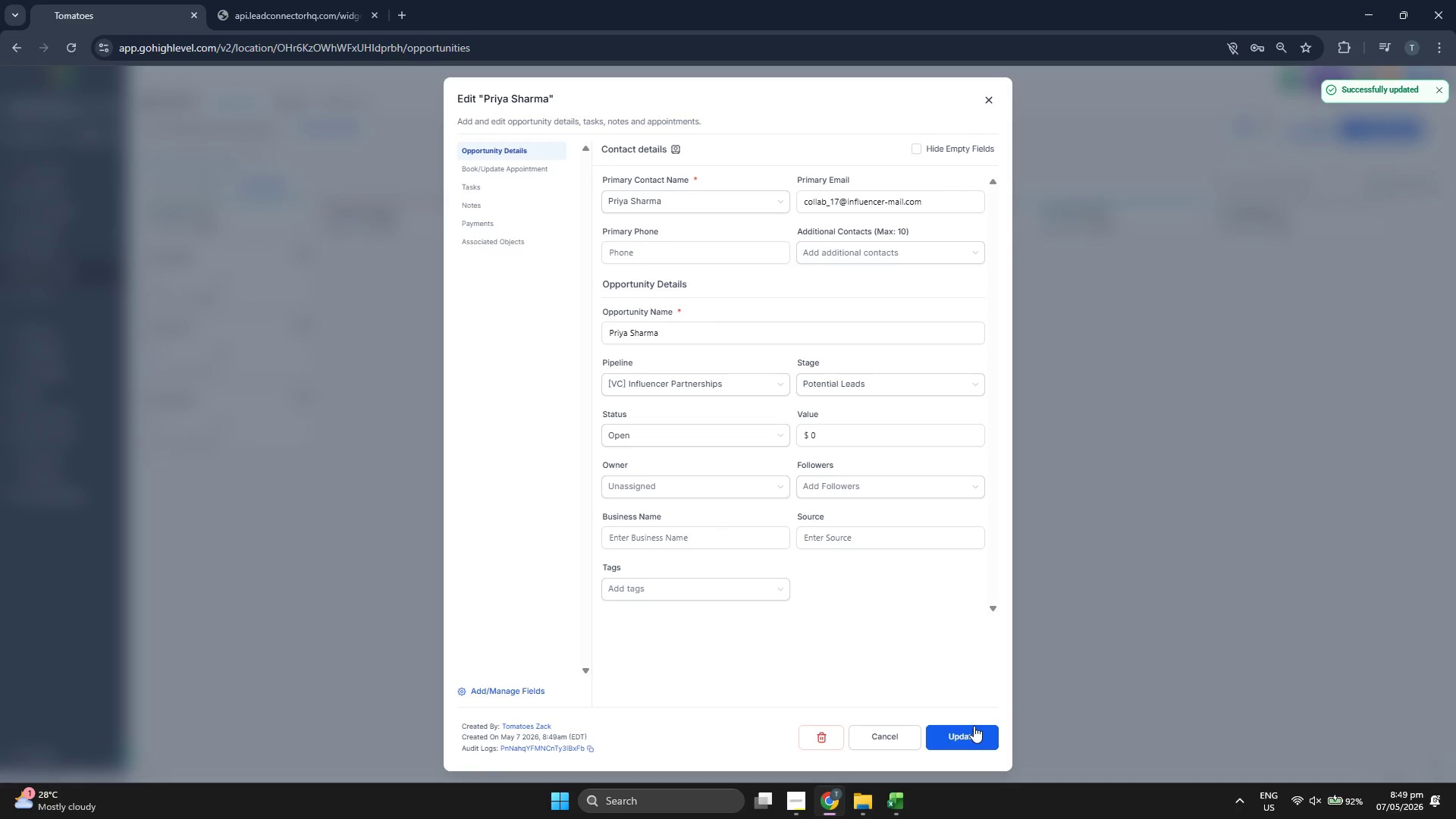 
left_click([974, 732])
 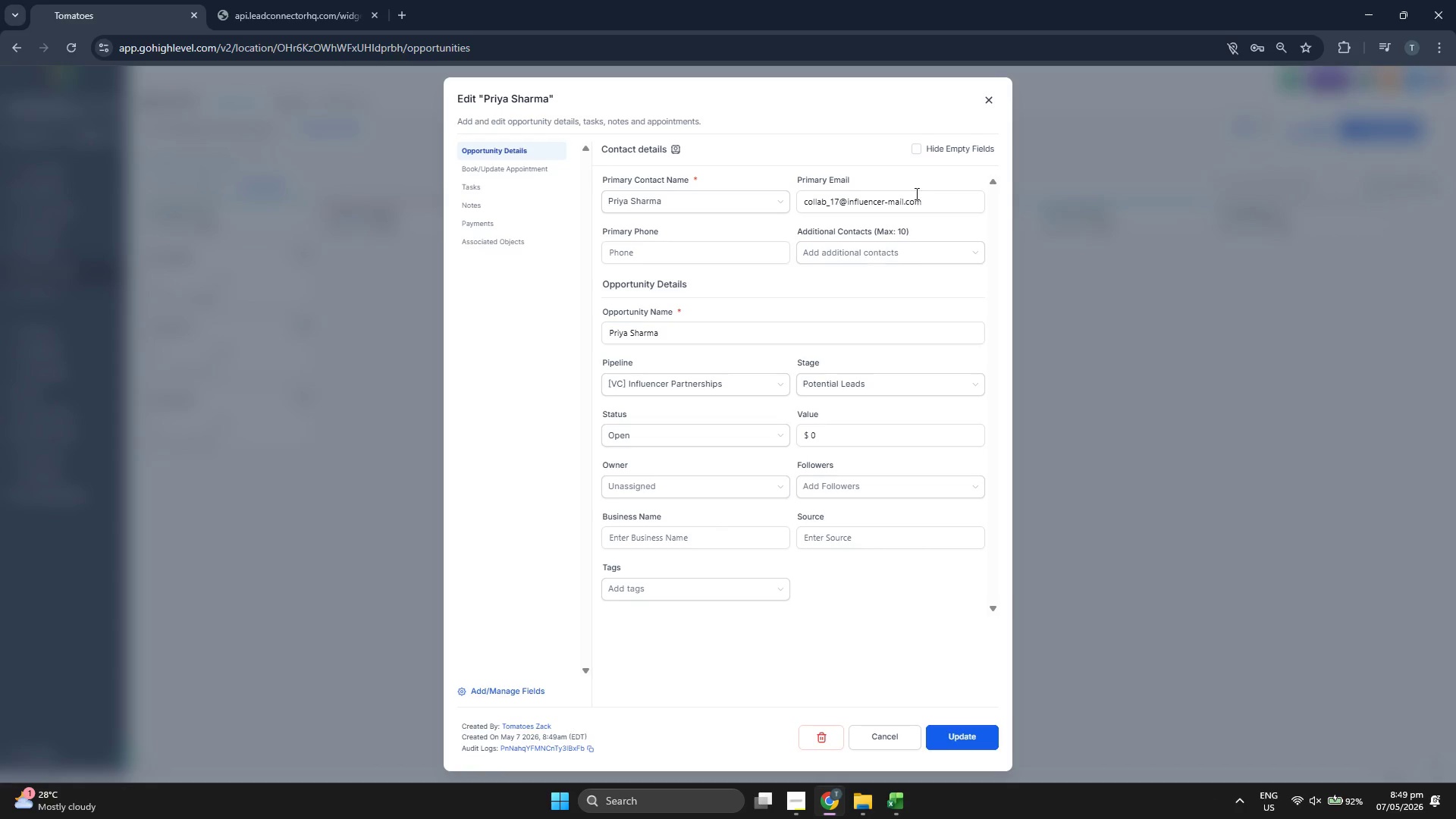 
left_click([988, 101])
 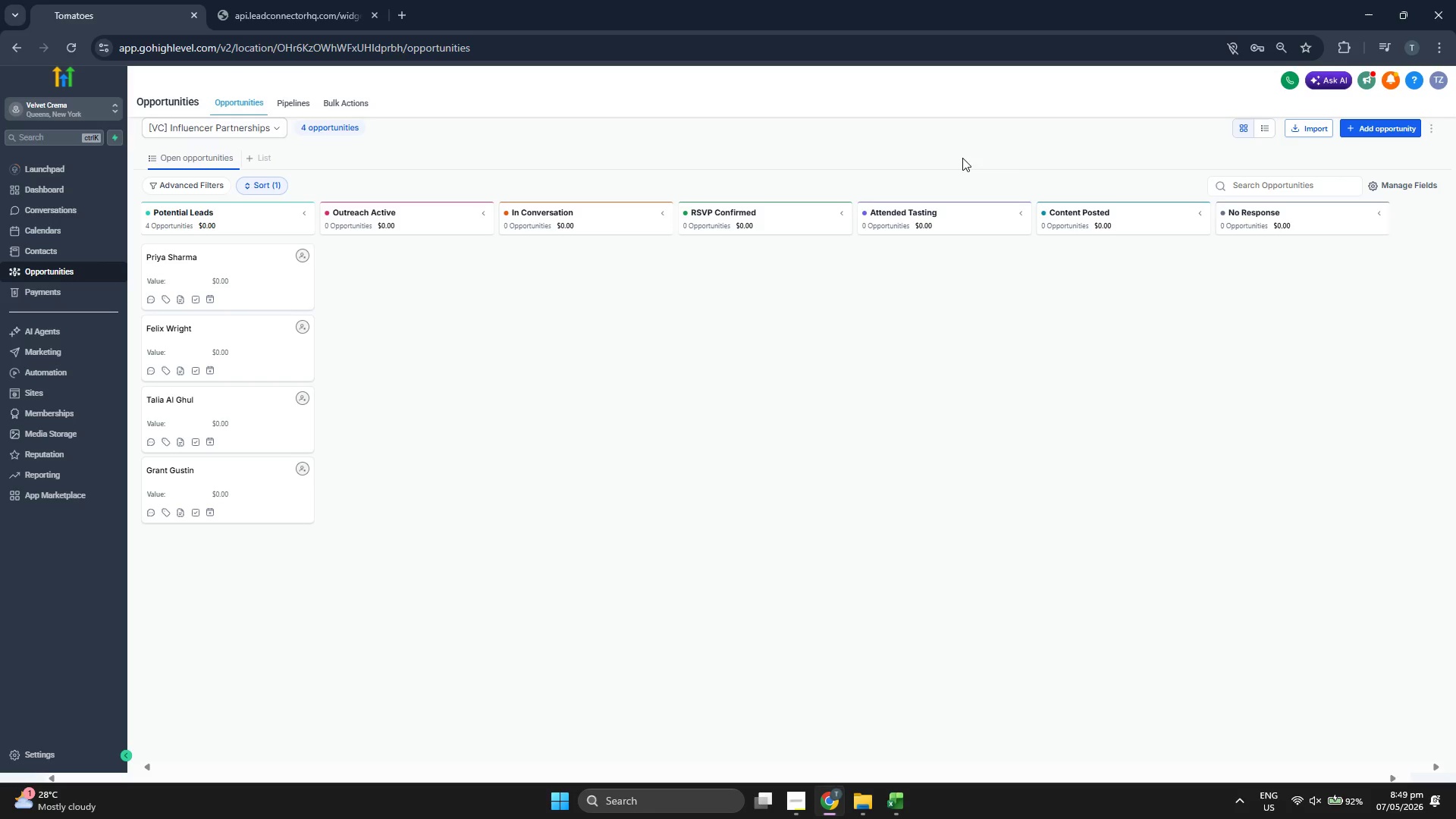 
left_click([1374, 123])
 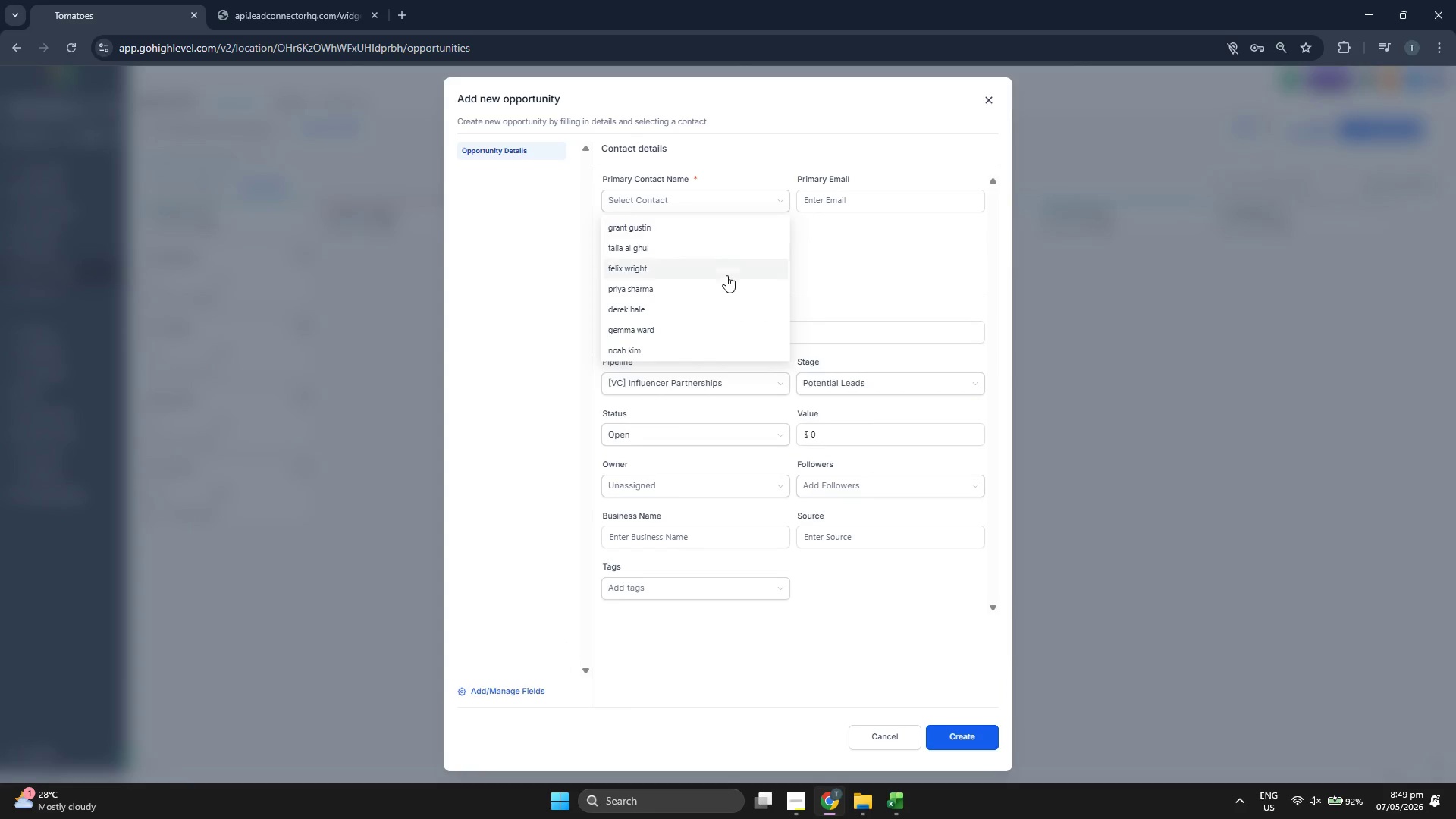 
left_click([717, 305])
 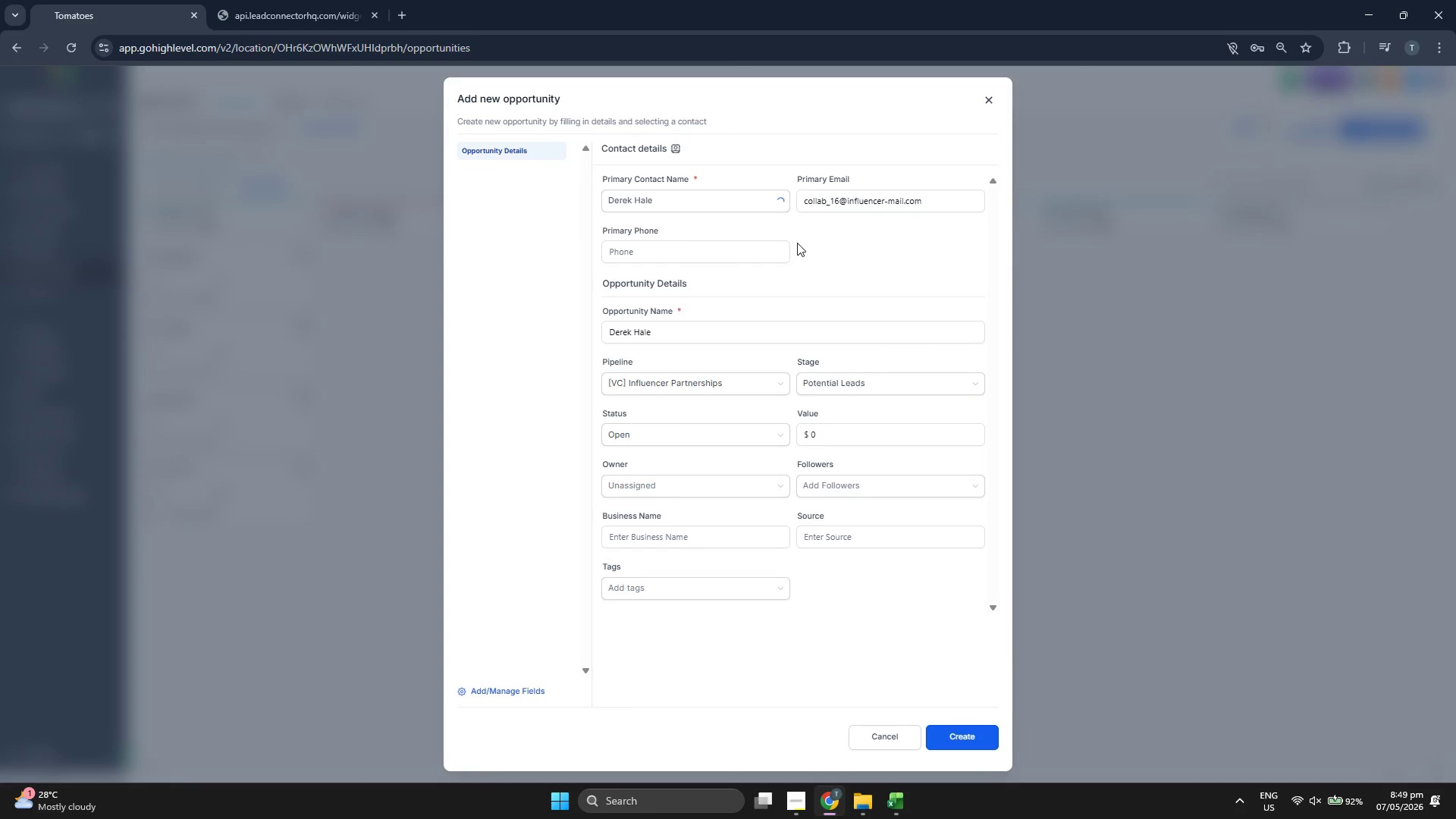 
left_click([799, 237])
 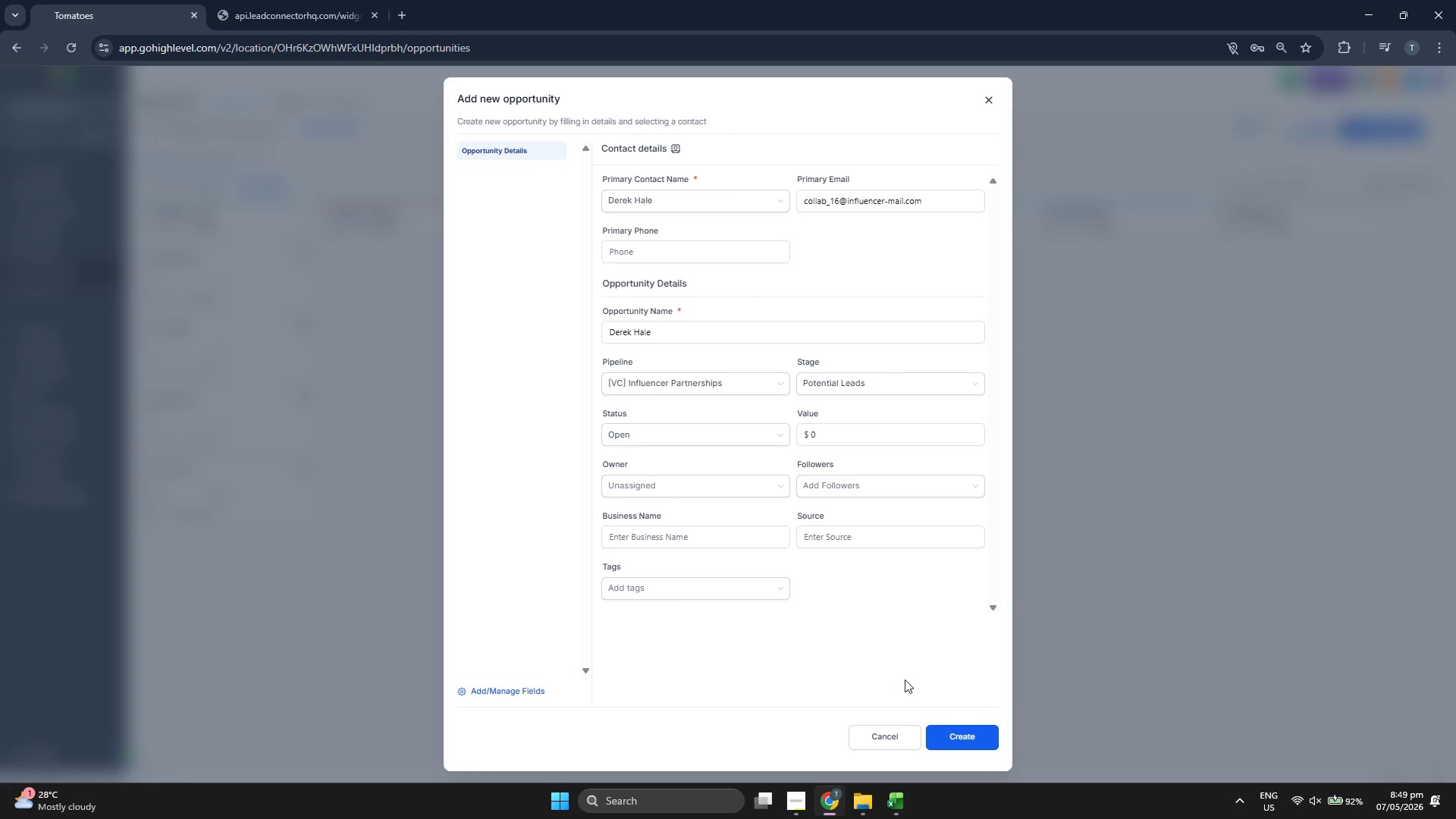 
left_click([971, 745])
 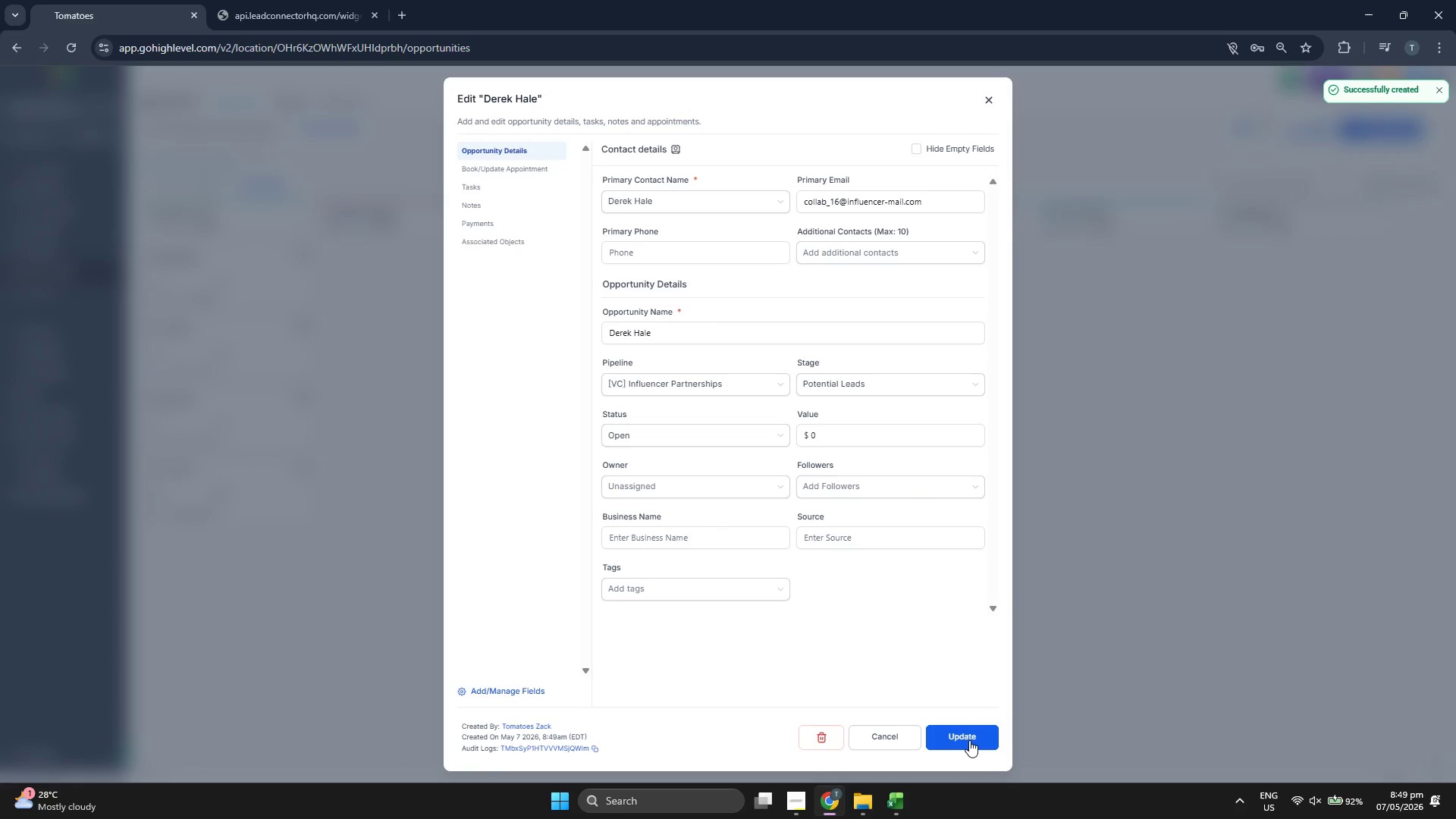 
left_click([969, 739])
 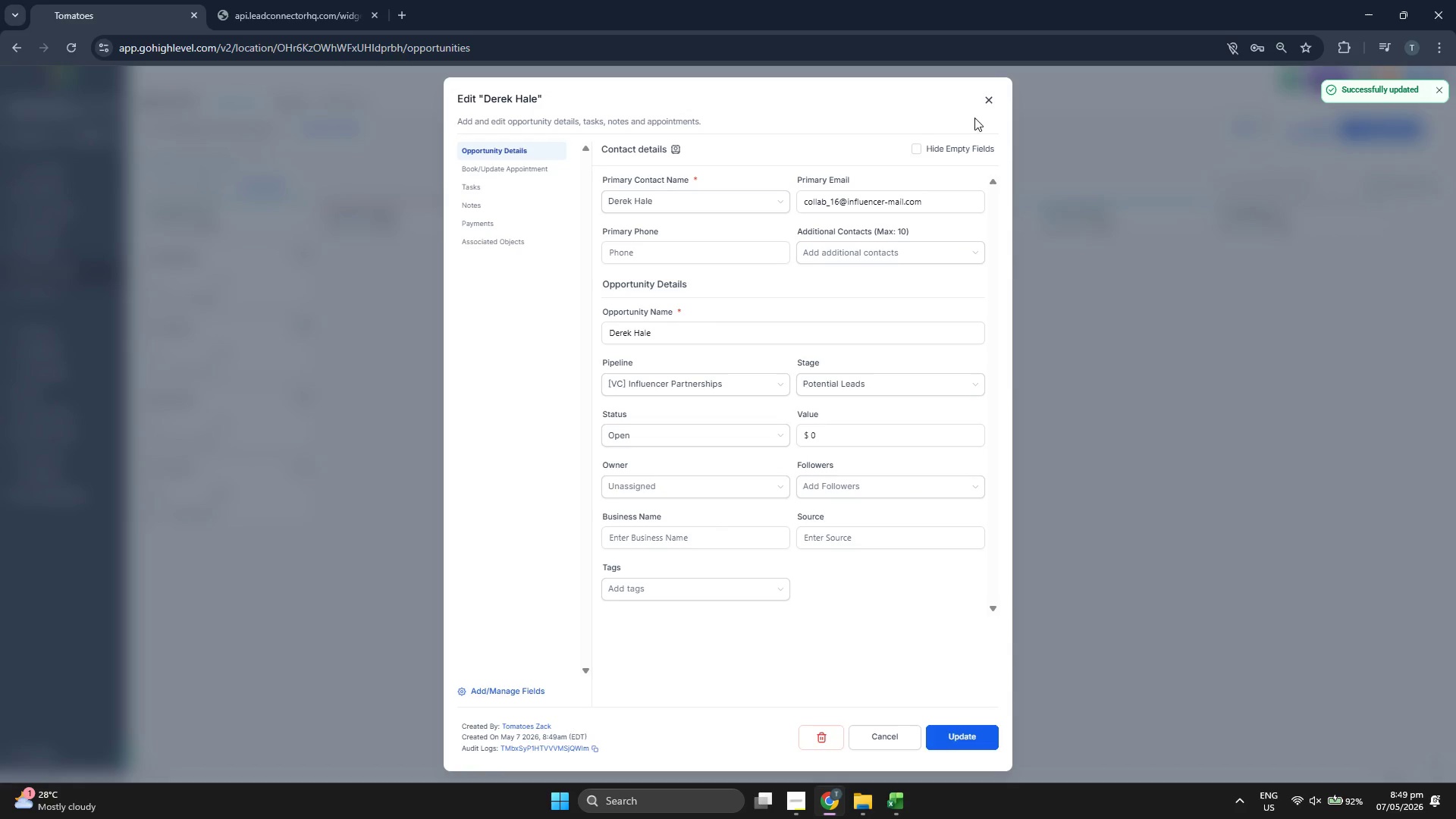 
left_click([986, 105])
 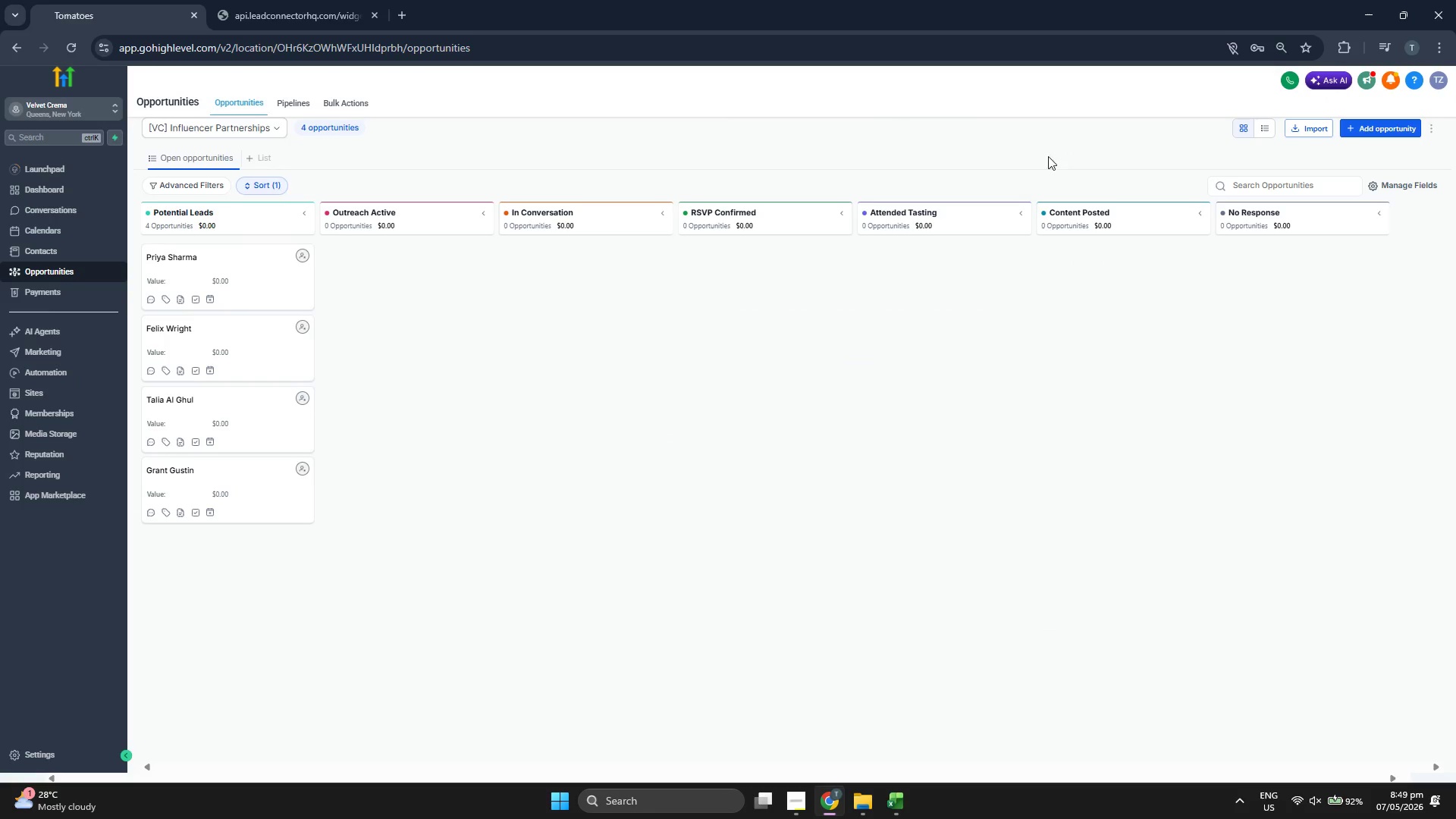 
left_click([1382, 134])
 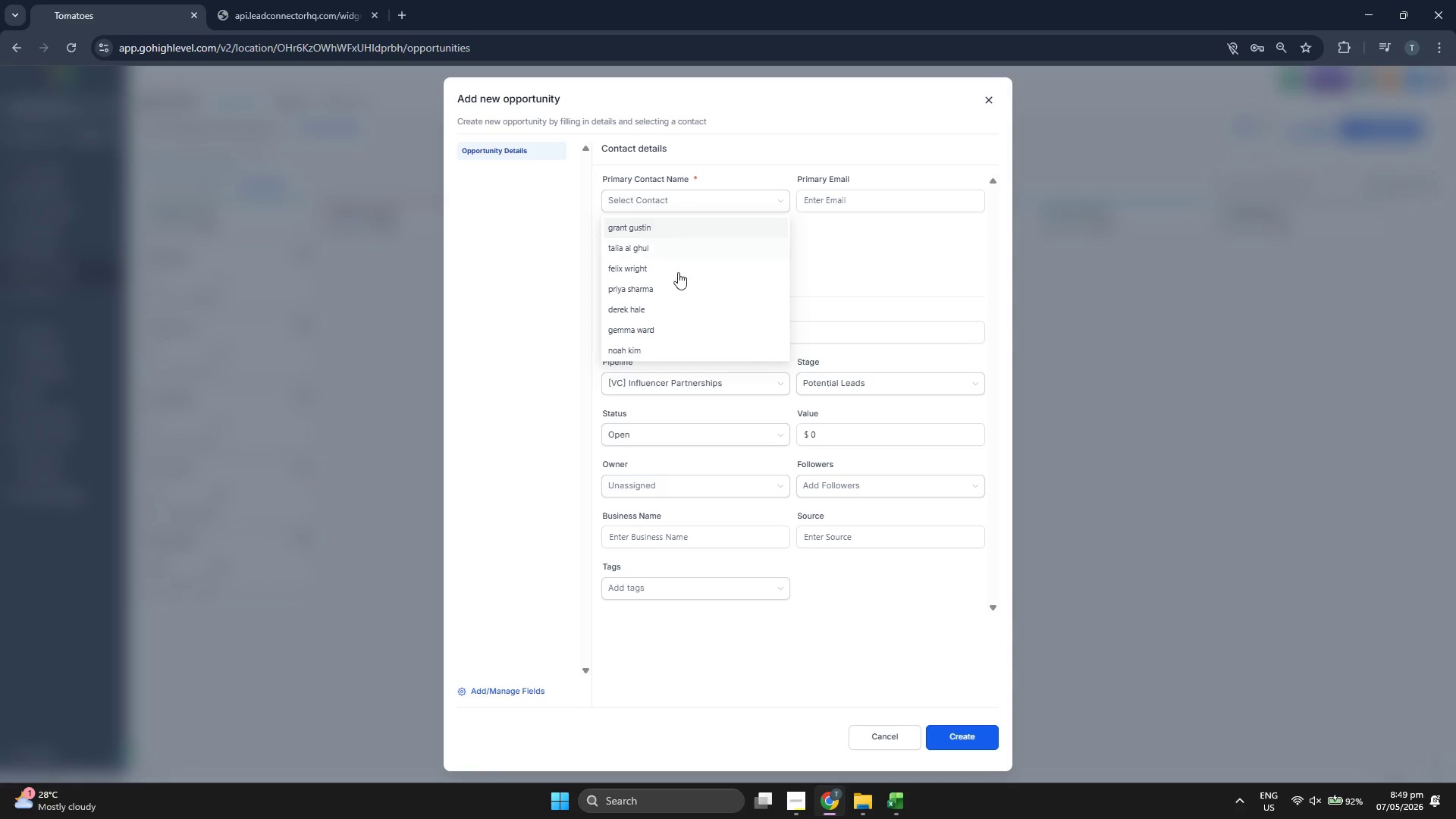 
left_click([670, 326])
 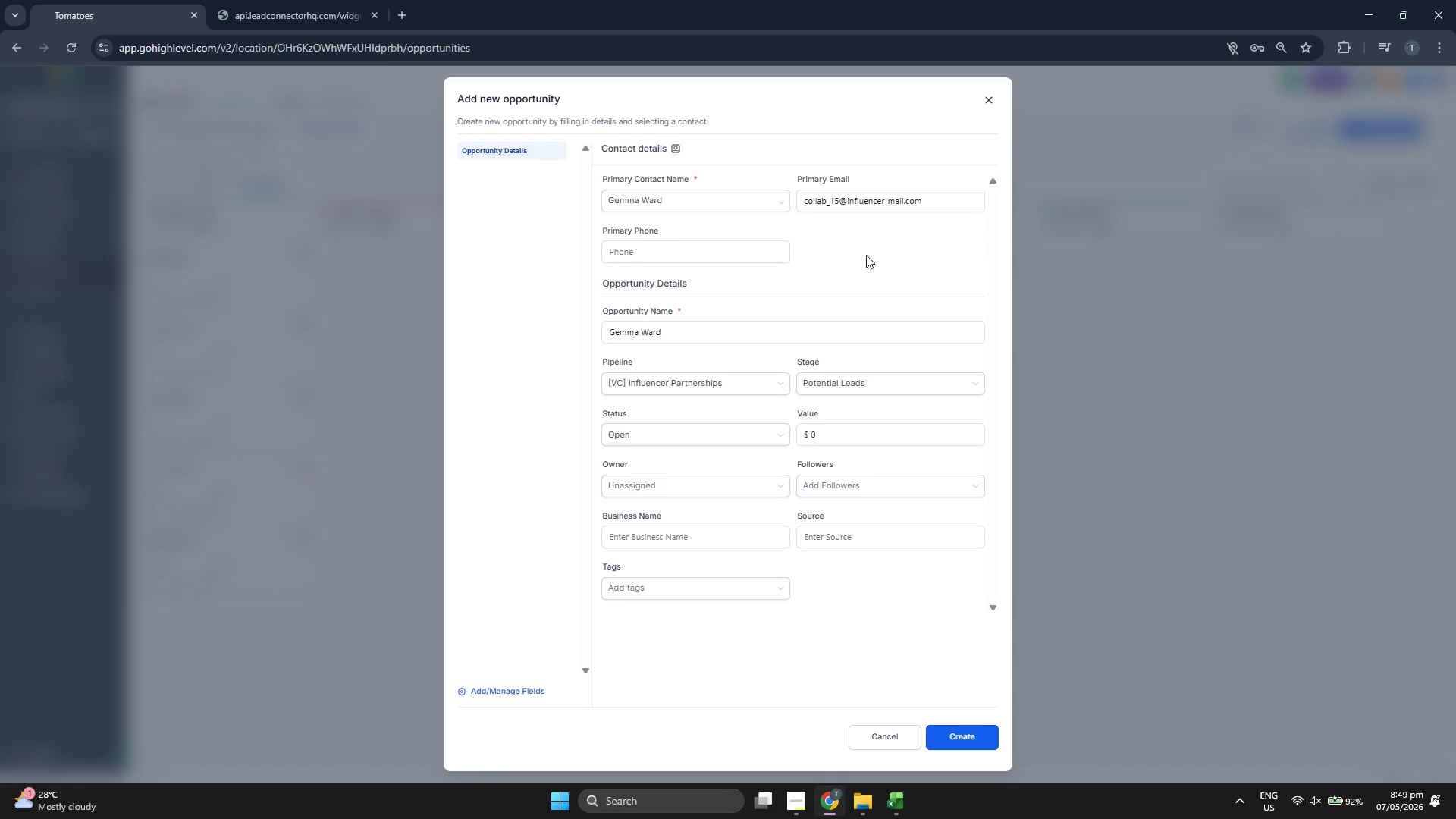 
left_click([870, 254])
 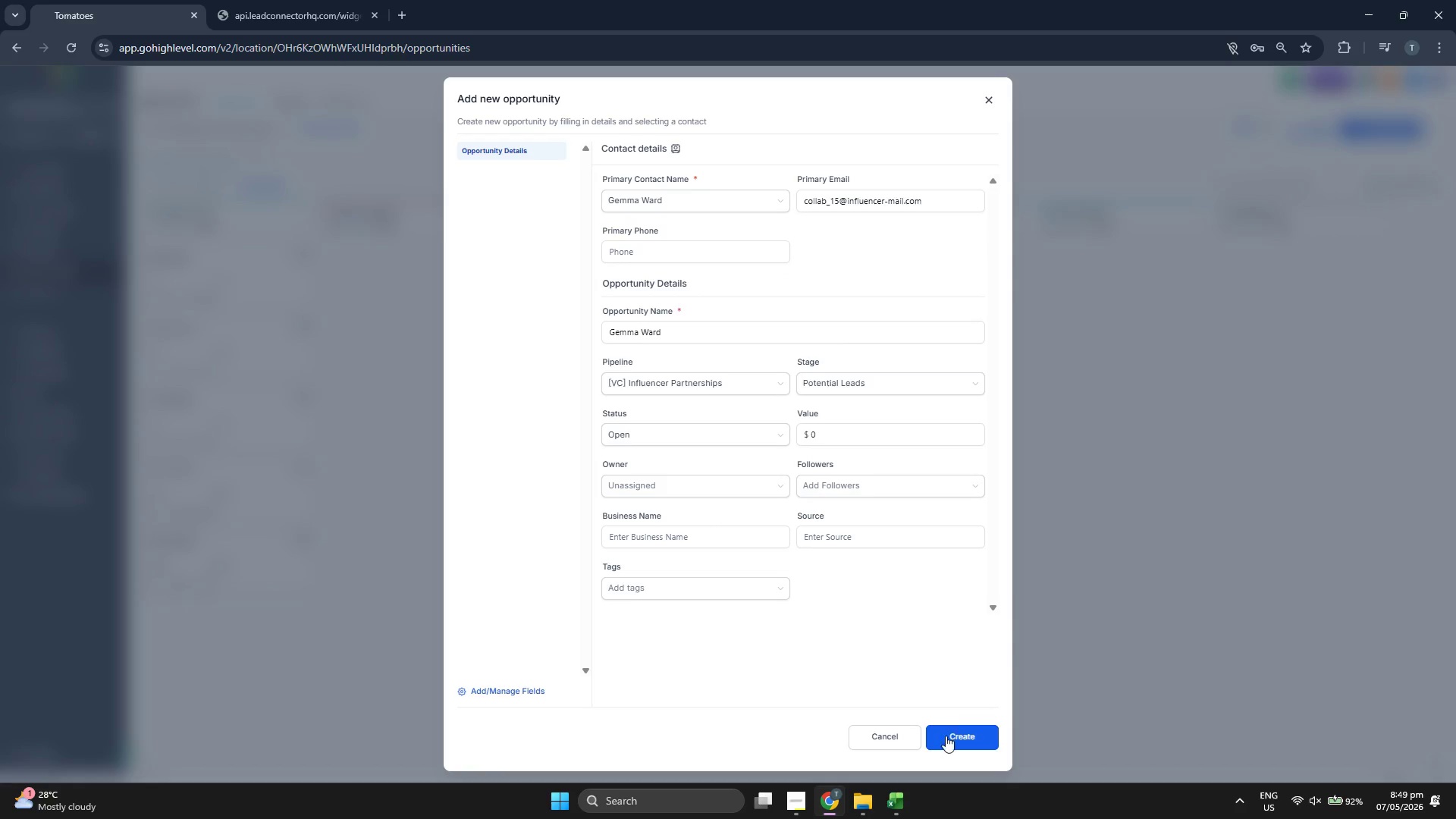 
left_click([947, 740])
 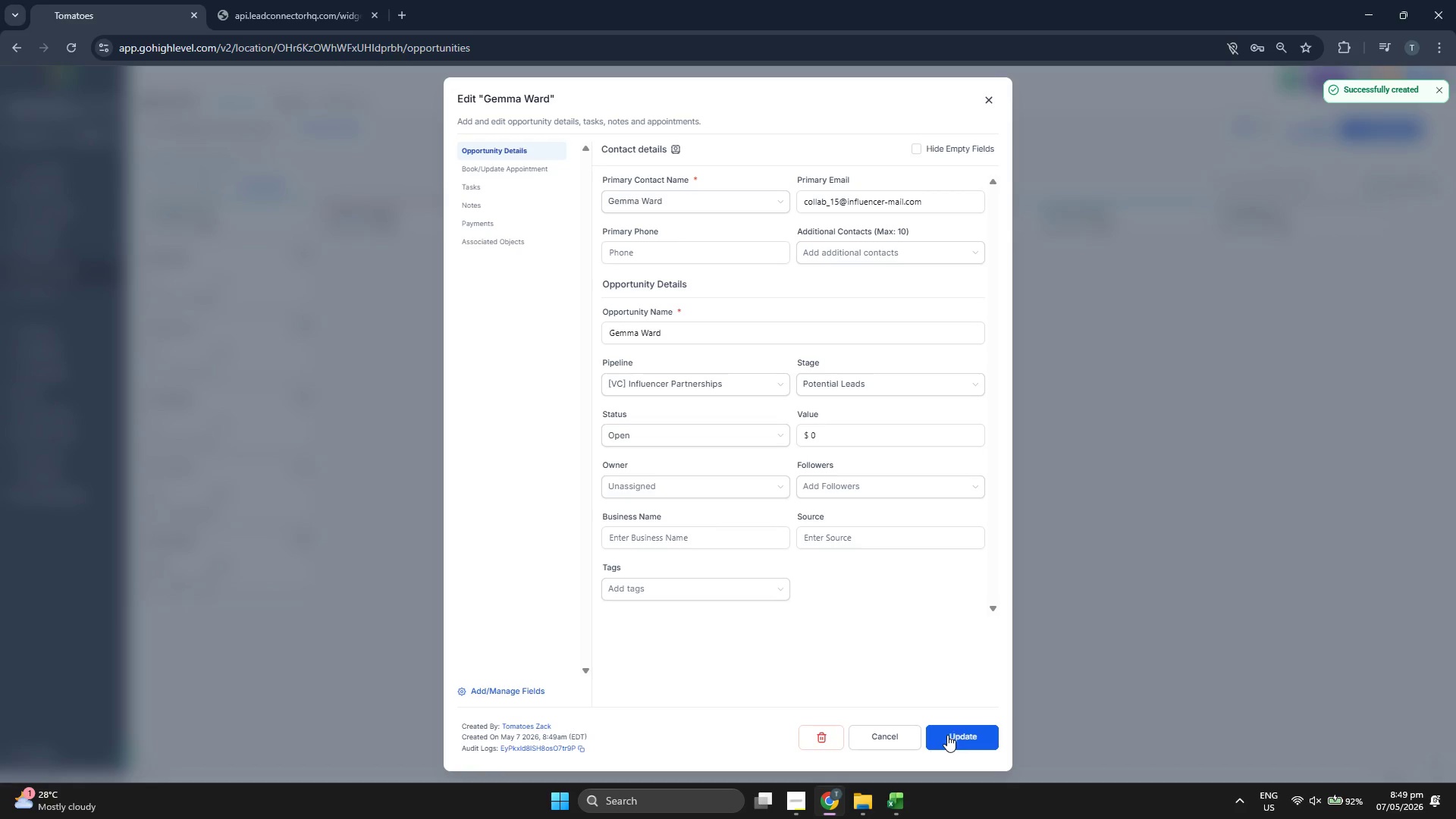 
left_click([949, 731])
 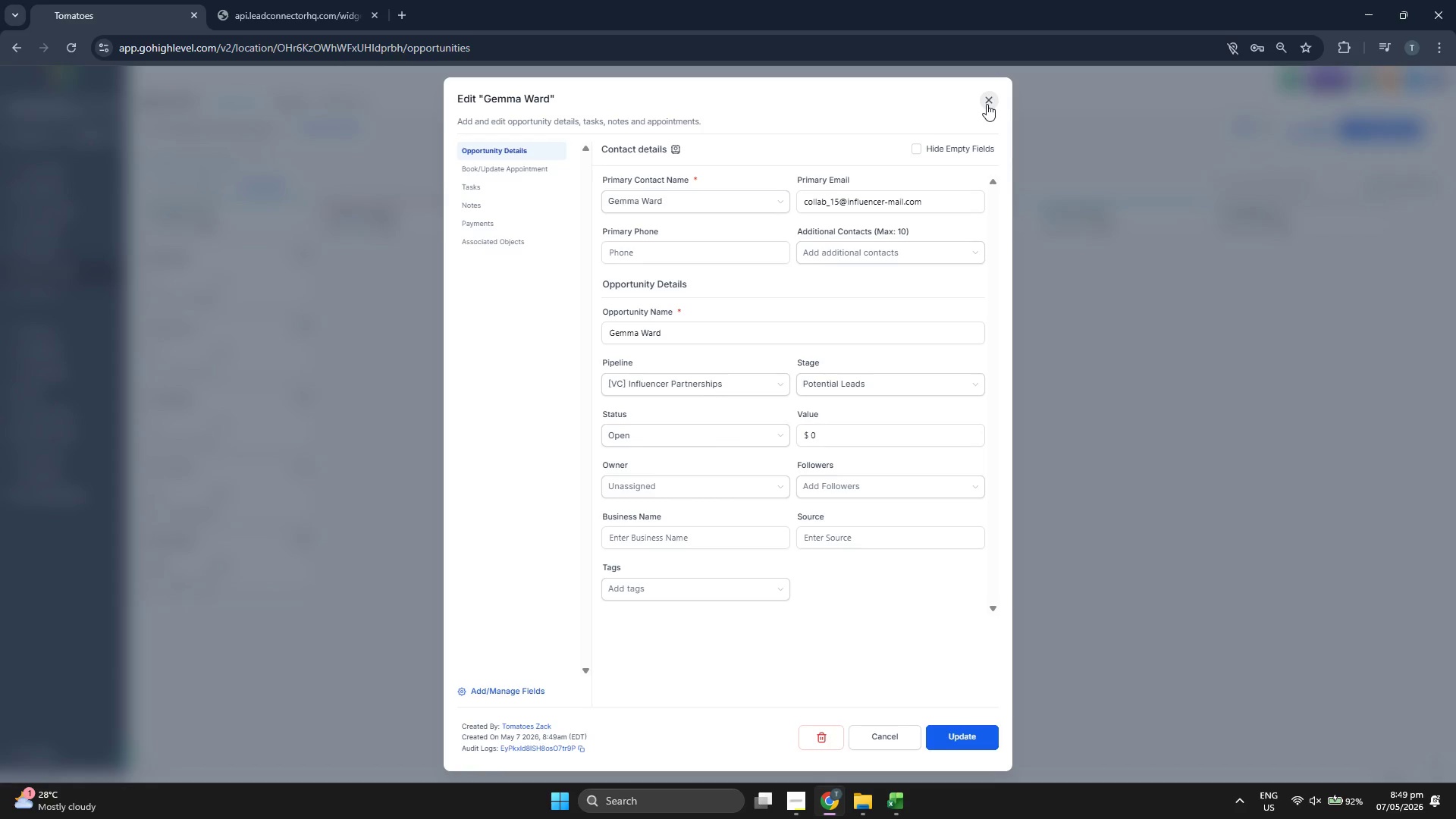 
wait(5.2)
 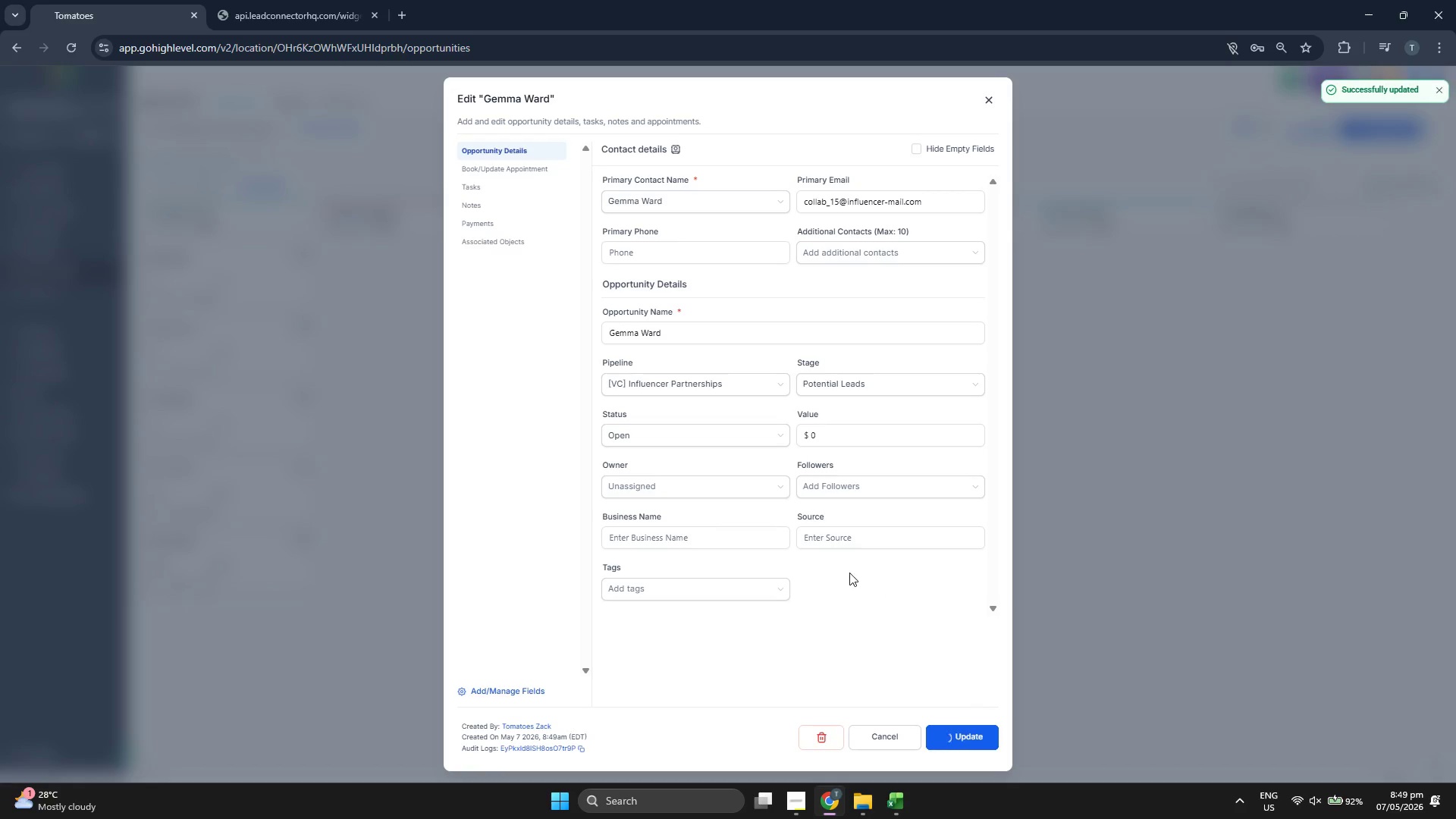 
left_click([987, 104])
 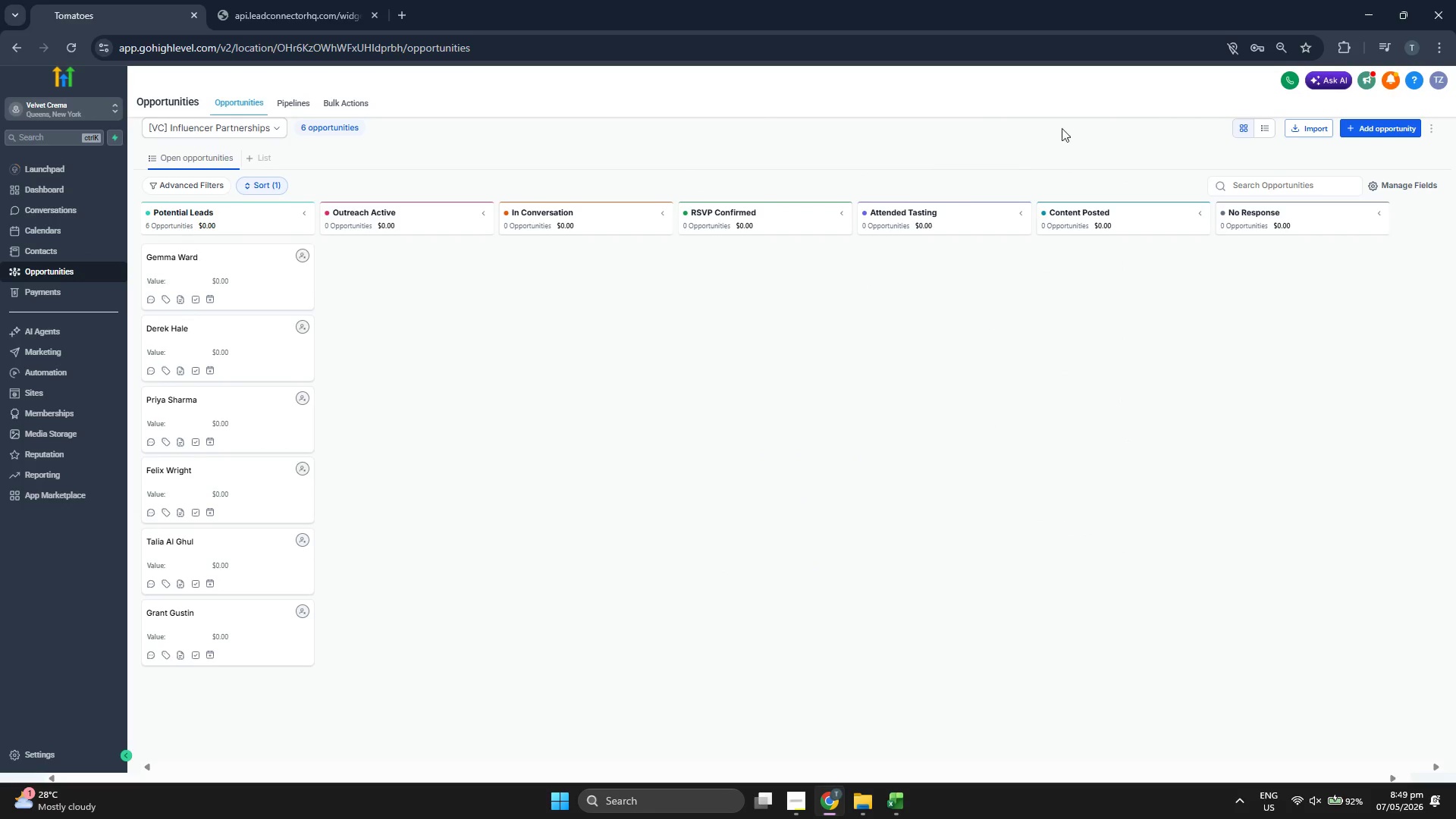 
left_click([1364, 136])
 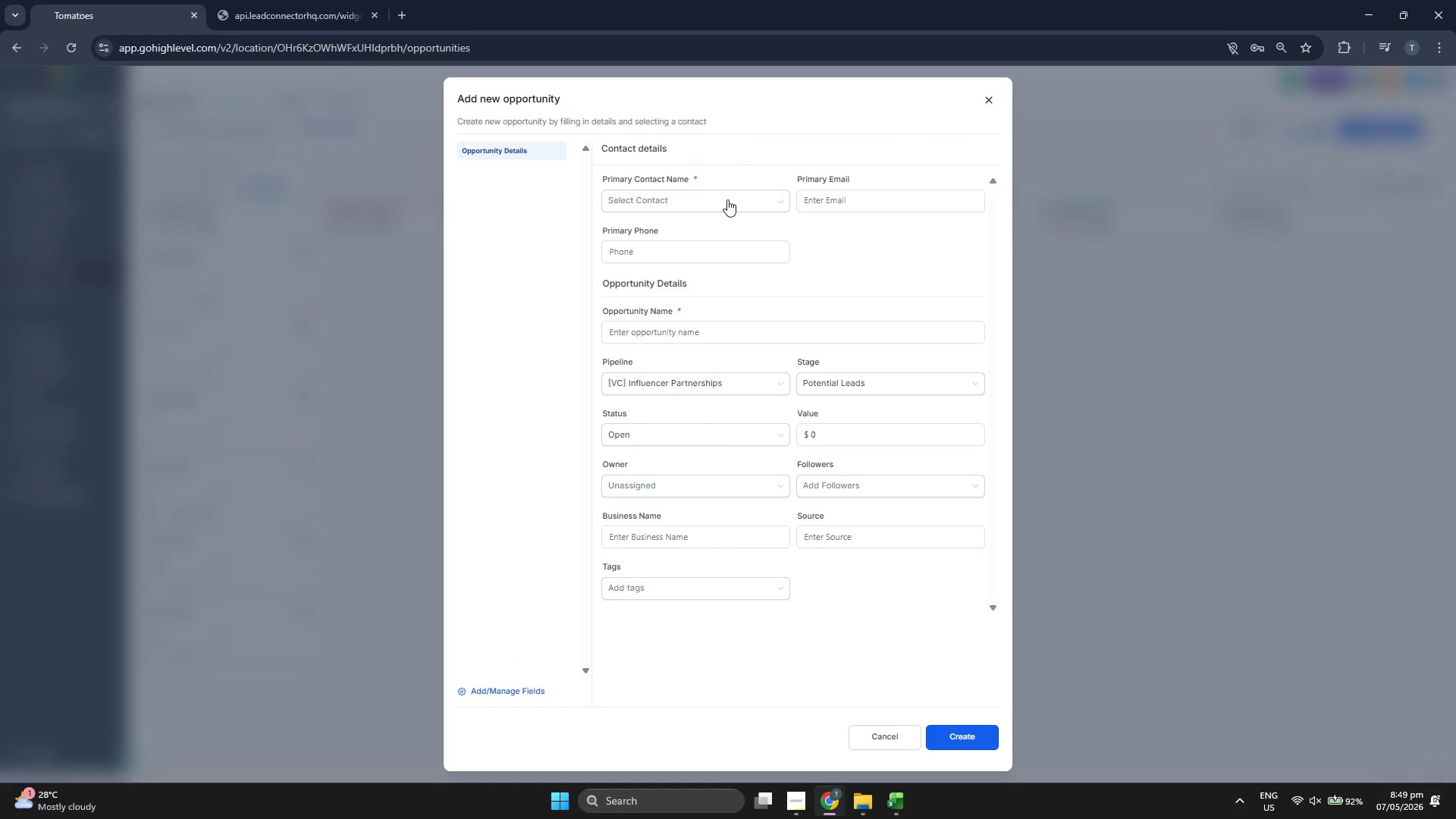 
left_click([727, 199])
 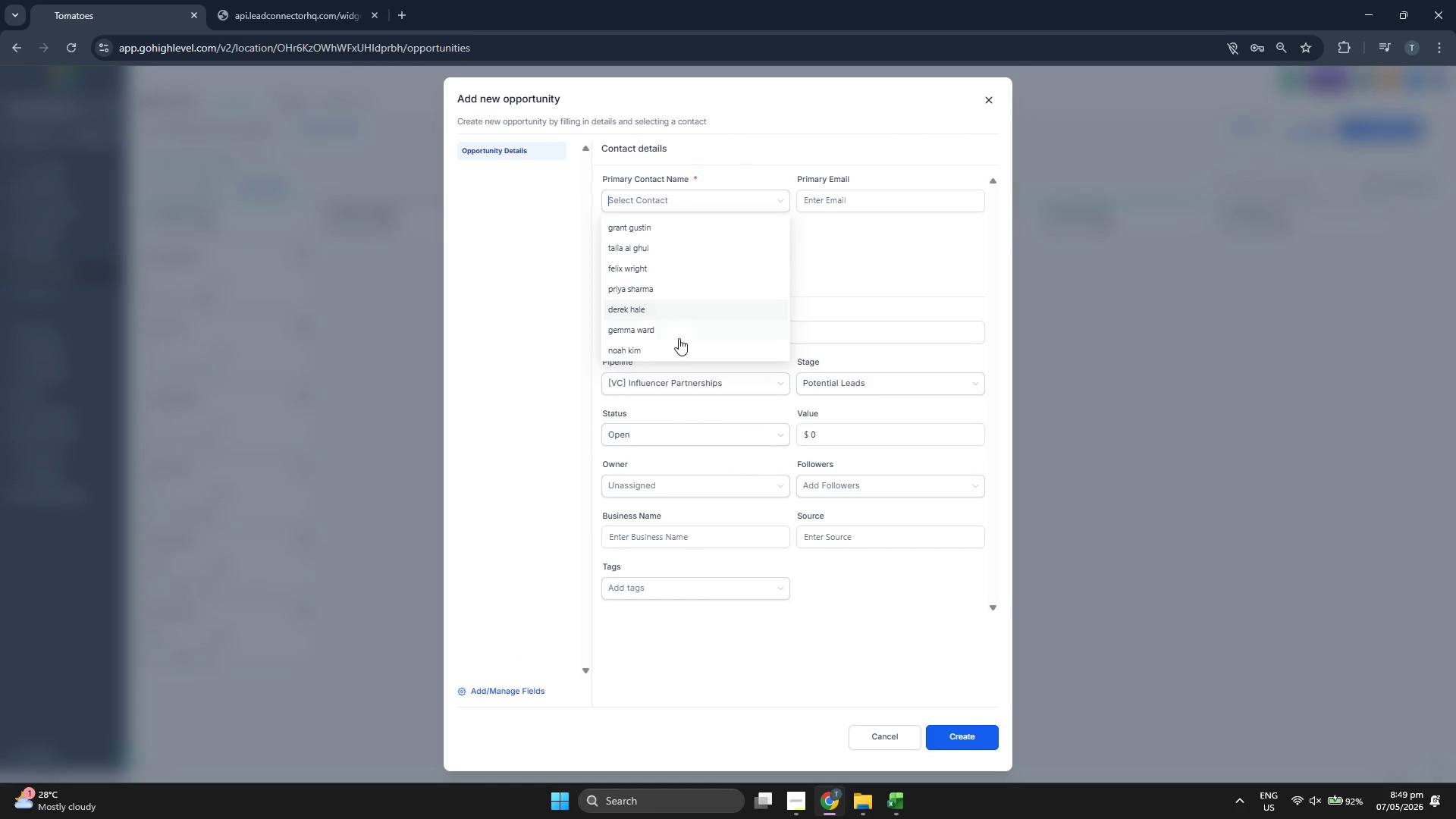 
left_click([681, 344])
 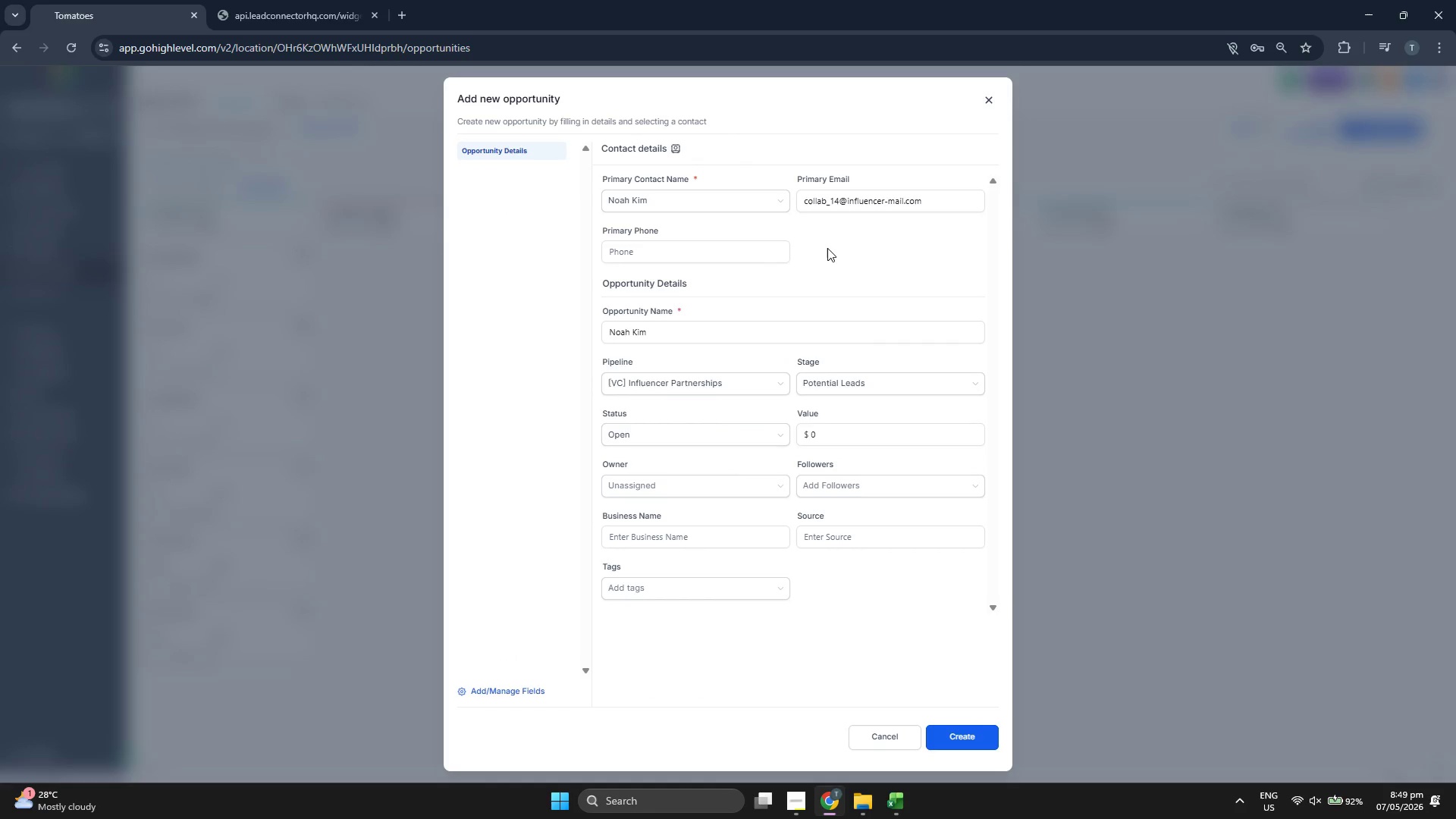 
left_click([829, 248])
 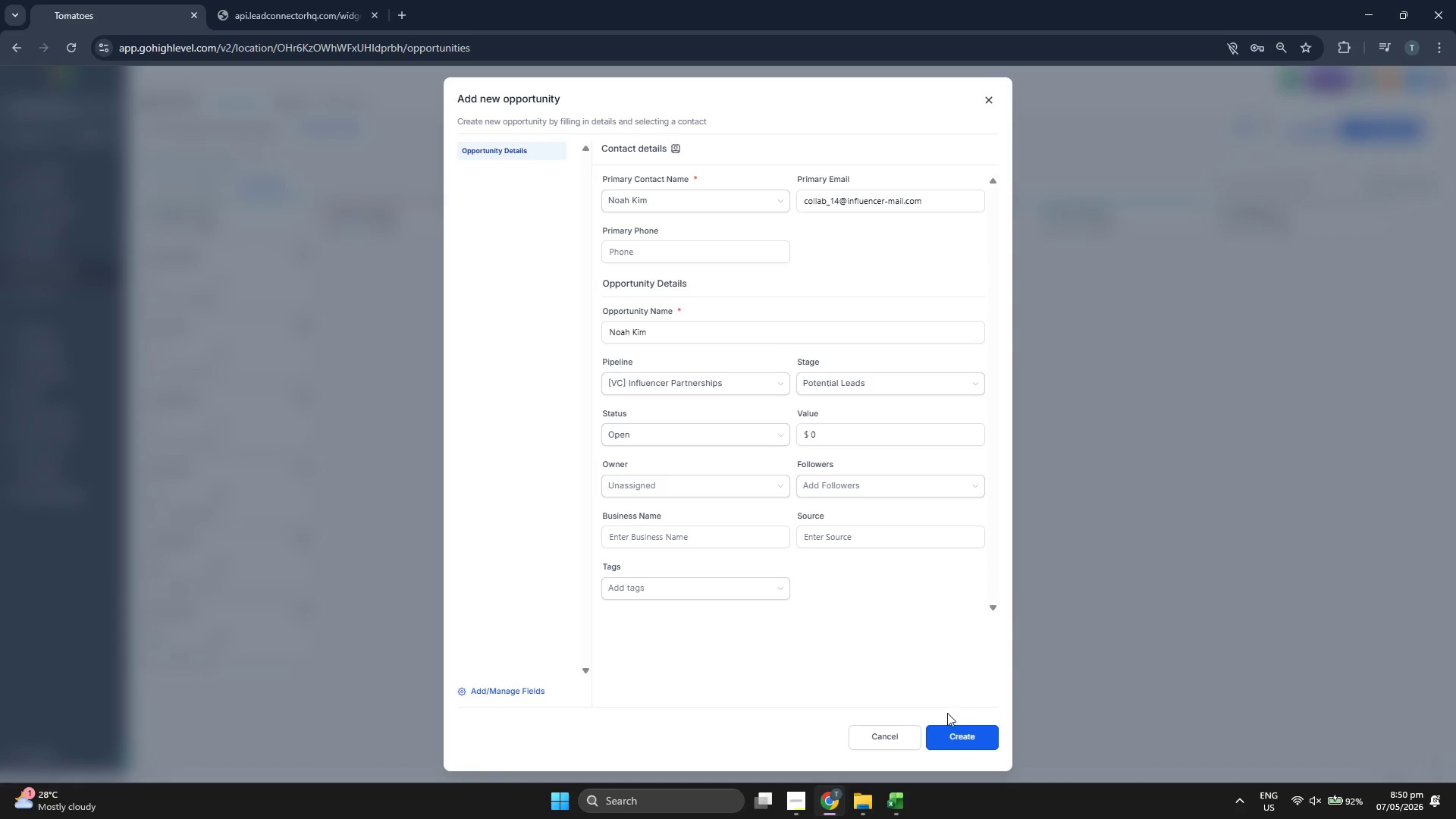 
left_click([959, 735])
 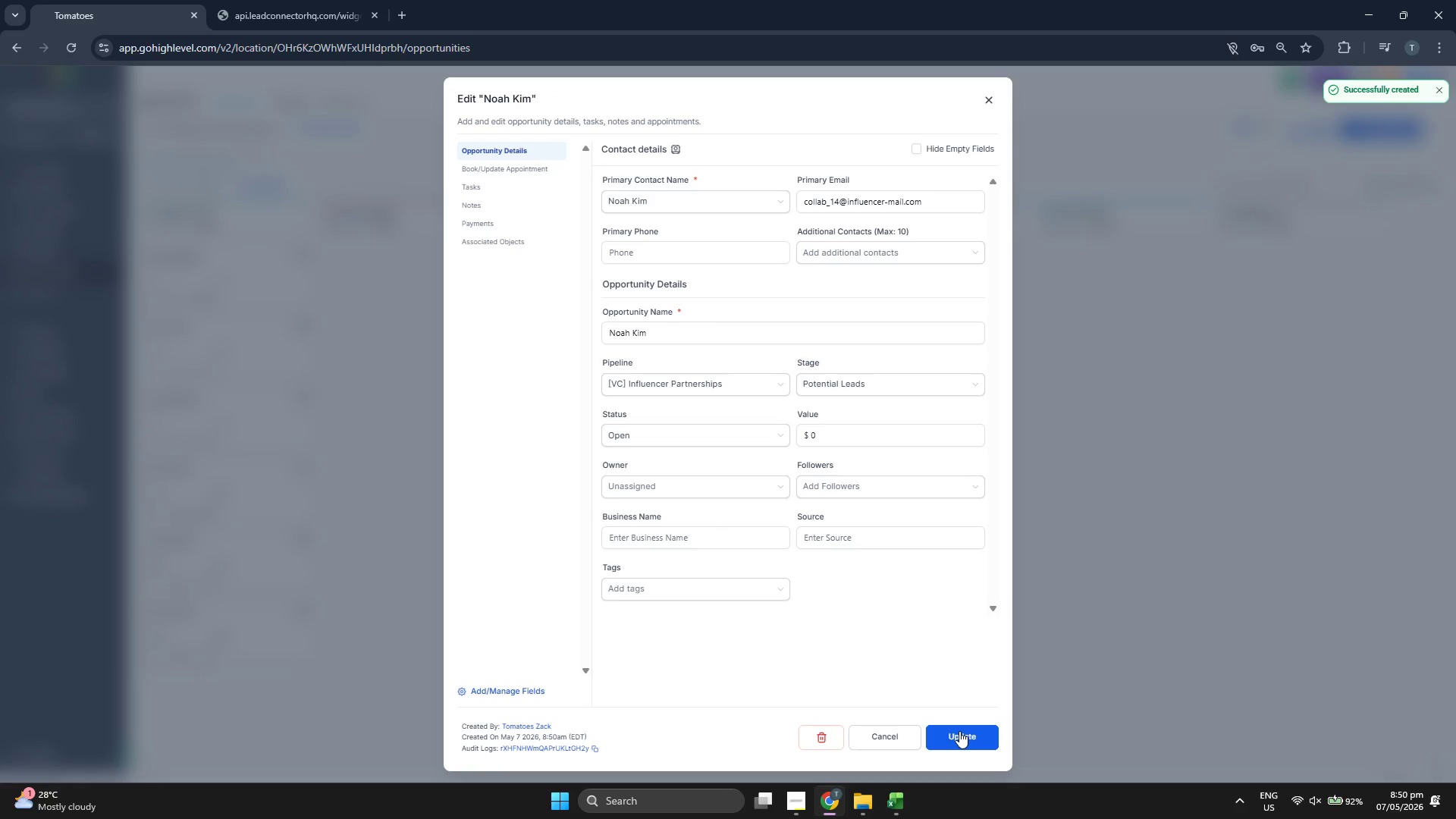 
left_click([959, 731])
 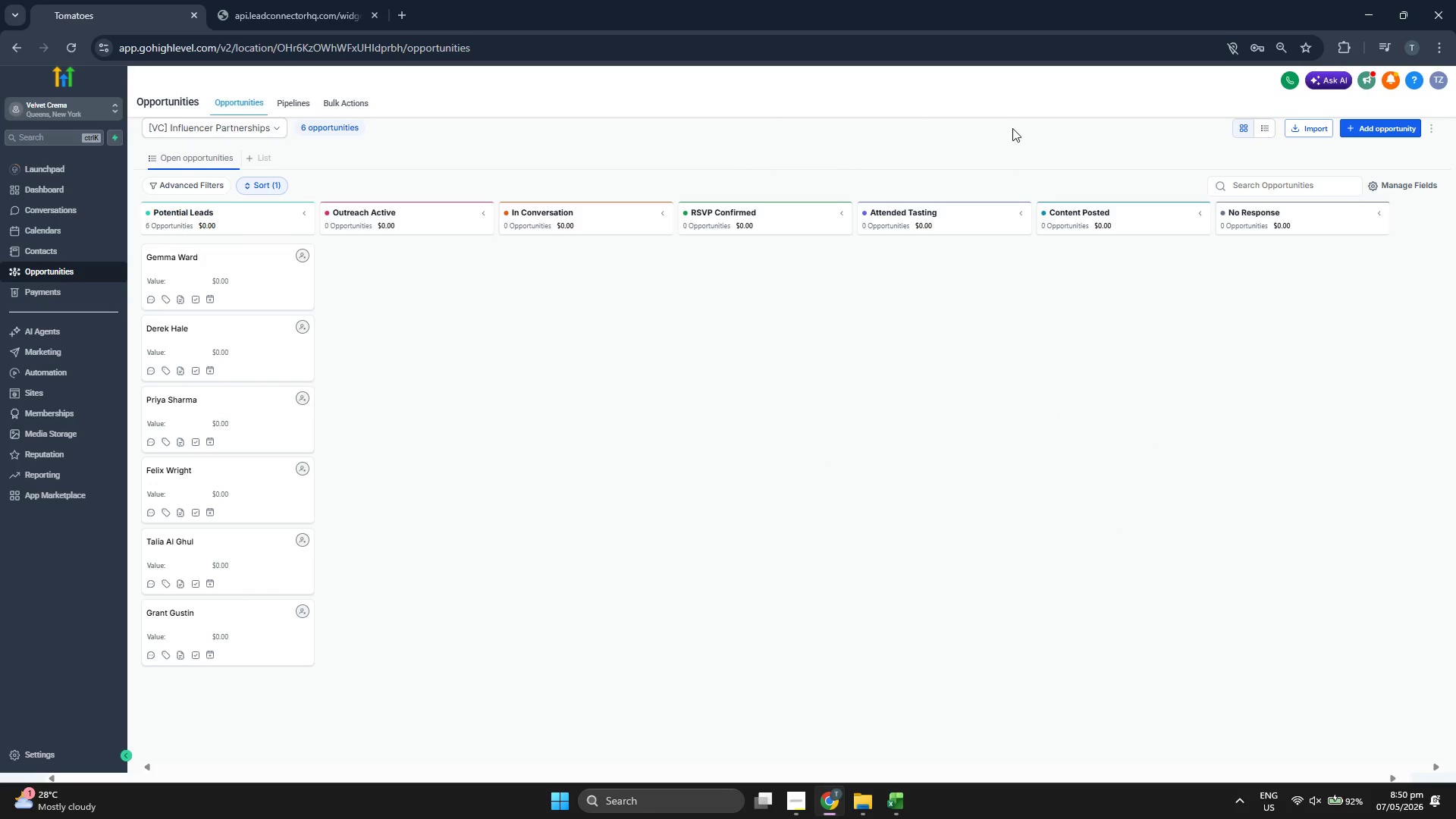 
wait(7.95)
 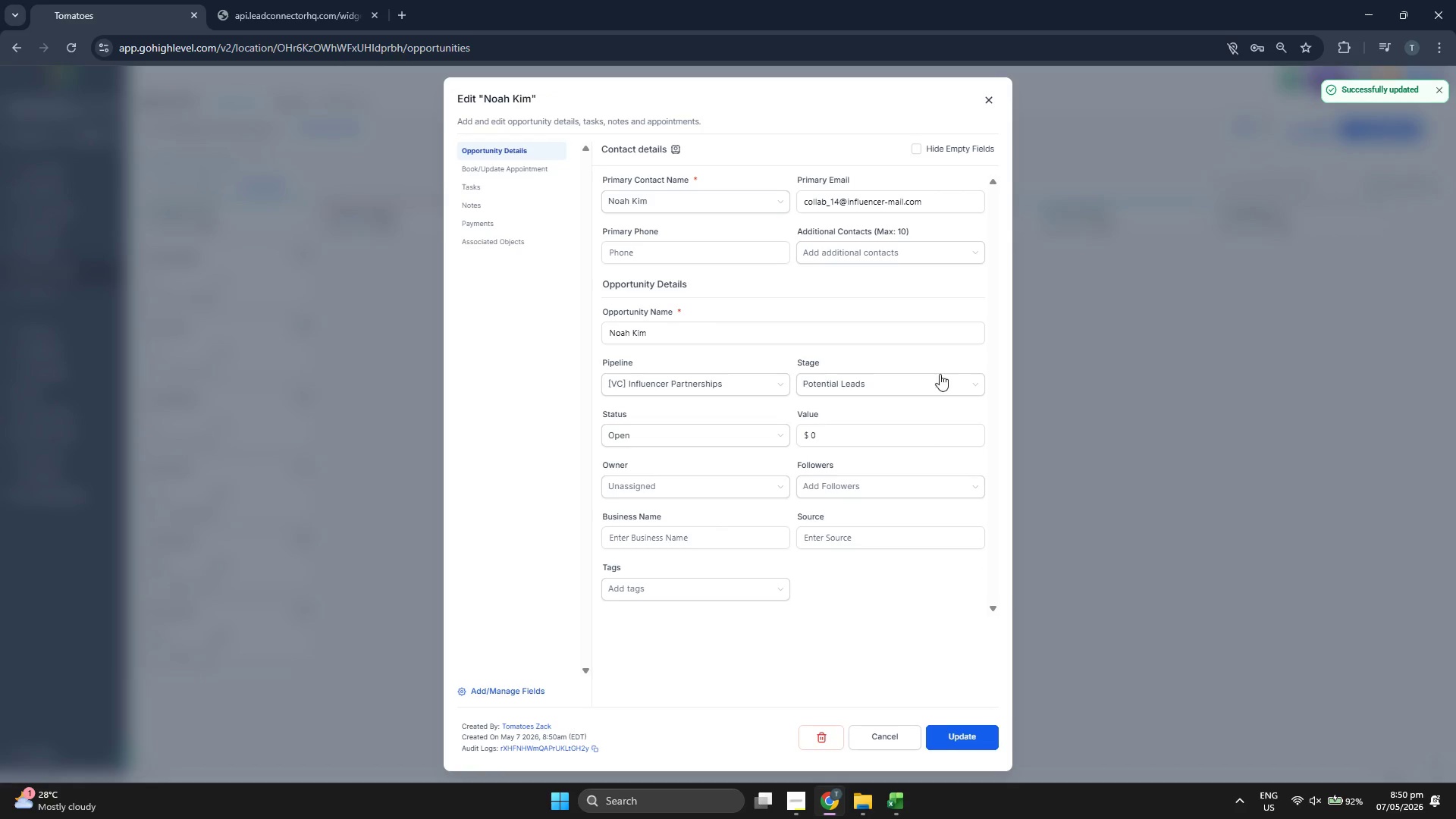 
left_click([1374, 124])
 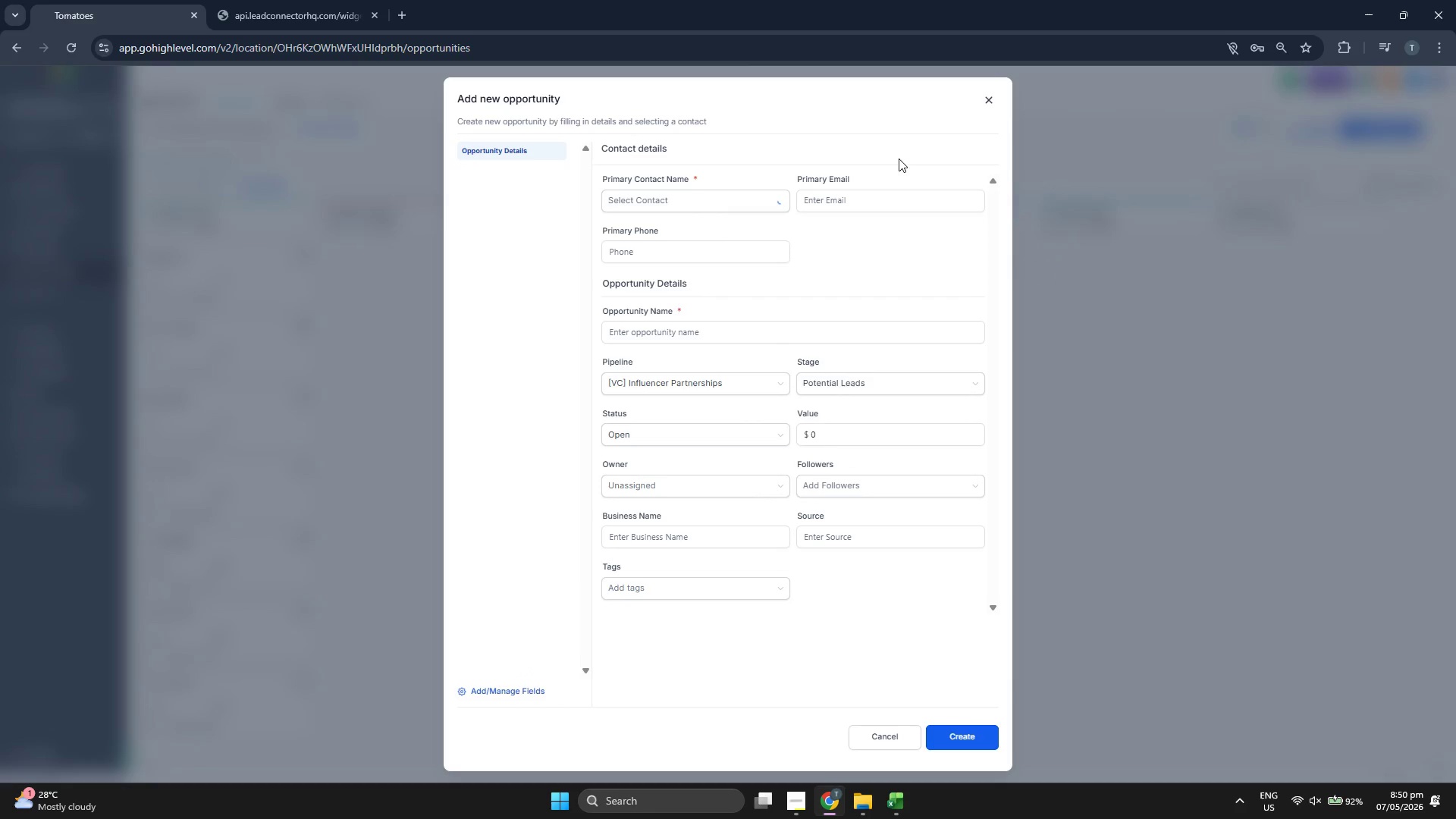 
mouse_move([710, 231])
 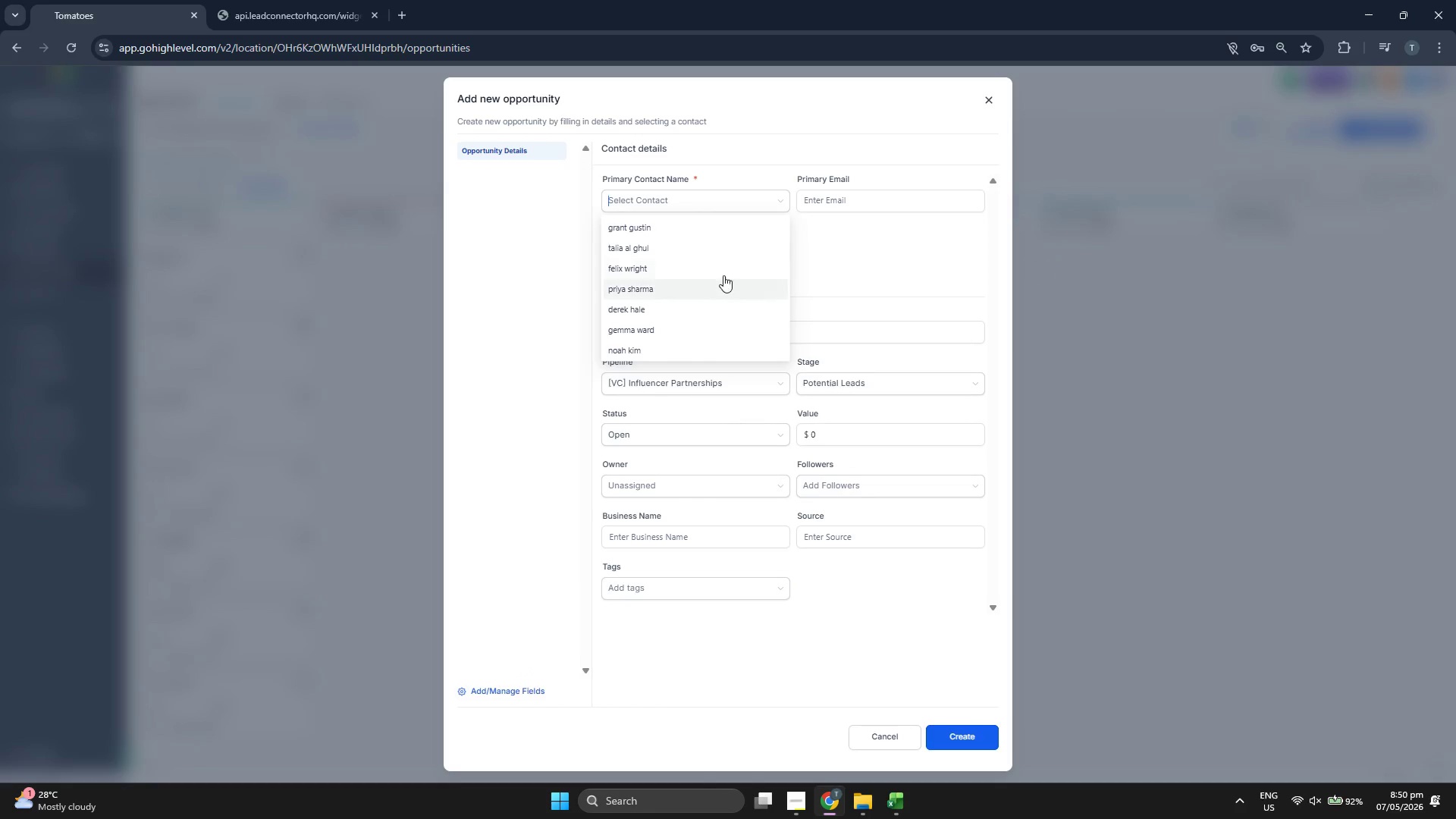 
scroll: coordinate [724, 271], scroll_direction: down, amount: 1.0
 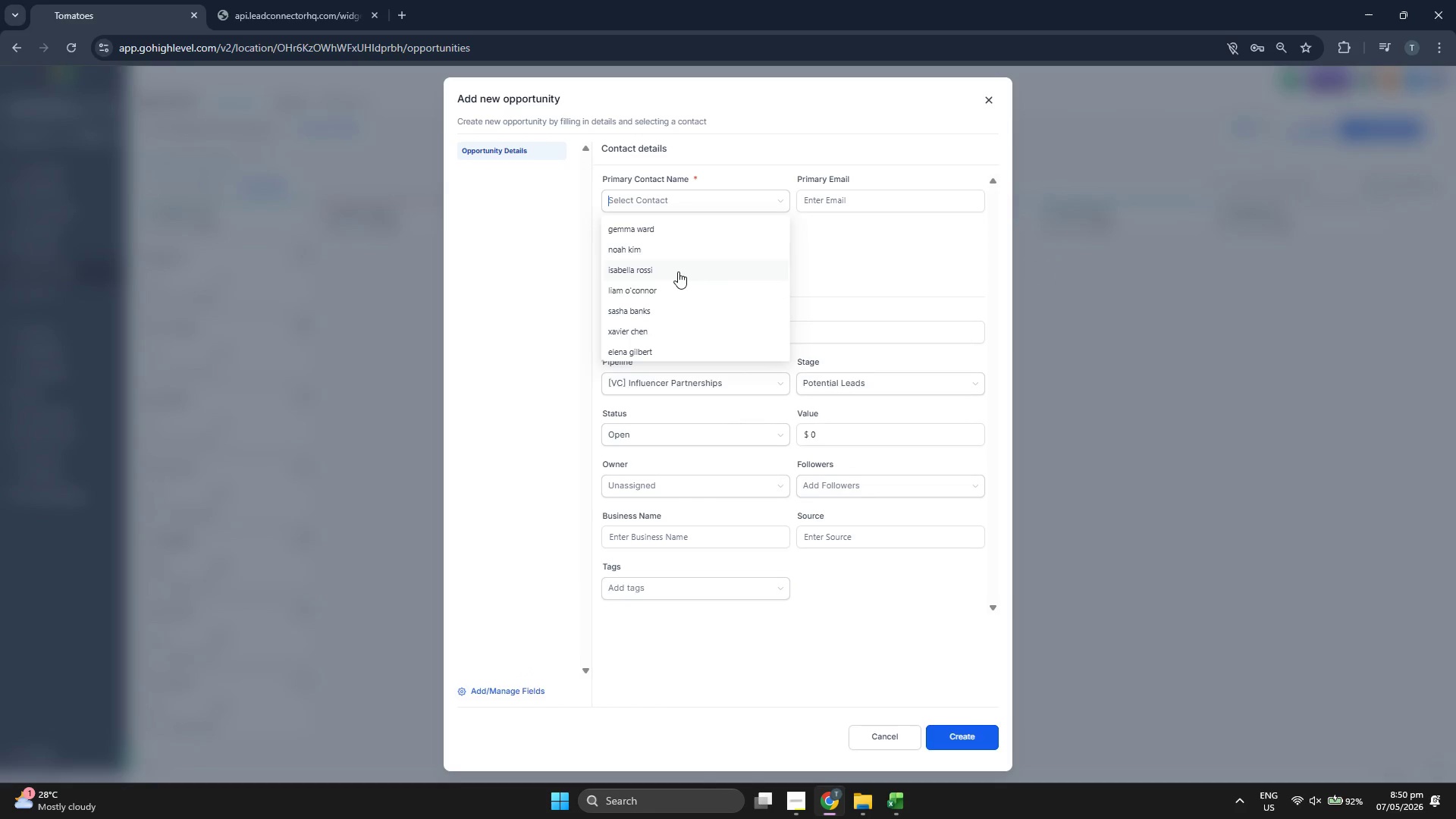 
left_click([678, 271])
 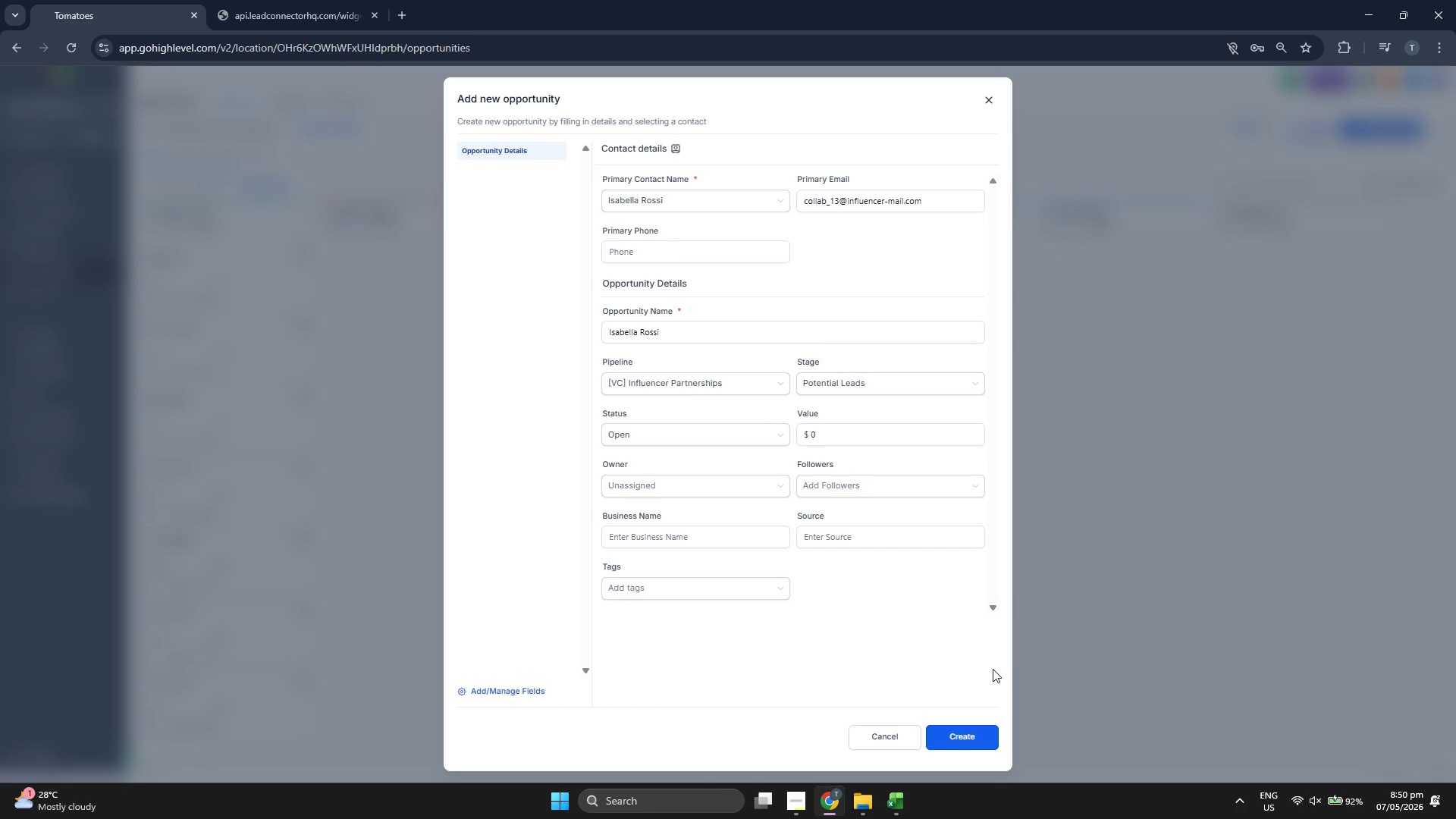 
left_click([973, 737])
 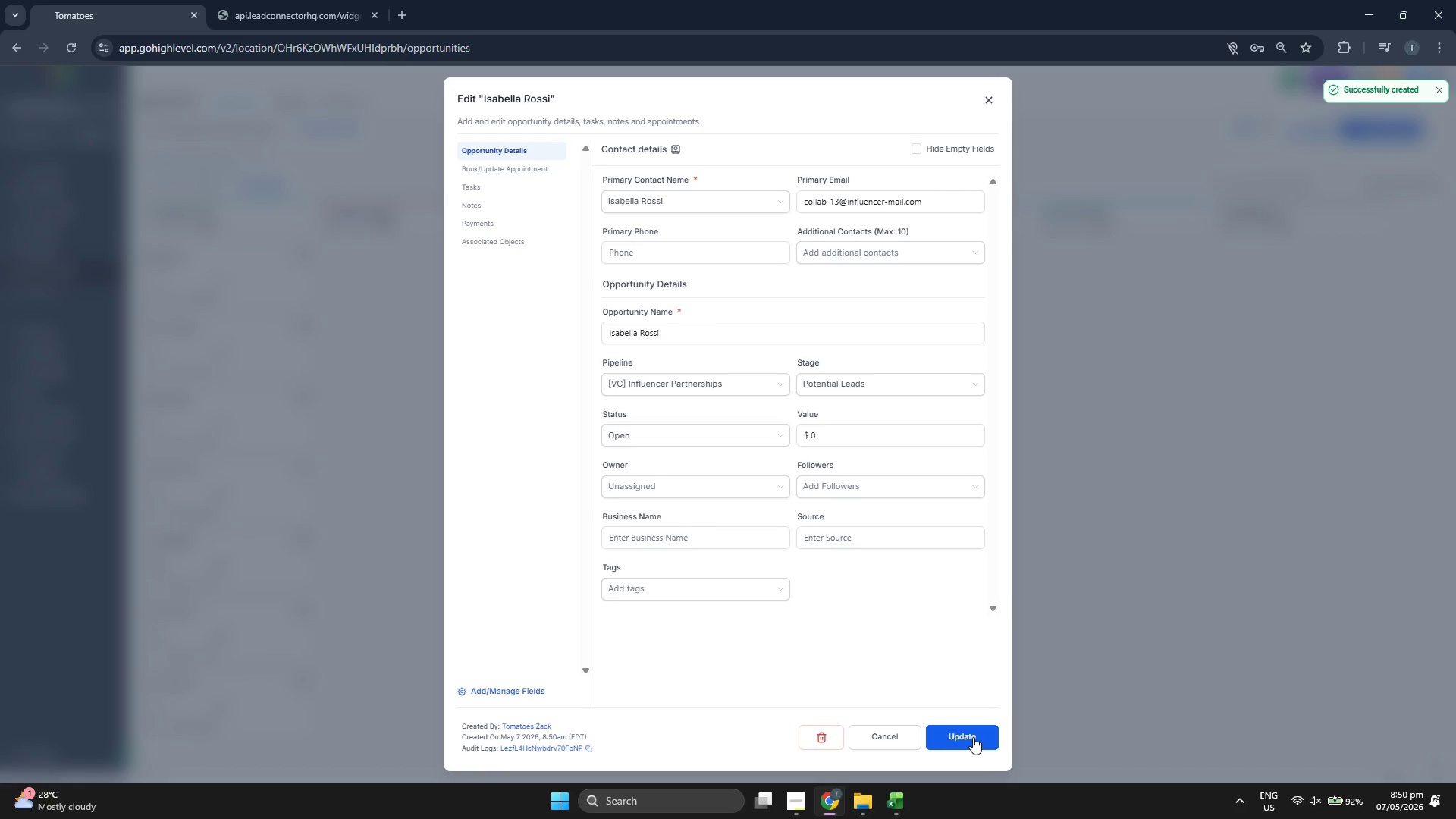 
left_click([973, 737])
 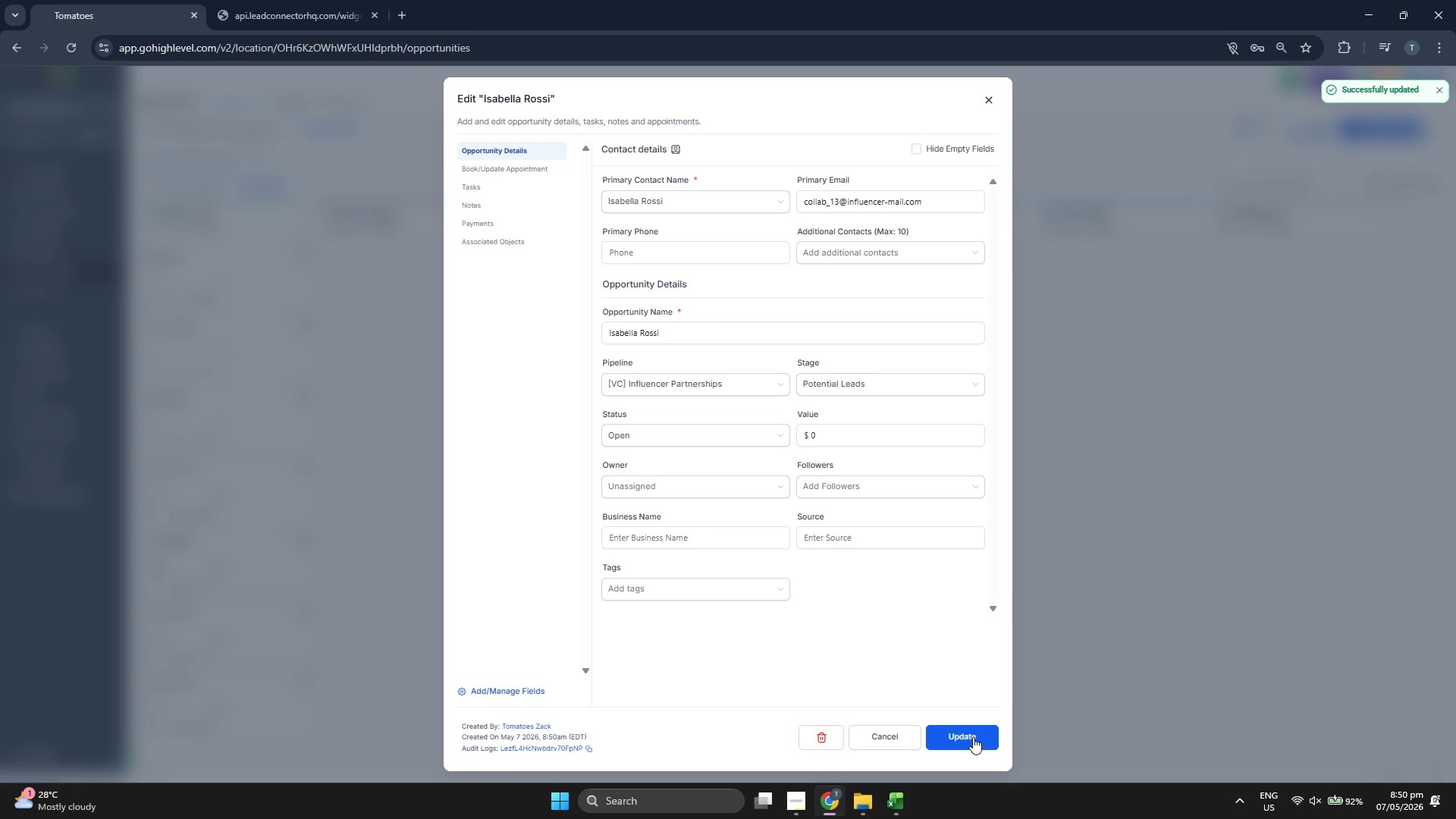 
left_click([973, 737])
 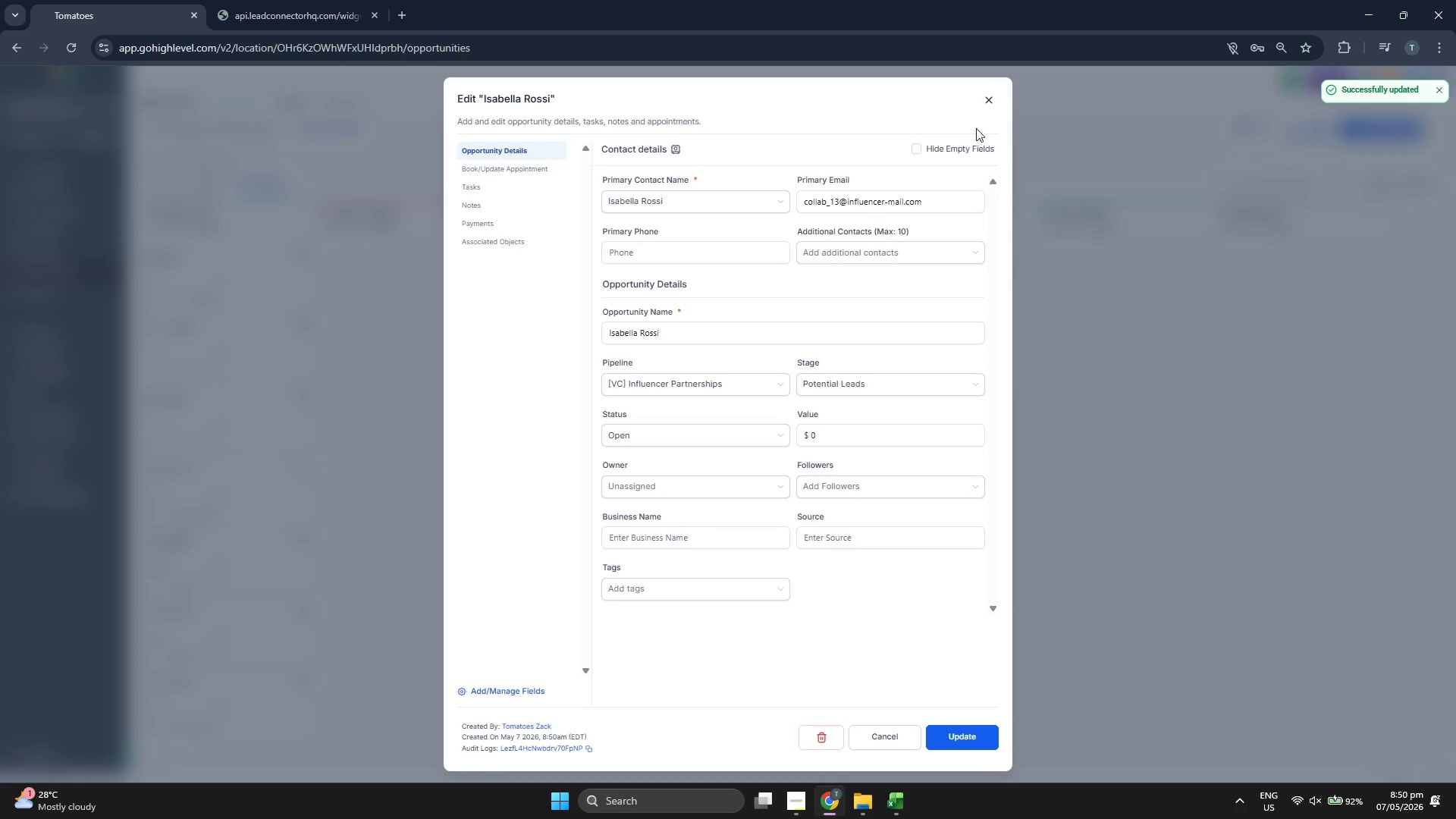 
left_click([991, 102])
 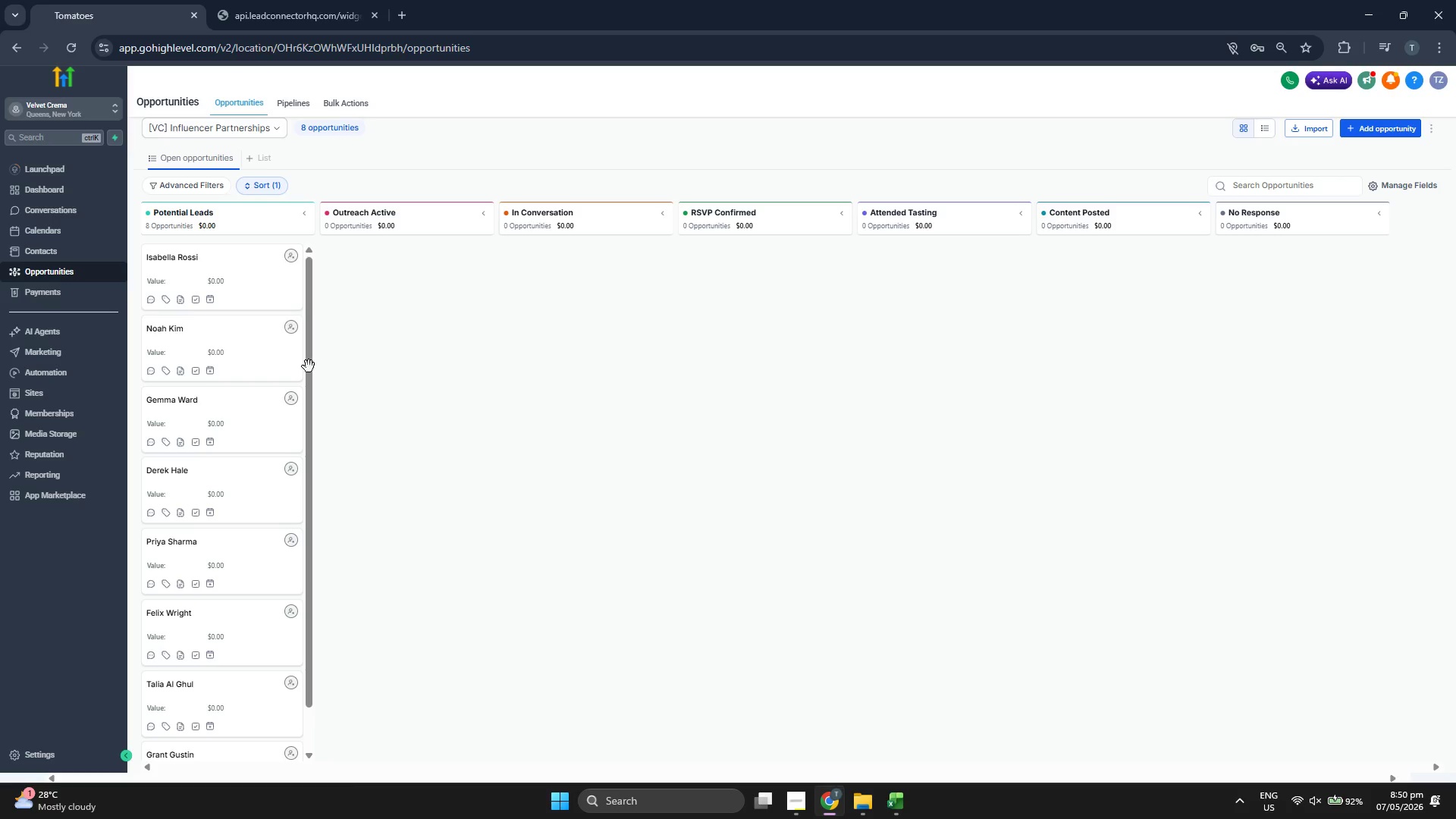 
scroll: coordinate [213, 340], scroll_direction: none, amount: 0.0
 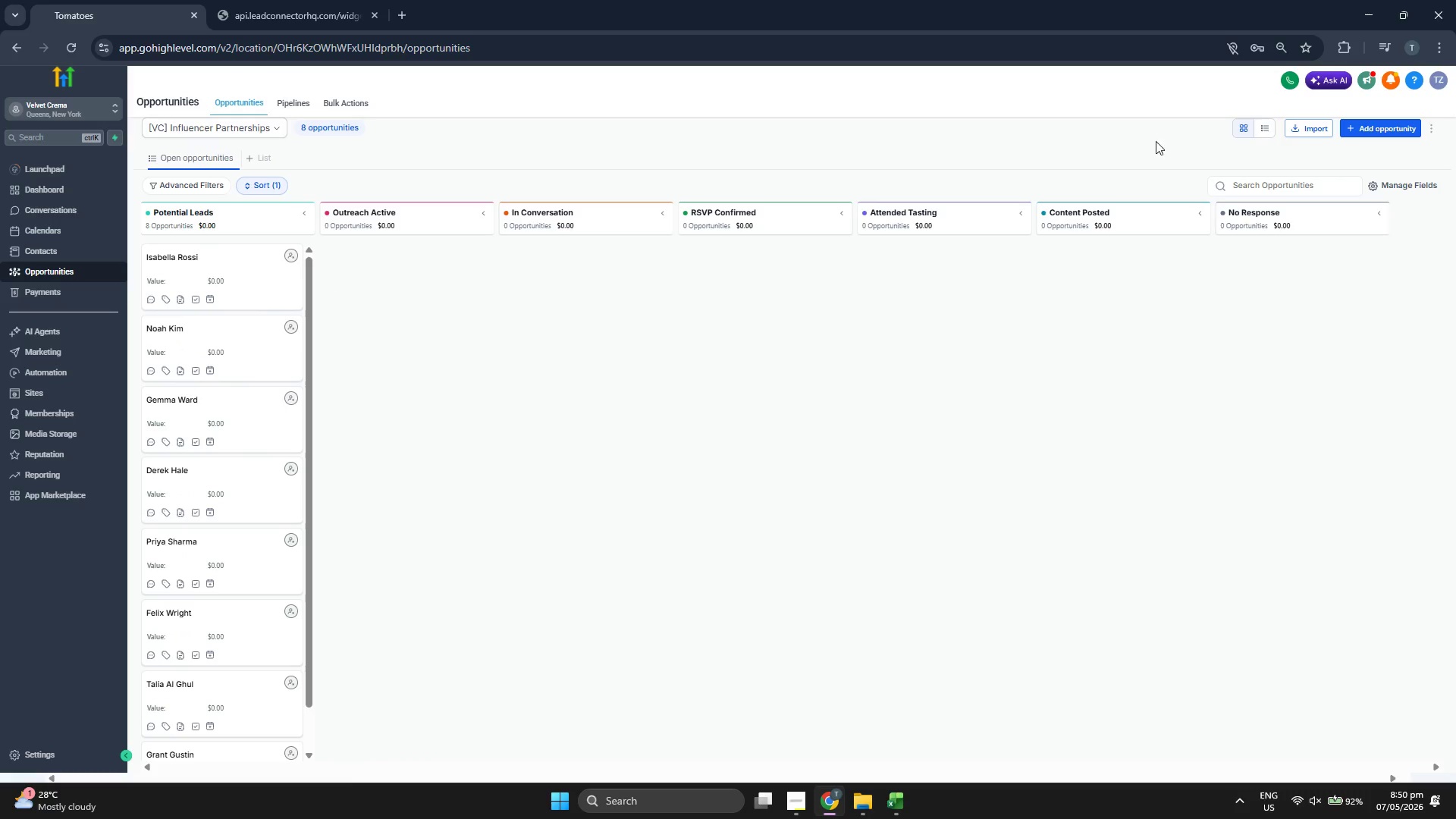 
left_click([1382, 130])
 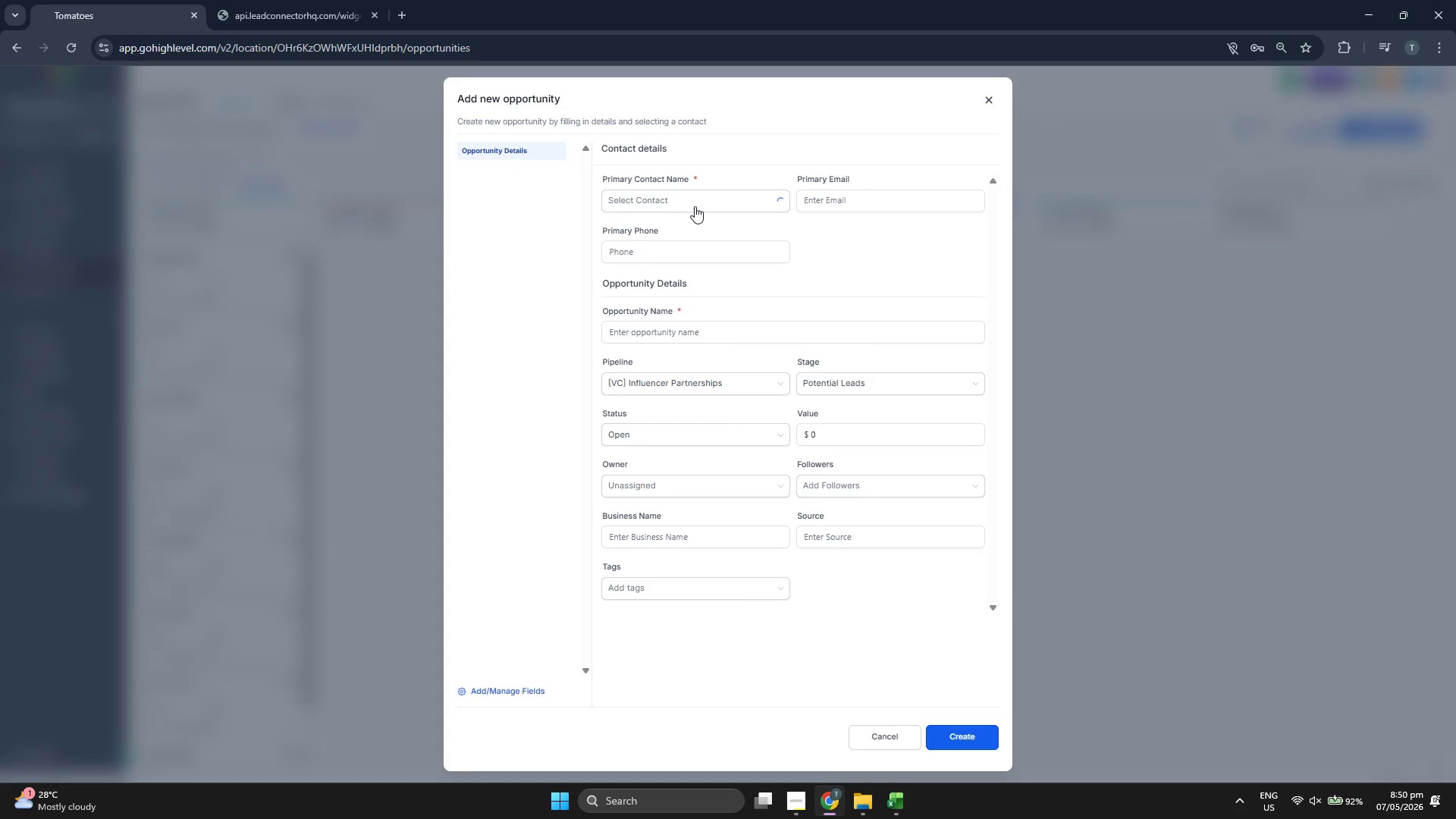 
left_click([697, 203])
 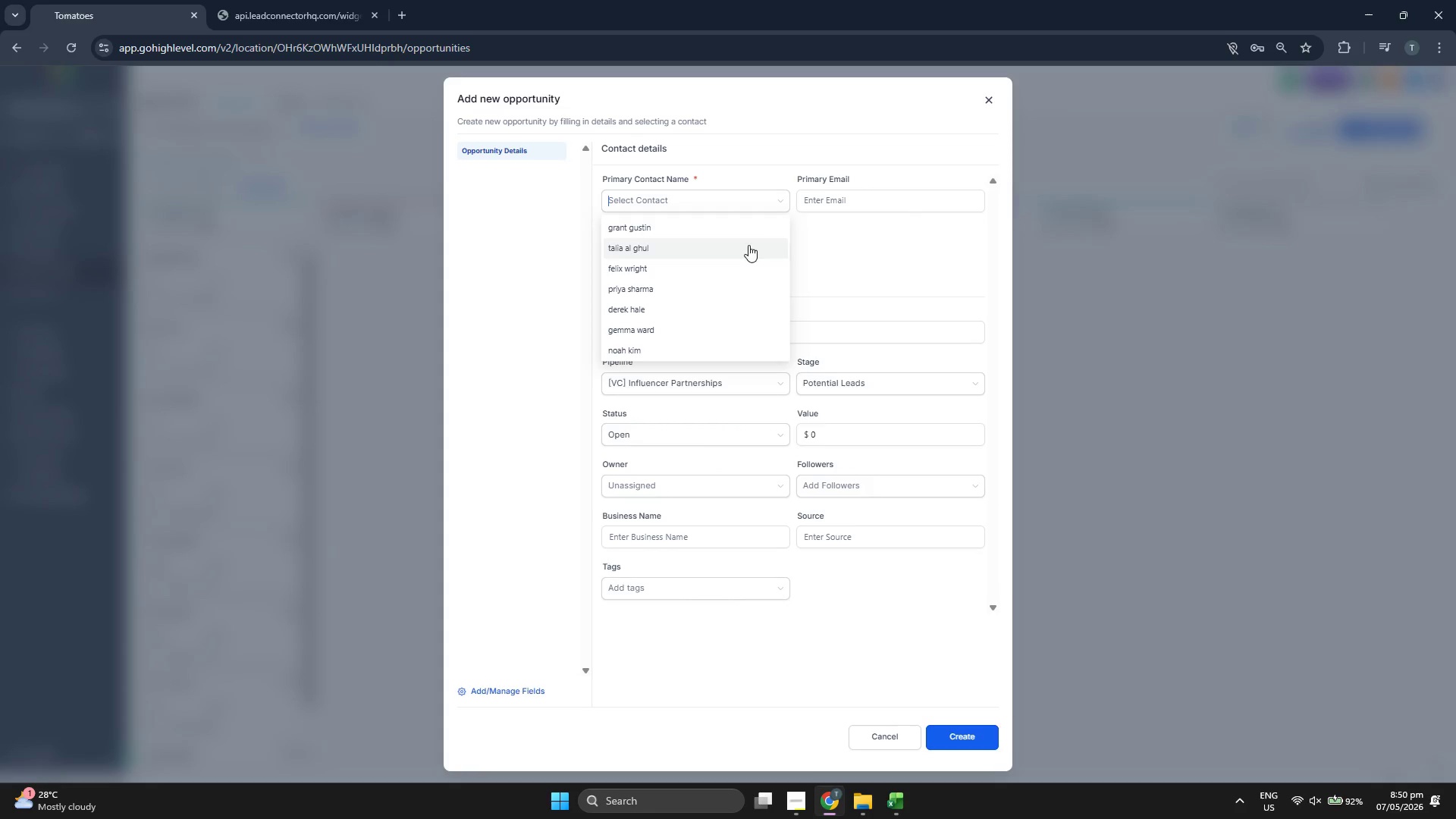 
scroll: coordinate [755, 239], scroll_direction: down, amount: 1.0
 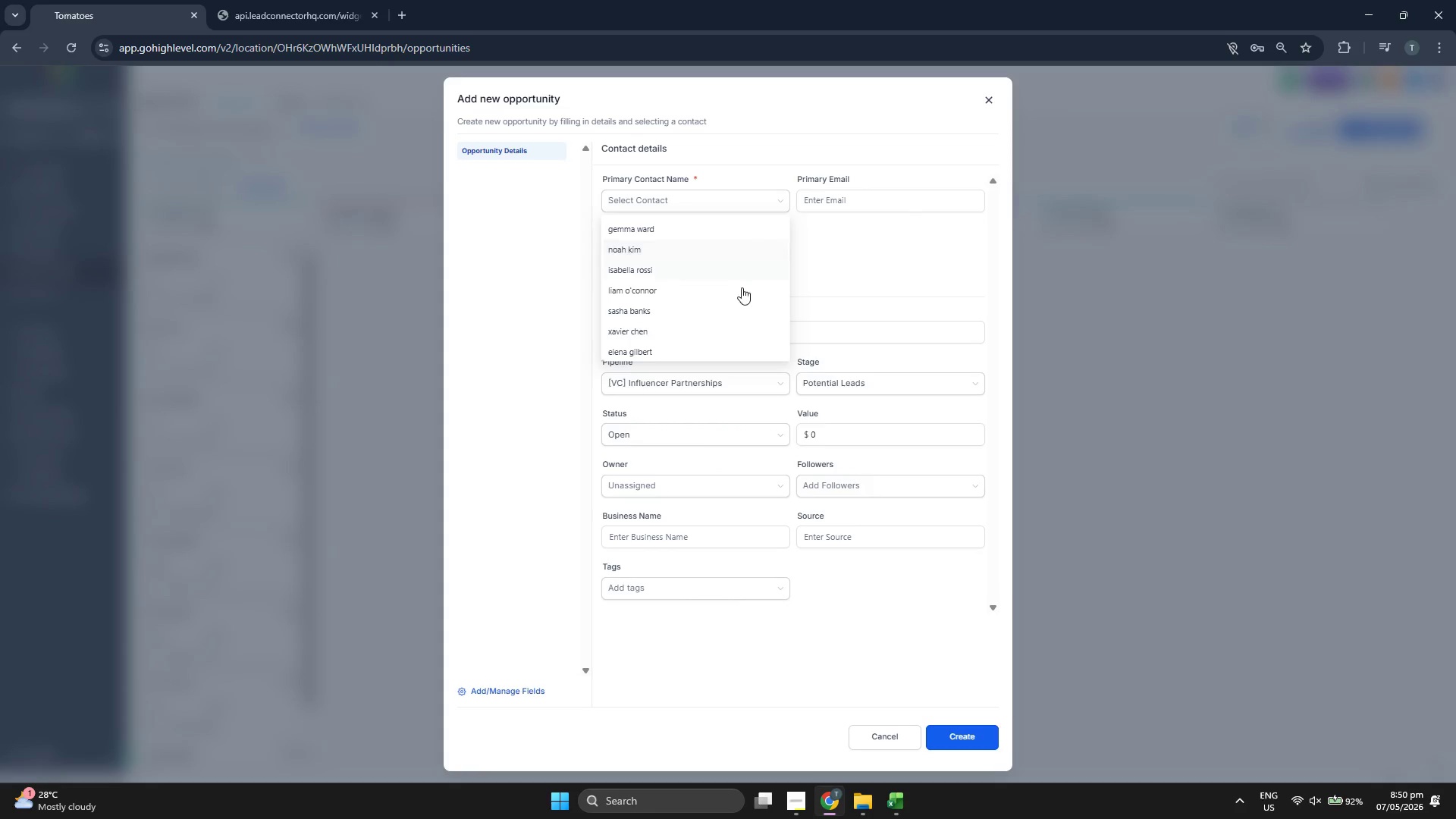 
left_click([739, 293])
 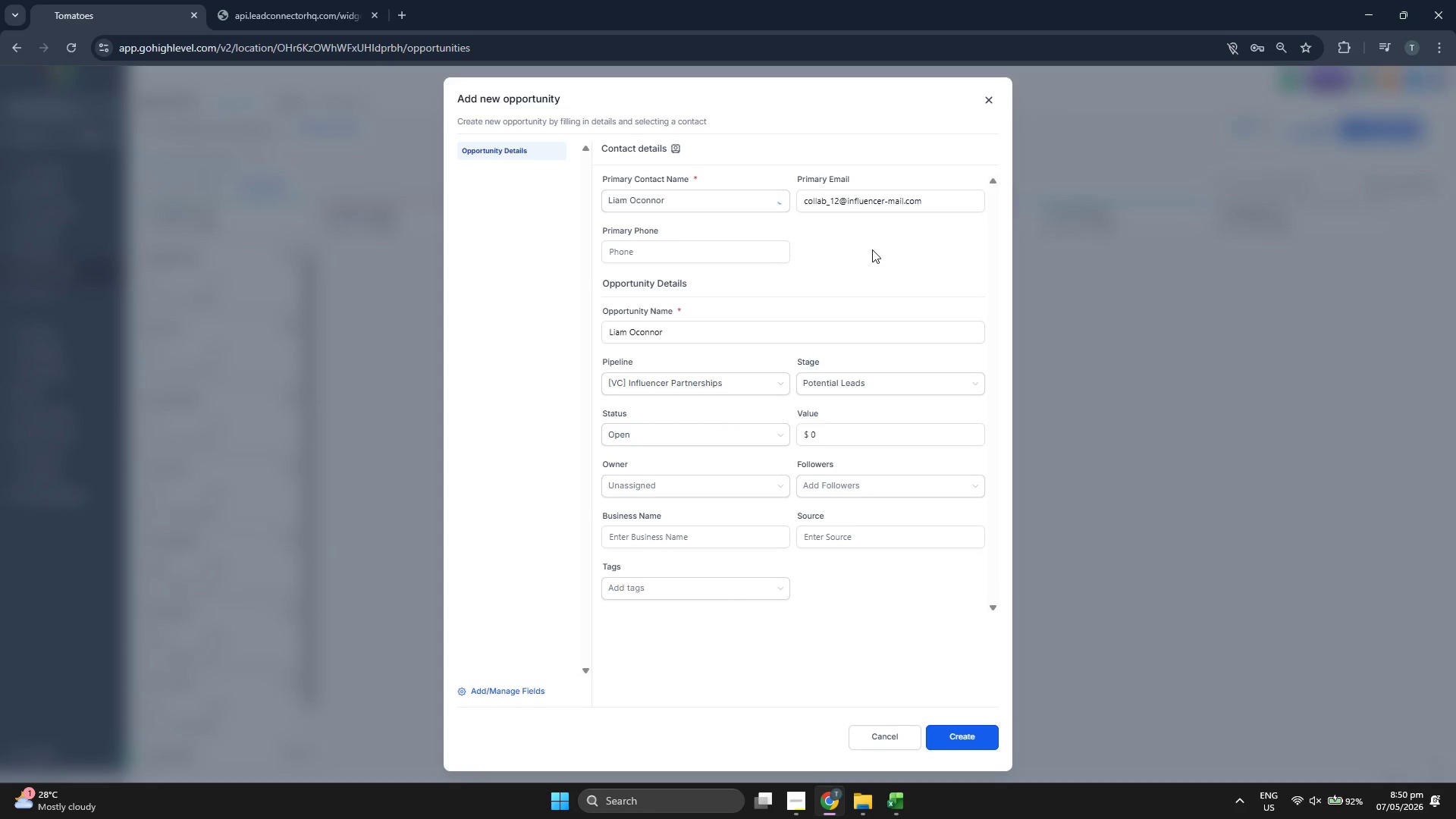 
left_click([872, 249])
 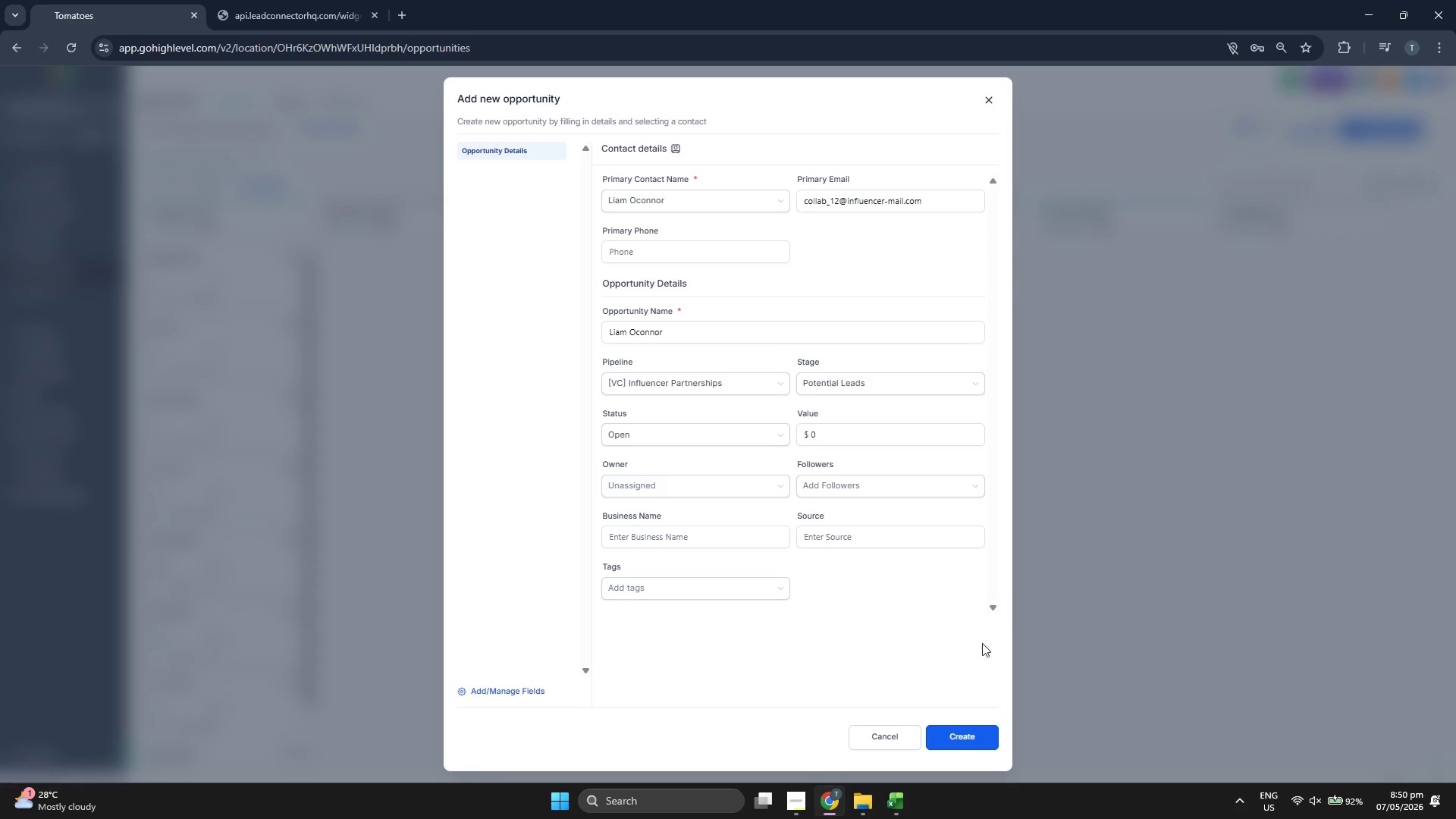 
left_click([974, 737])
 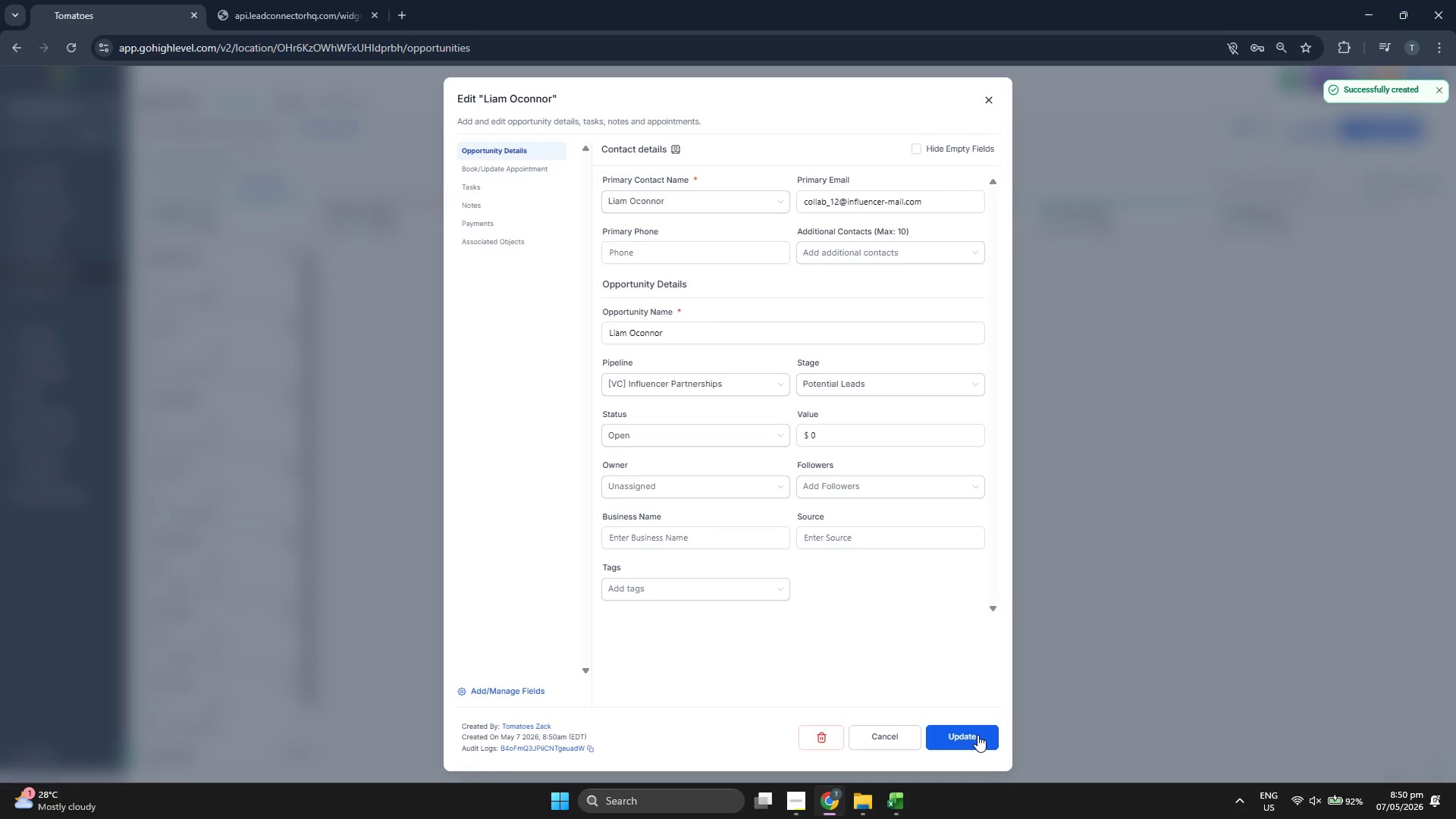 
left_click([976, 735])
 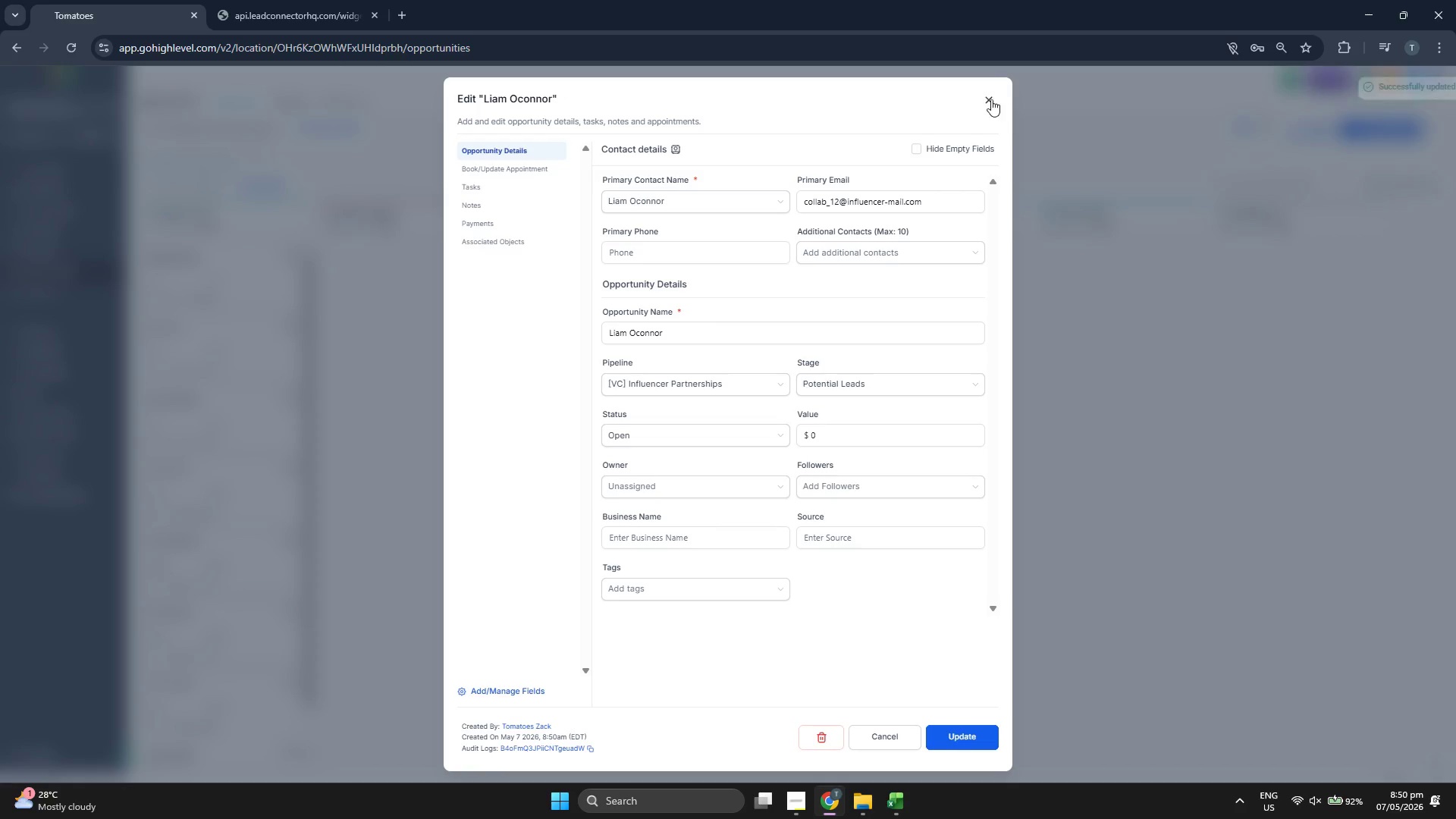 
left_click([989, 97])
 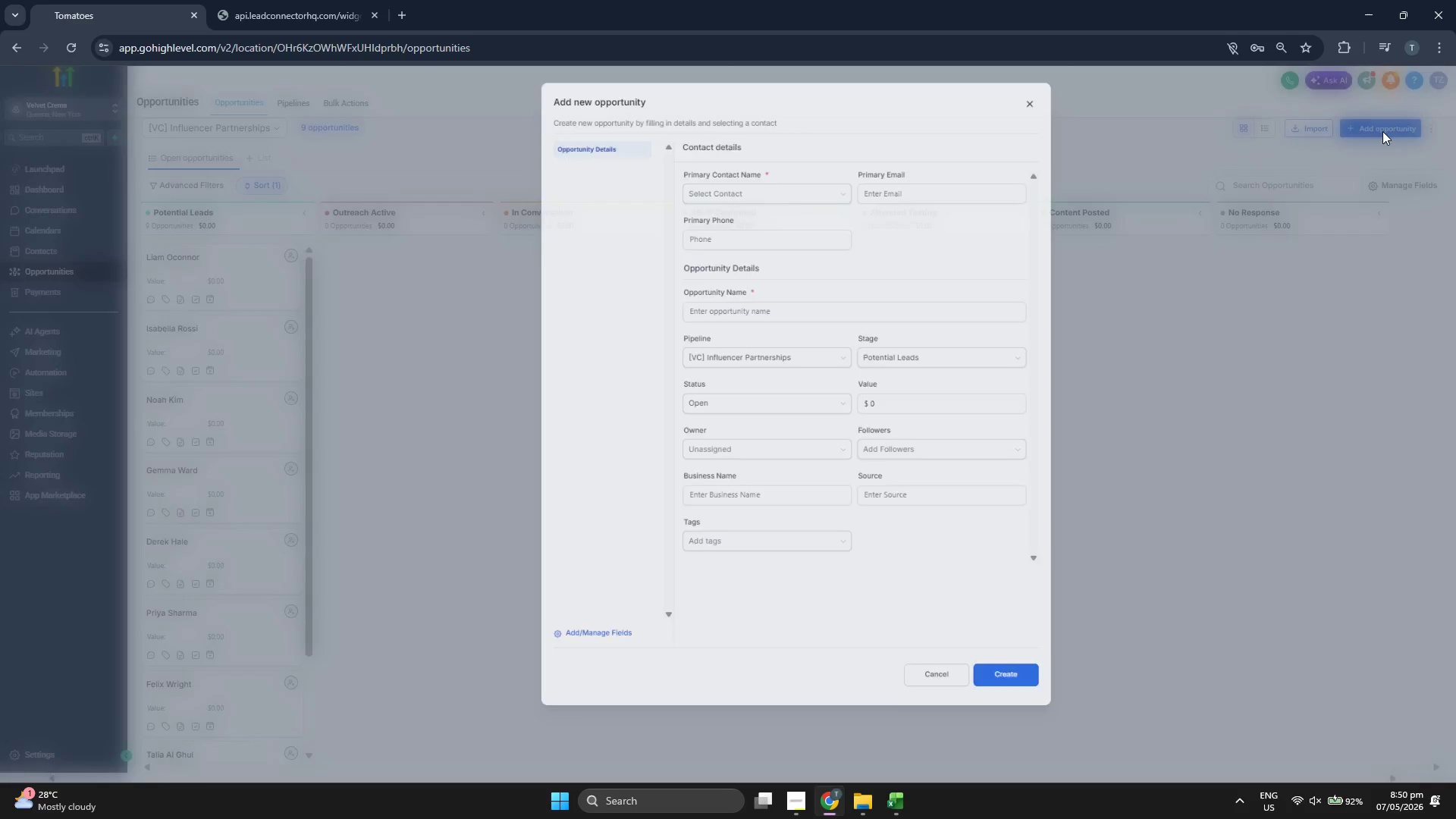 
left_click([675, 203])
 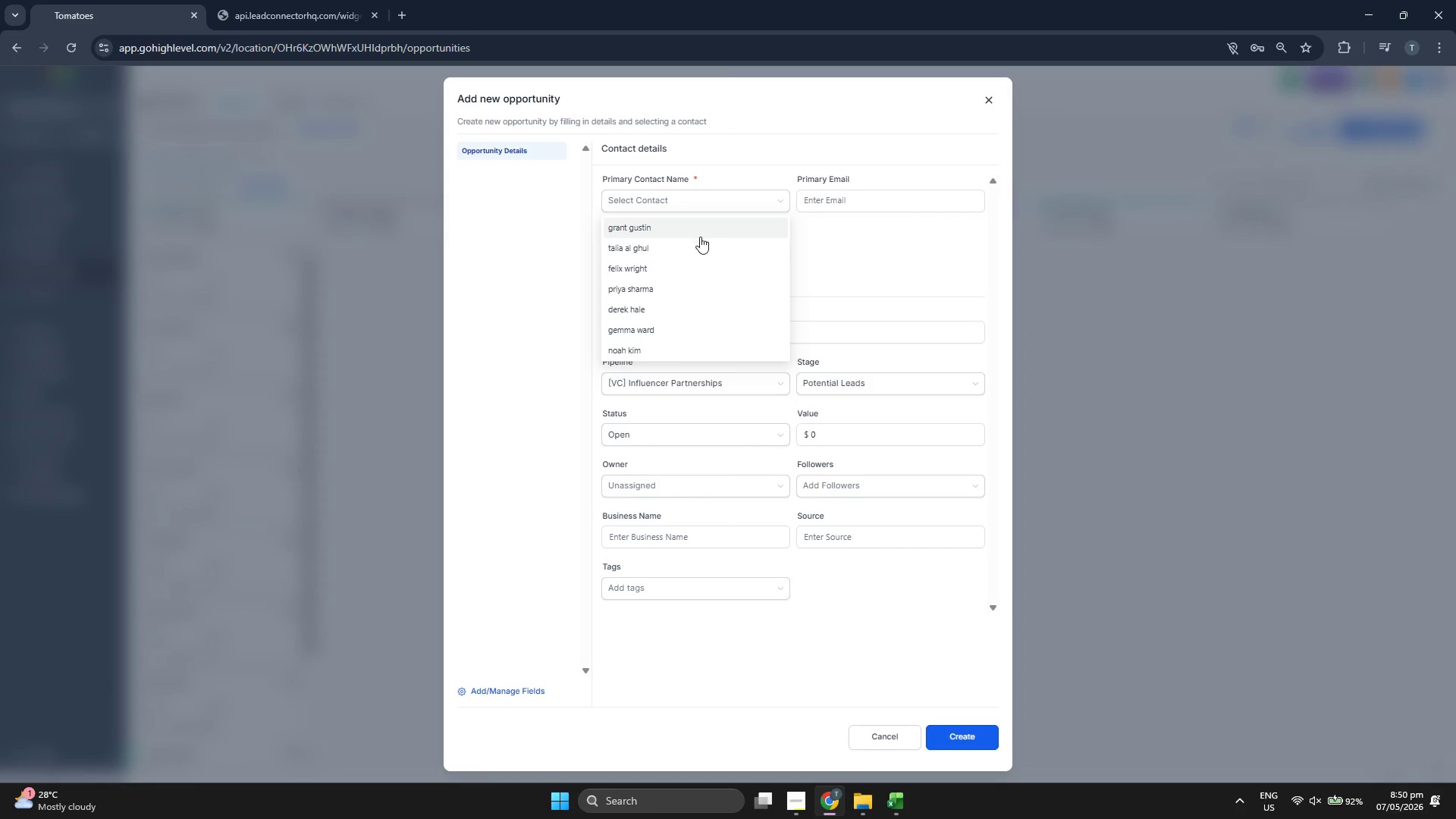 
scroll: coordinate [700, 237], scroll_direction: down, amount: 1.0
 